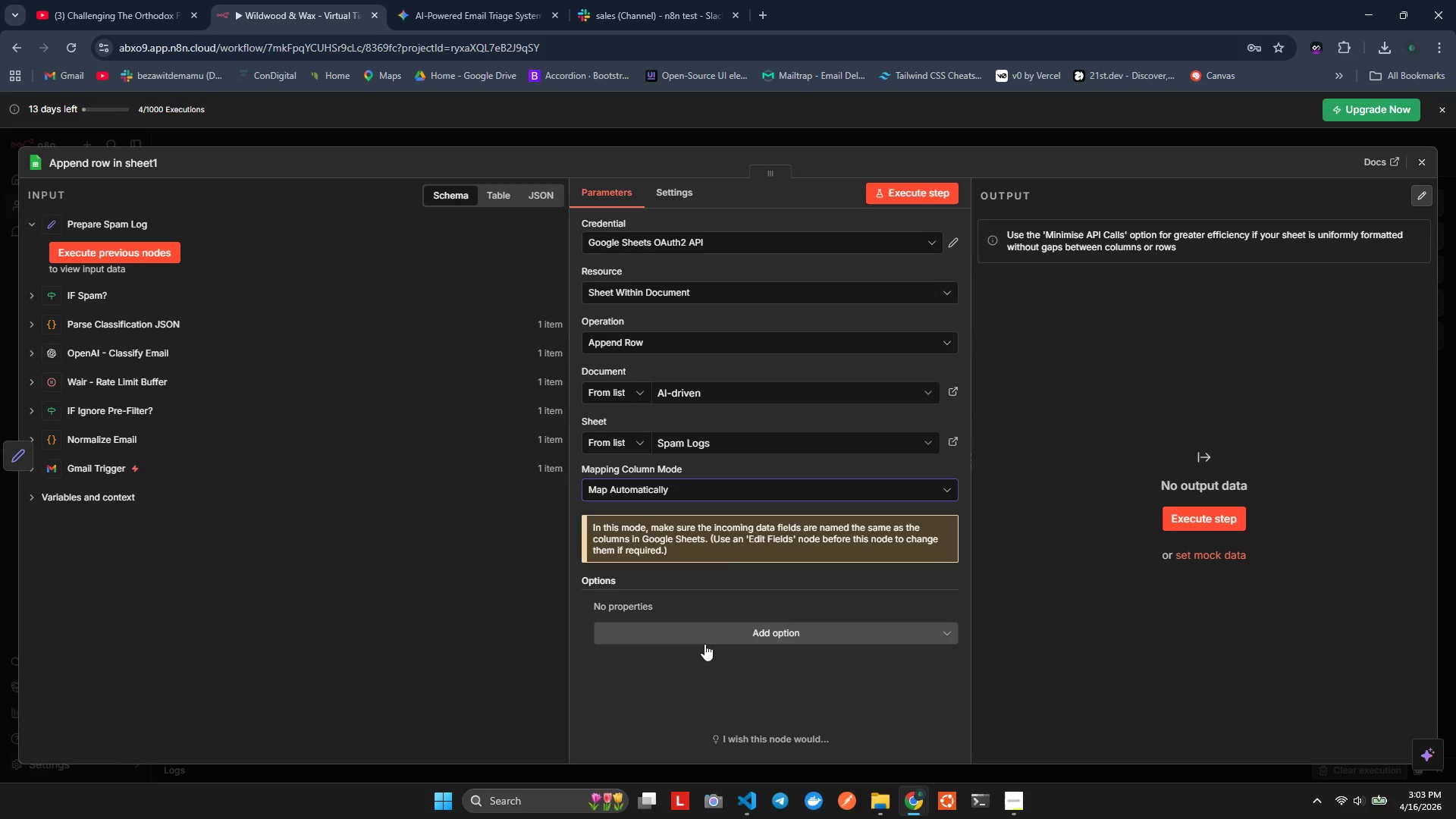 
scroll: coordinate [800, 586], scroll_direction: down, amount: 1.0
 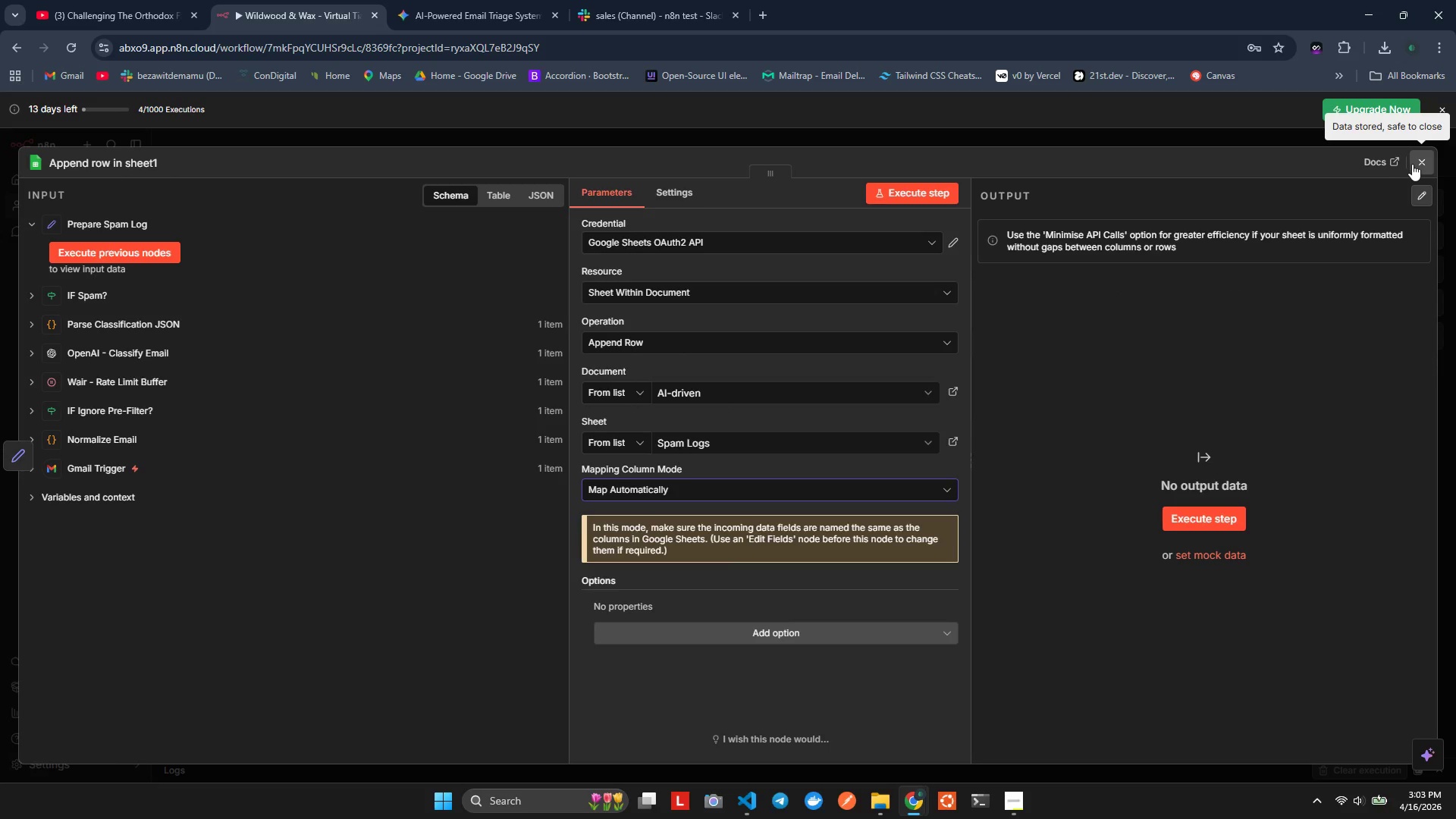 
left_click([1413, 163])
 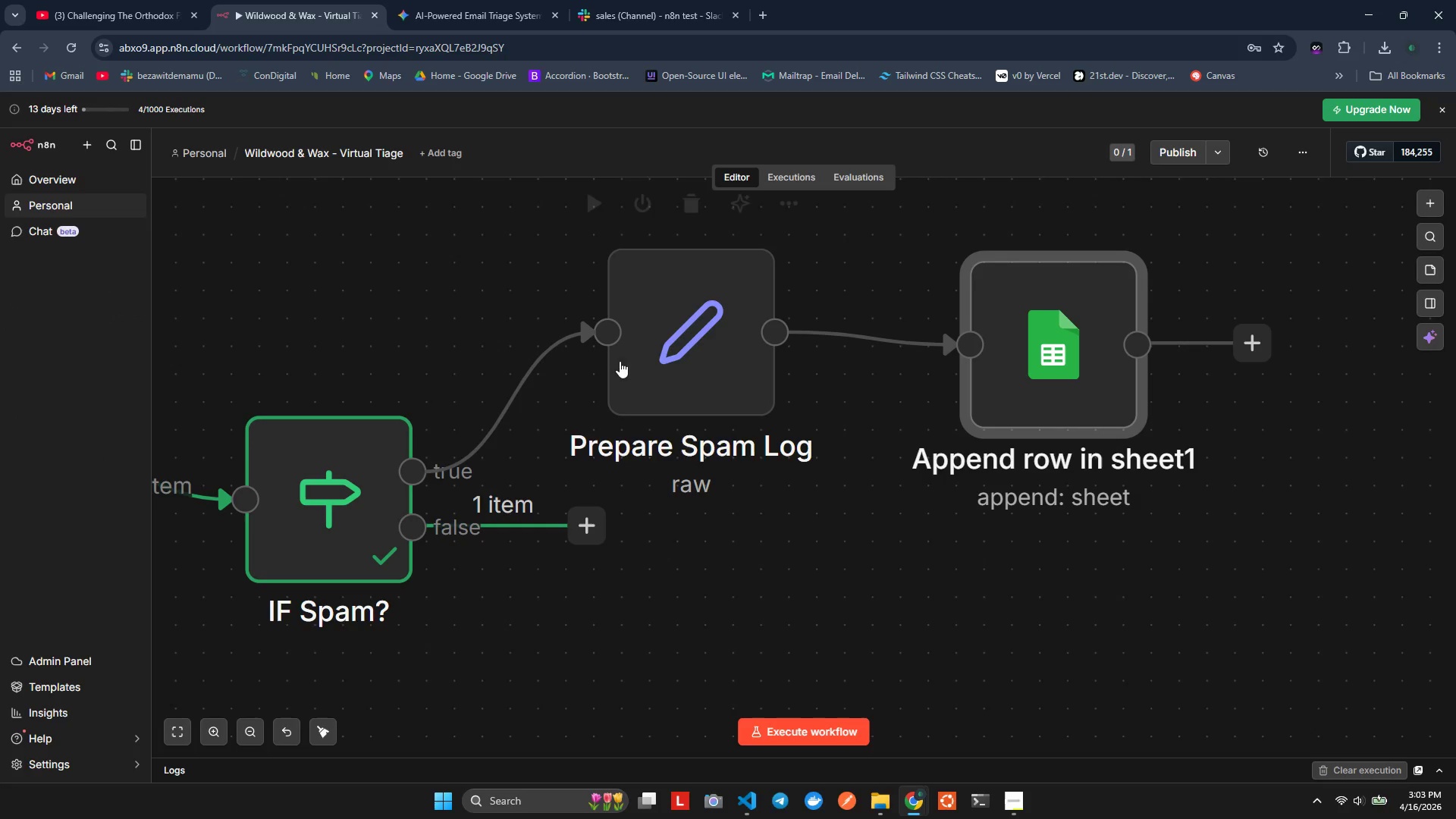 
scroll: coordinate [773, 459], scroll_direction: down, amount: 2.0
 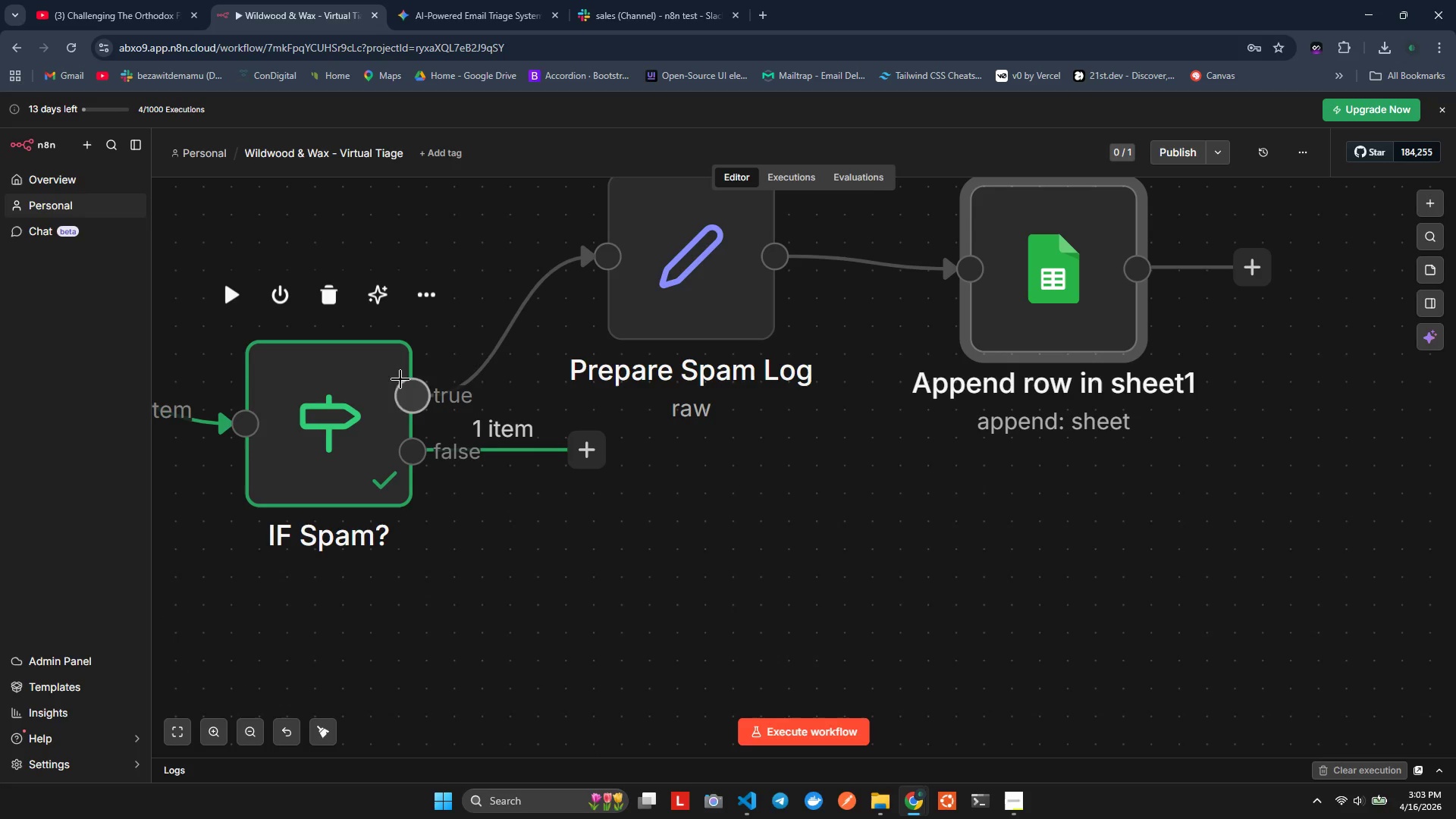 
left_click([332, 419])
 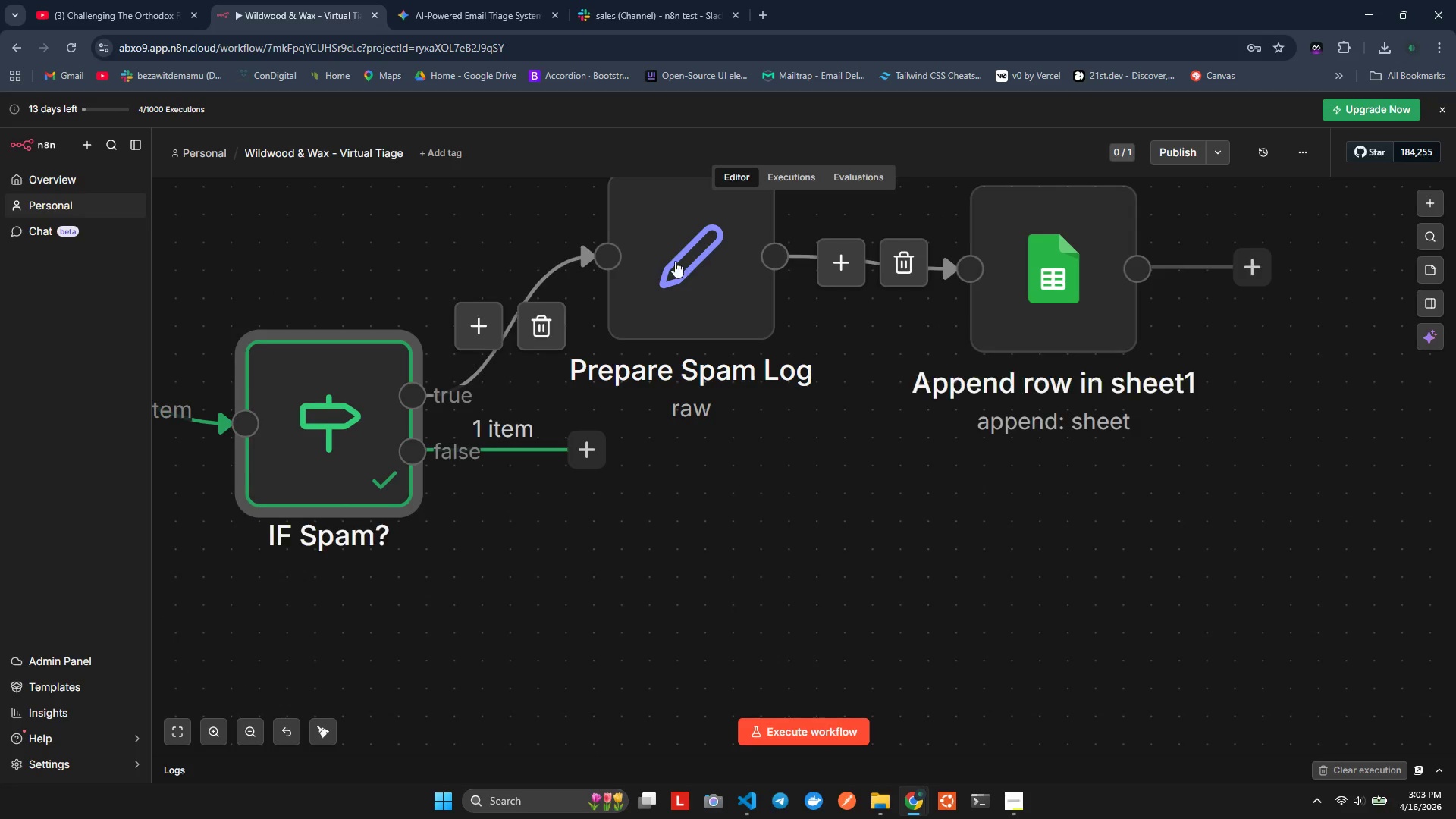 
hold_key(key=ControlLeft, duration=0.66)
 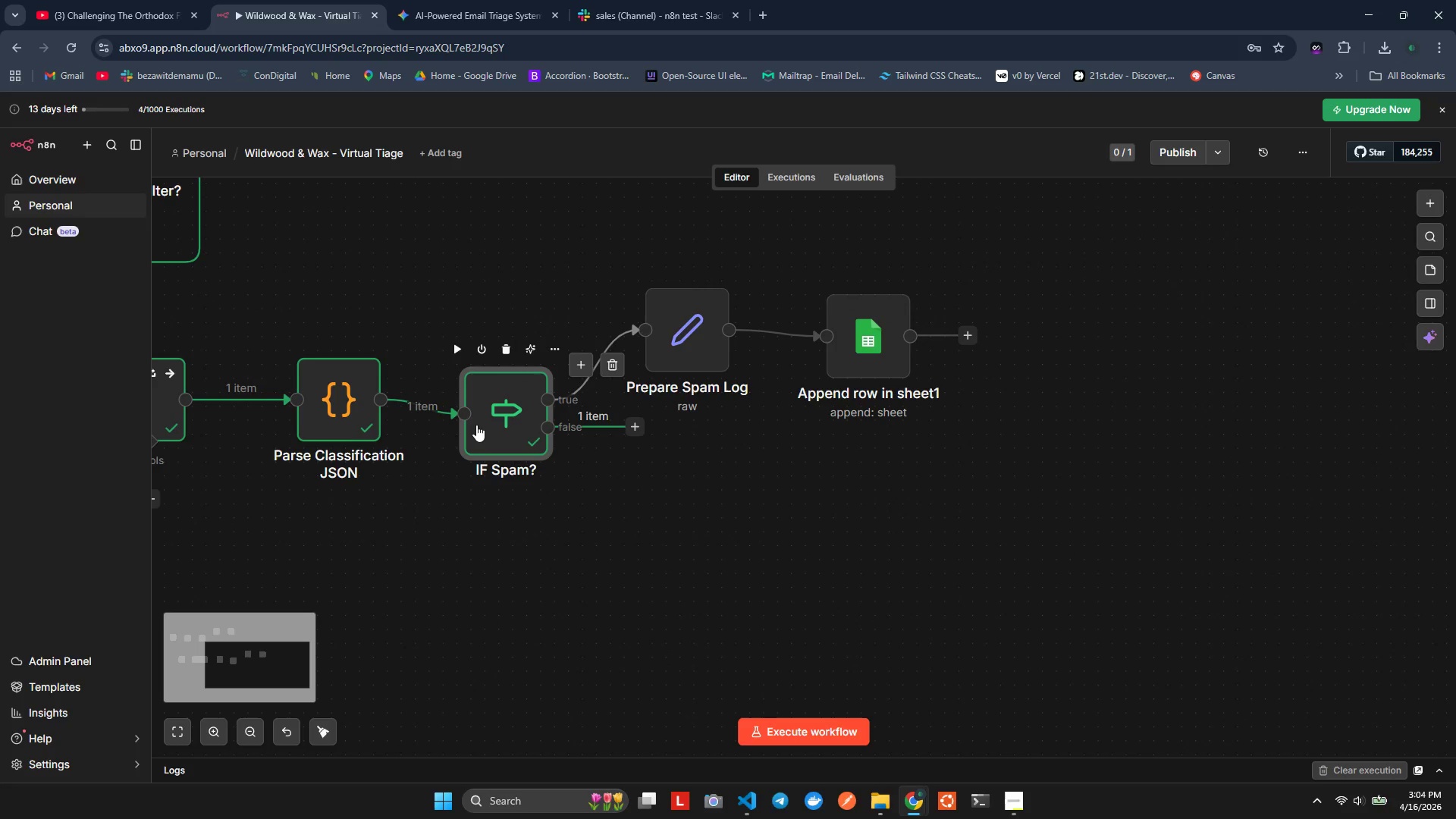 
scroll: coordinate [667, 346], scroll_direction: up, amount: 1.0
 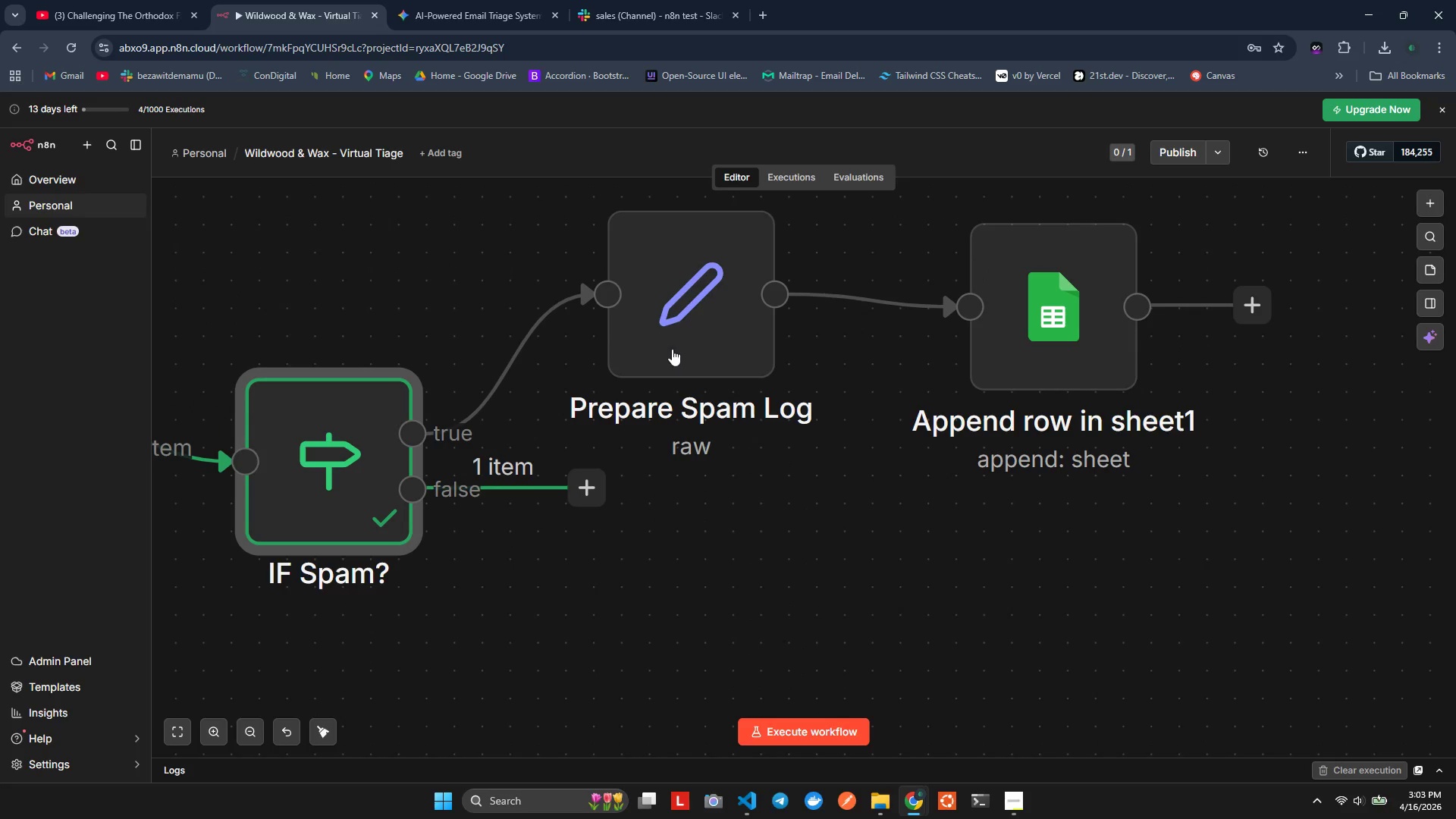 
scroll: coordinate [683, 366], scroll_direction: down, amount: 5.0
 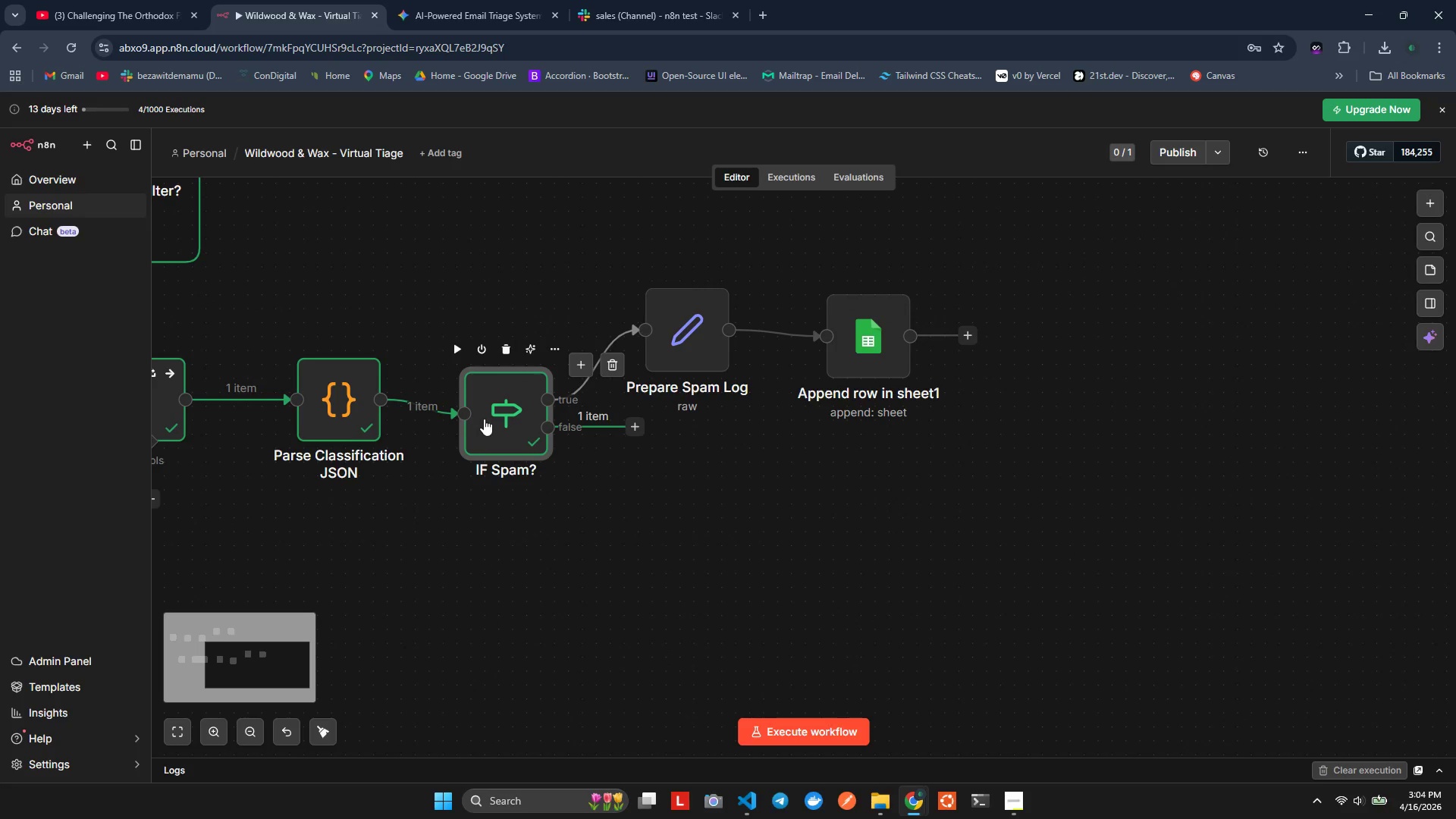 
left_click([494, 414])
 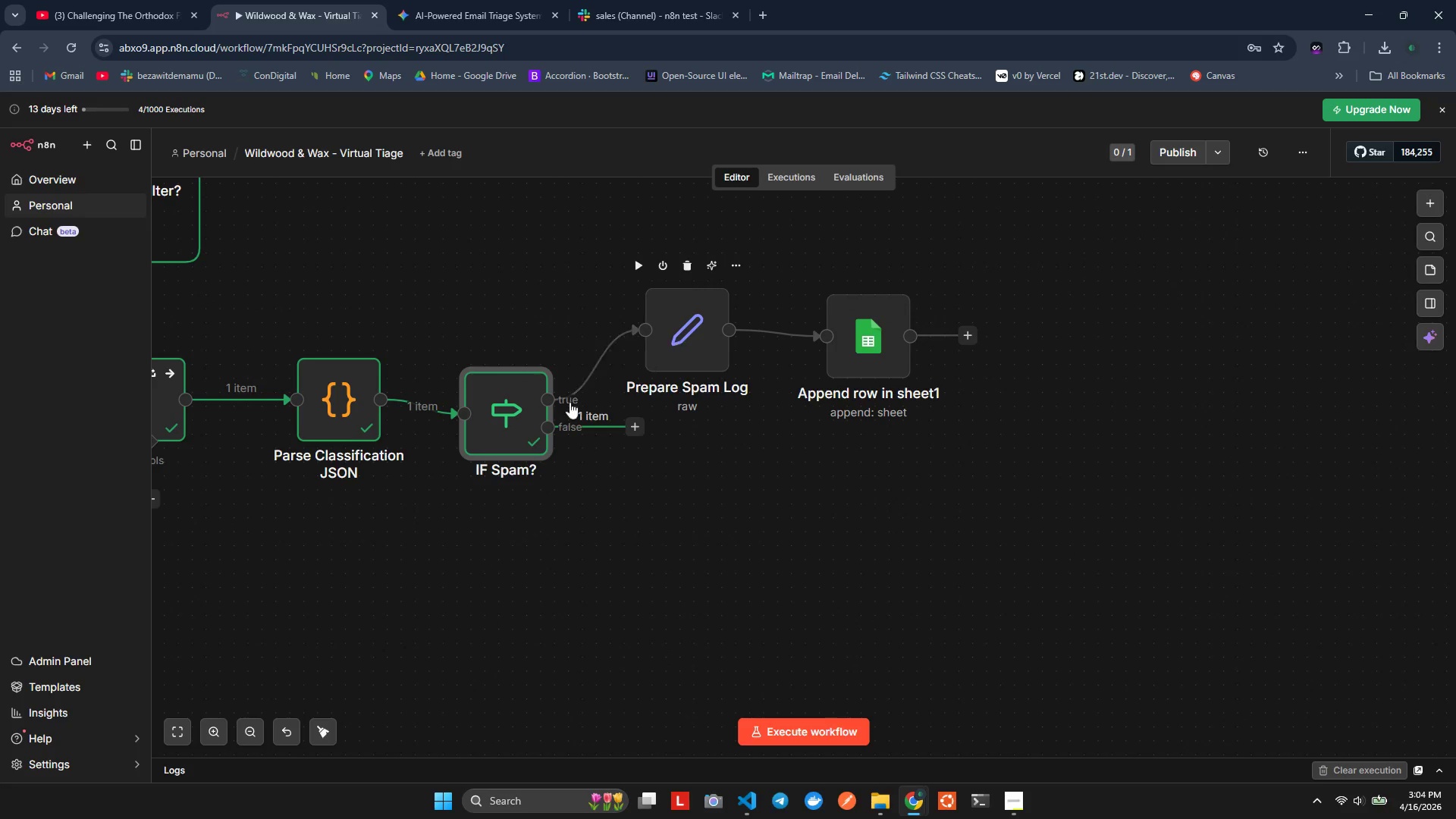 
double_click([507, 424])
 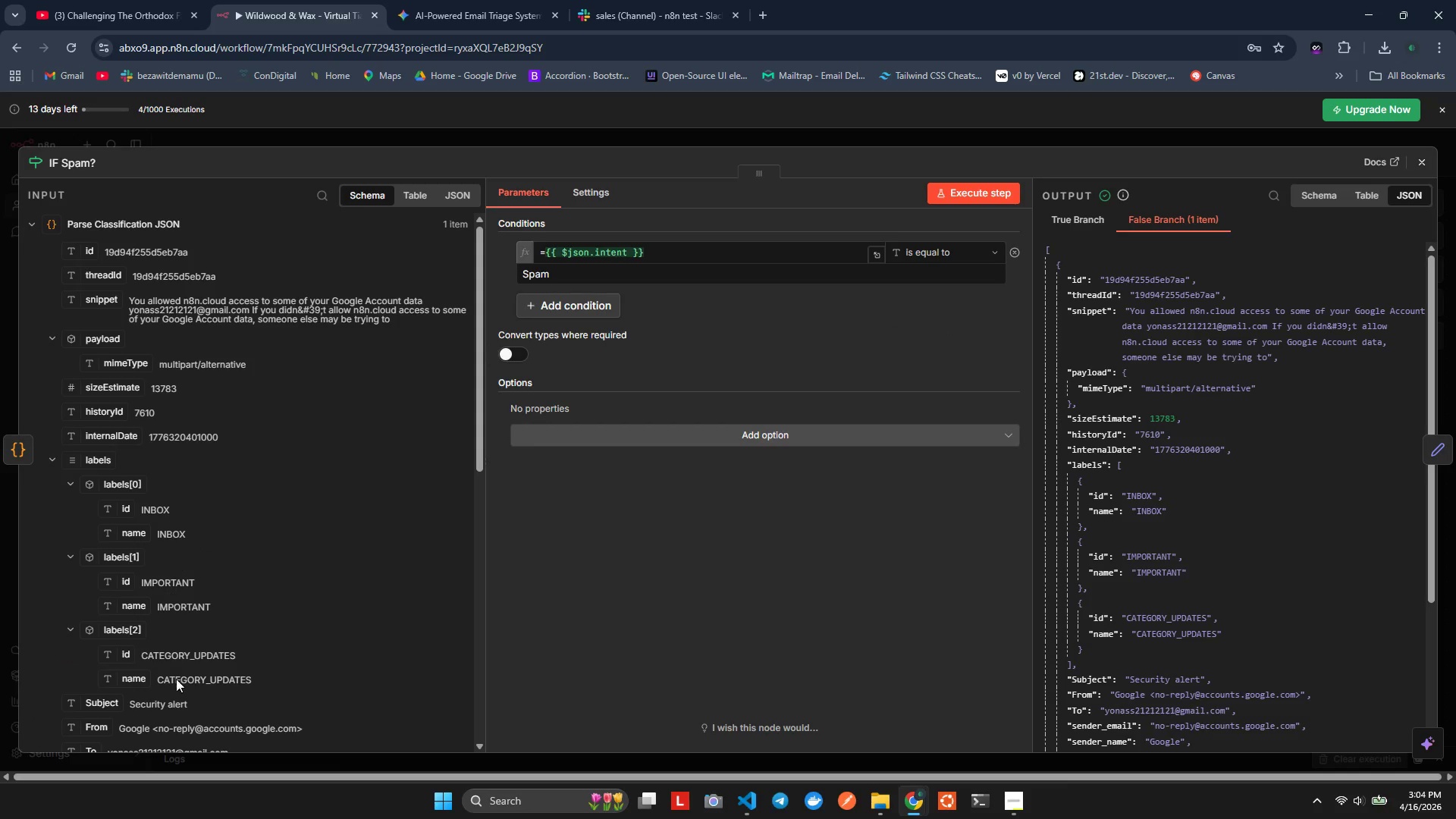 
scroll: coordinate [270, 692], scroll_direction: down, amount: 6.0
 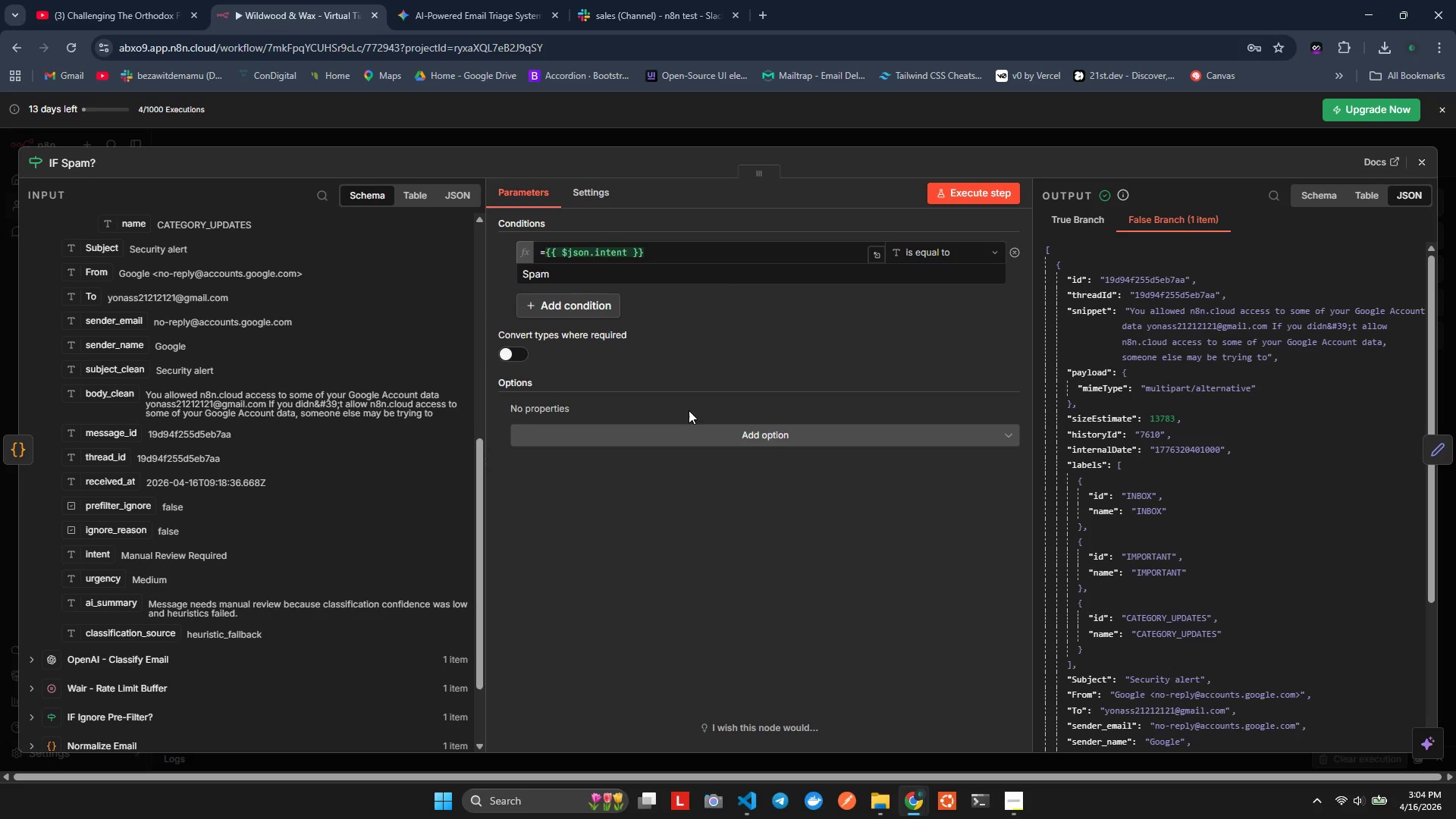 
scroll: coordinate [604, 304], scroll_direction: up, amount: 4.0
 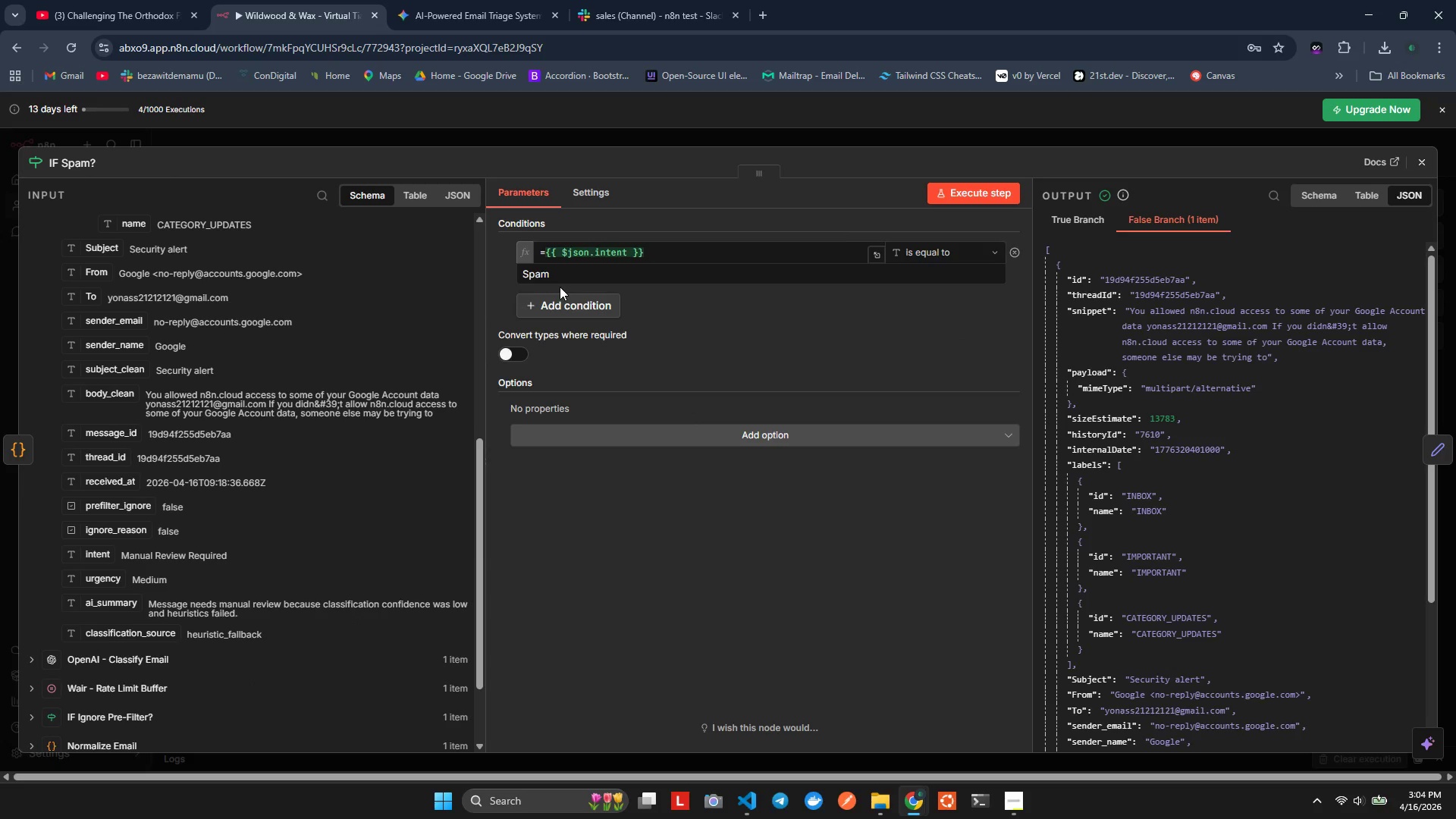 
double_click([557, 280])
 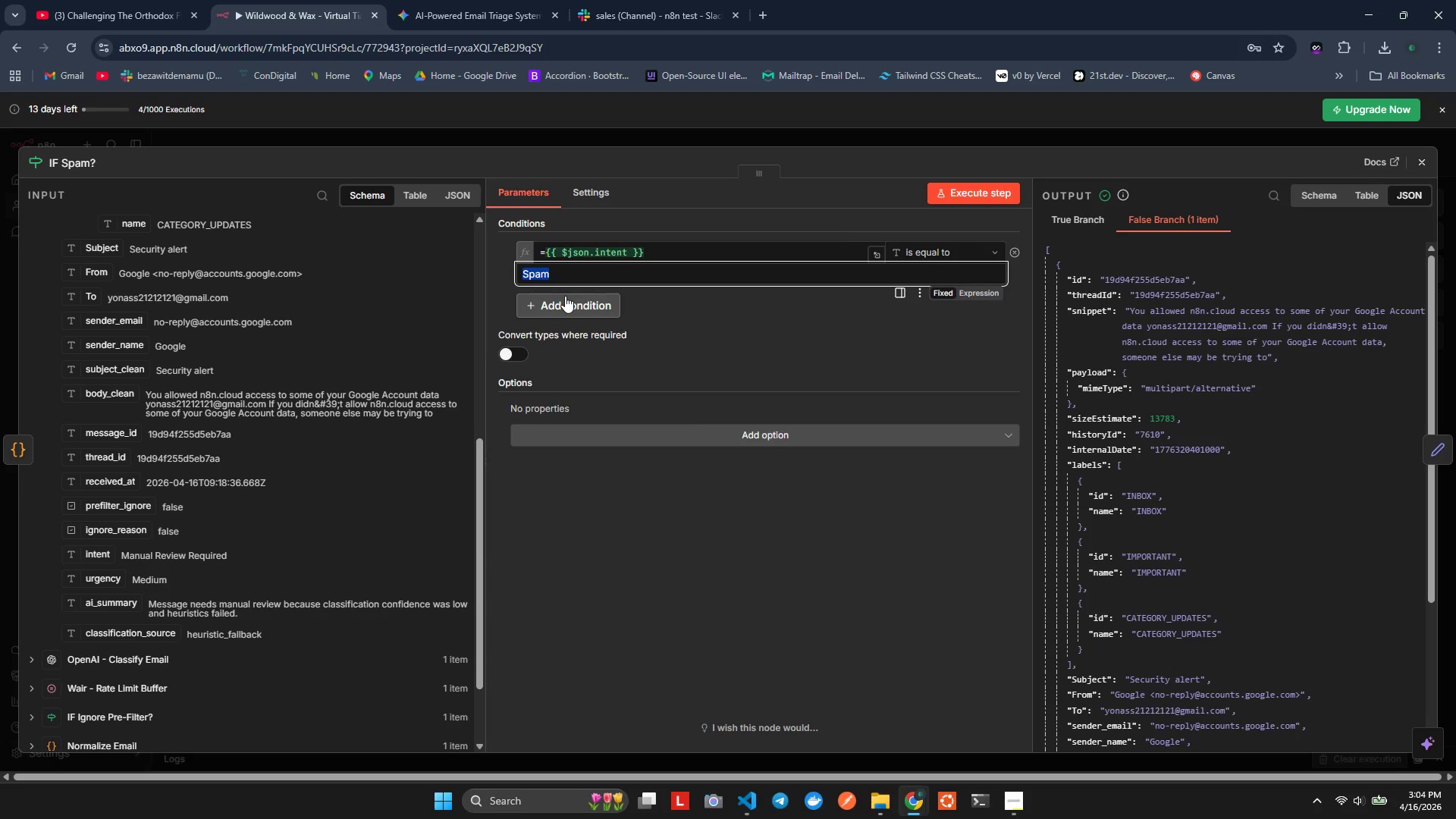 
type(Manual Revew=)
key(Backspace)
key(Backspace)
key(Backspace)
key(Backspace)
type(ew E+)
key(Backspace)
key(Backspace)
type(Rewu)
key(Backspace)
key(Backspace)
type(quiw)
key(Backspace)
type(e)
key(Backspace)
type(red)
 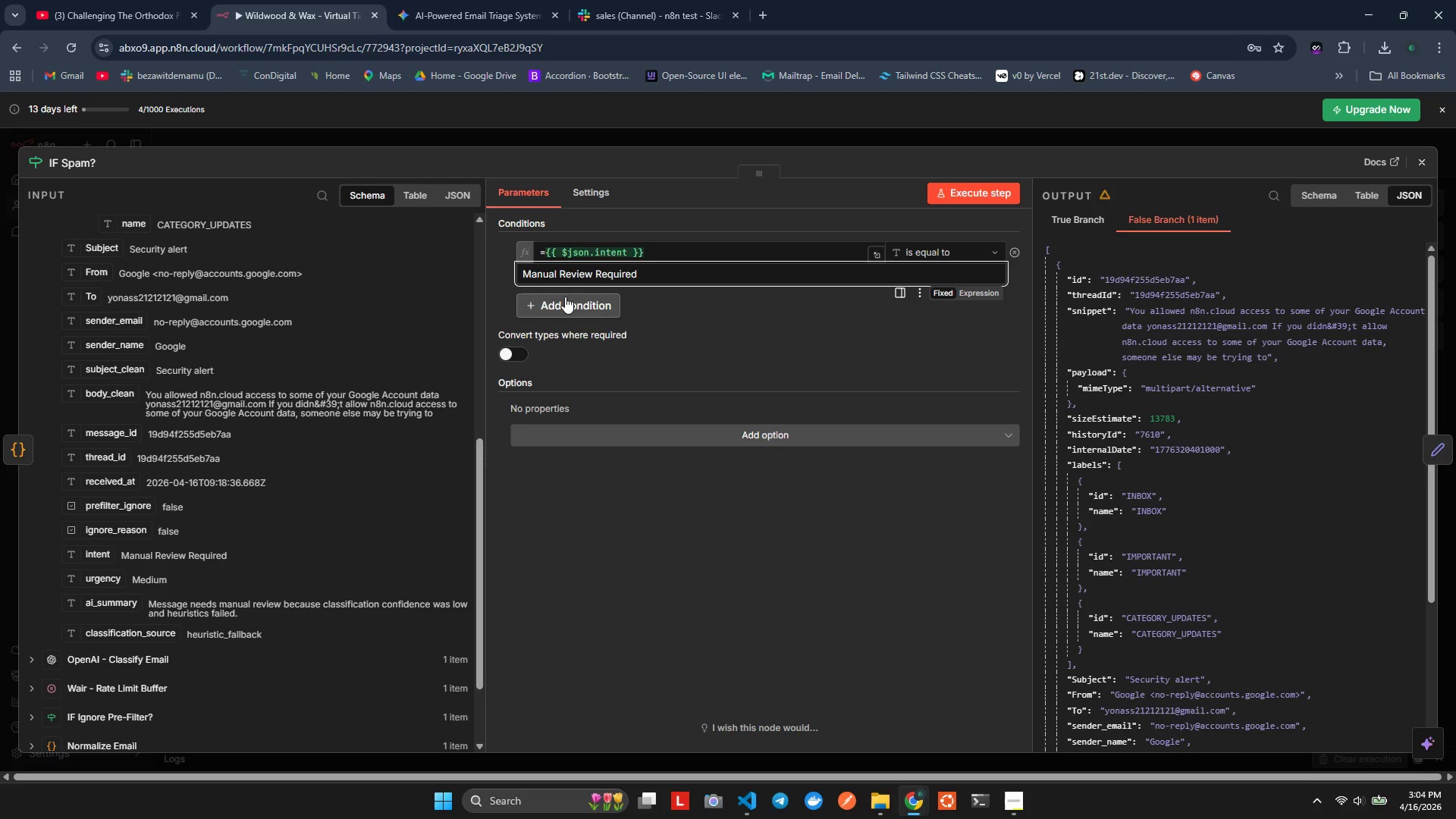 
left_click([960, 189])
 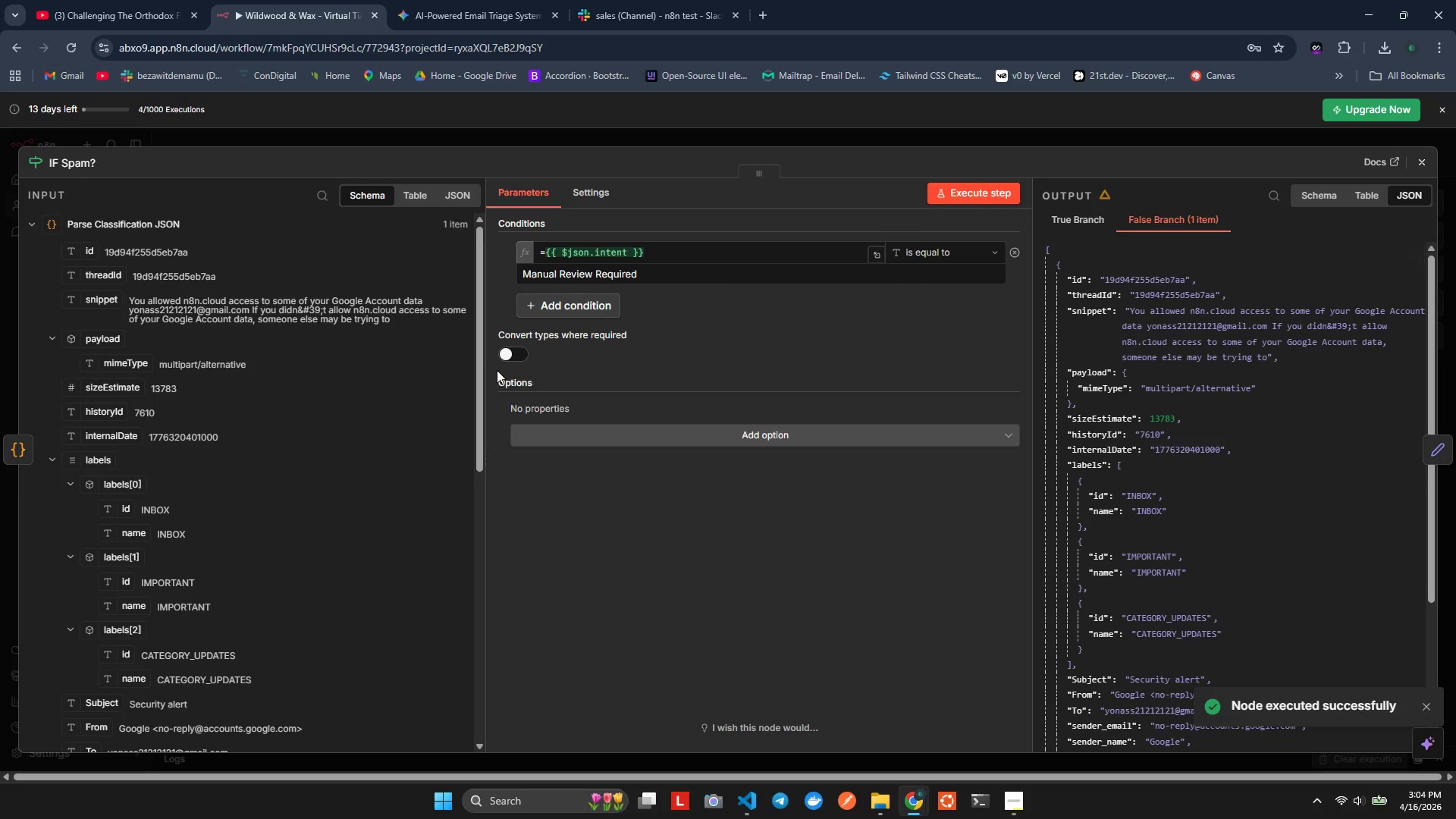 
double_click([594, 277])
 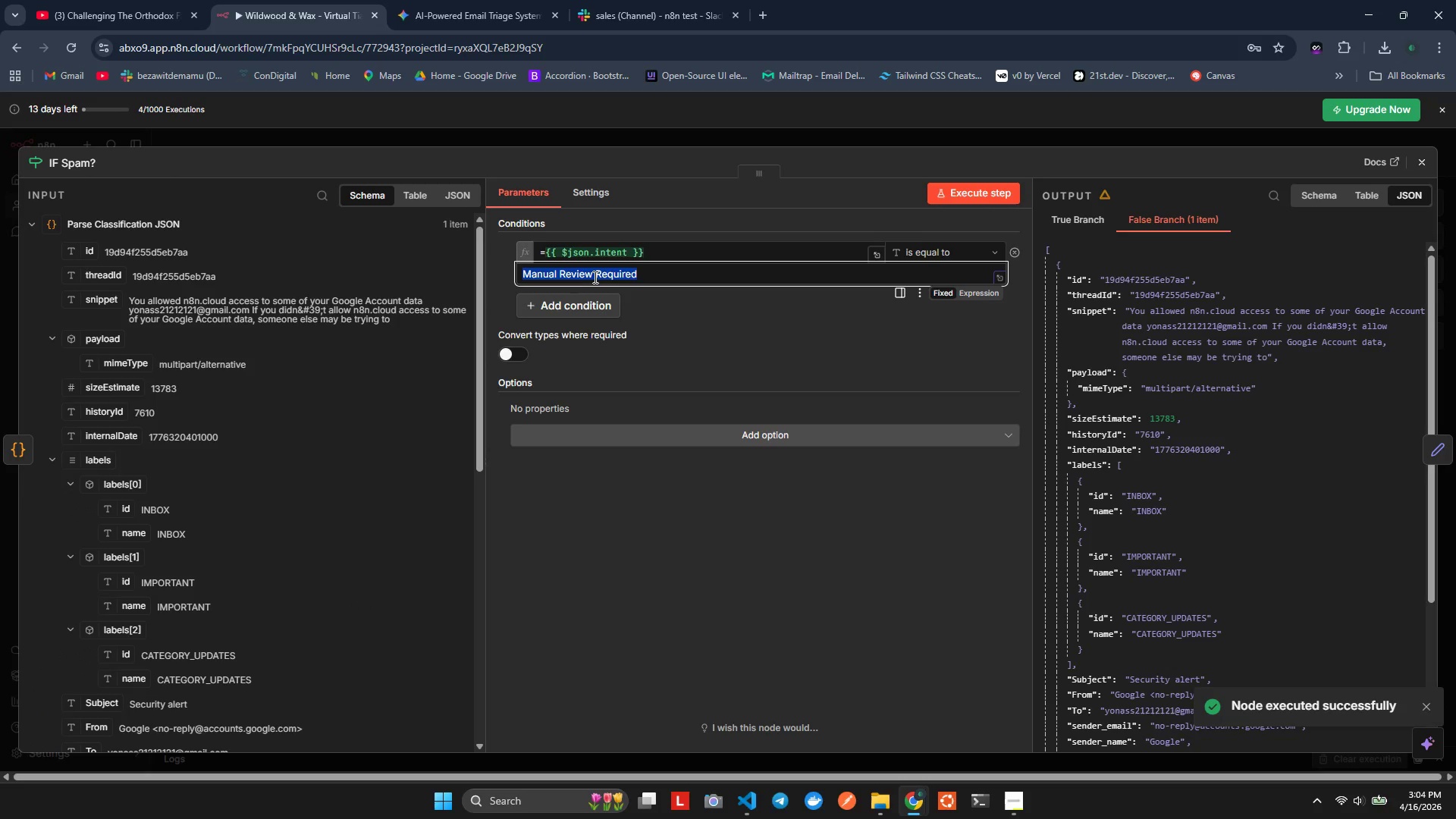 
triple_click([594, 277])
 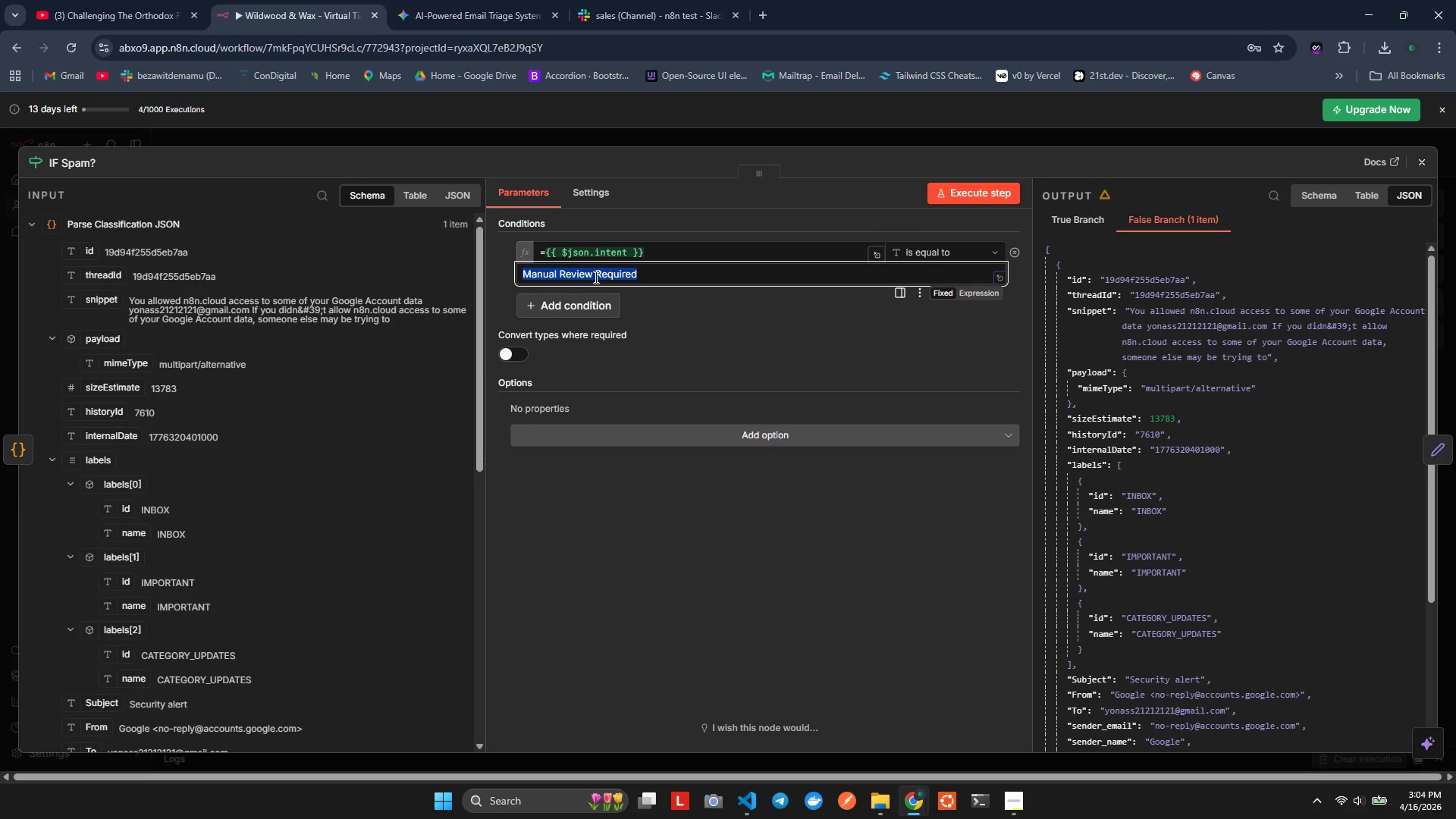 
key(Control+Z)
 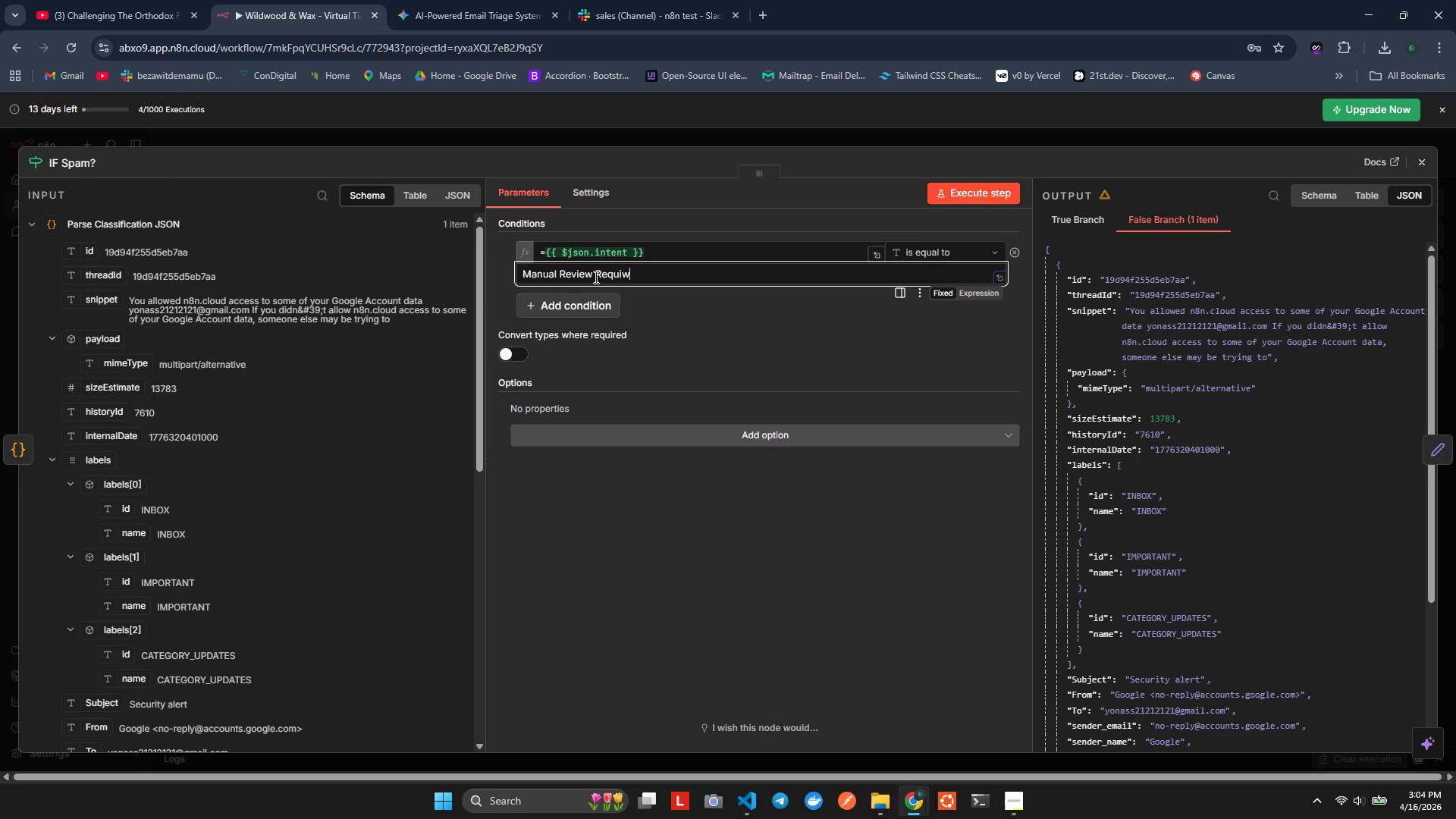 
key(Control+Z)
 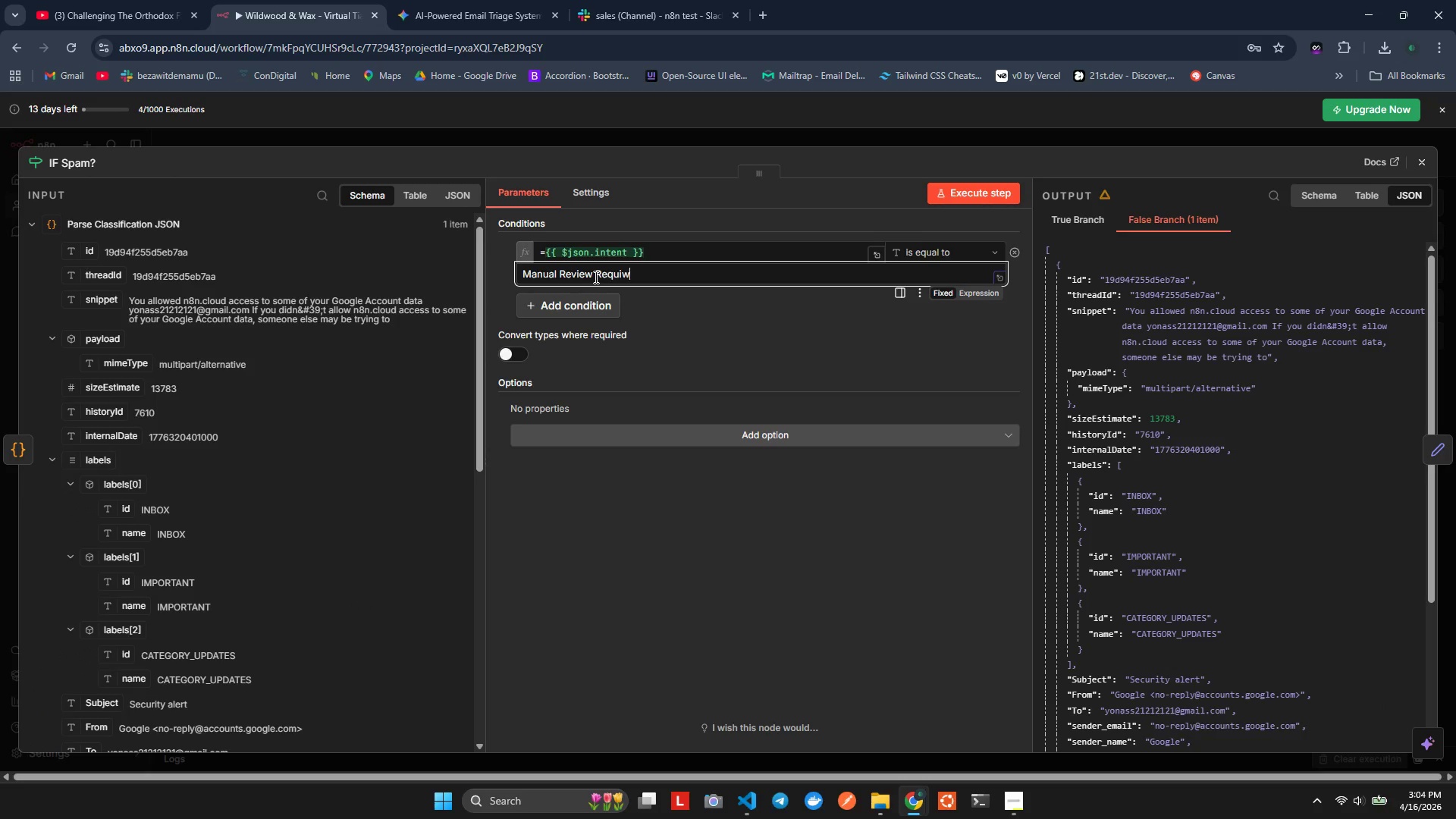 
key(Control+Z)
 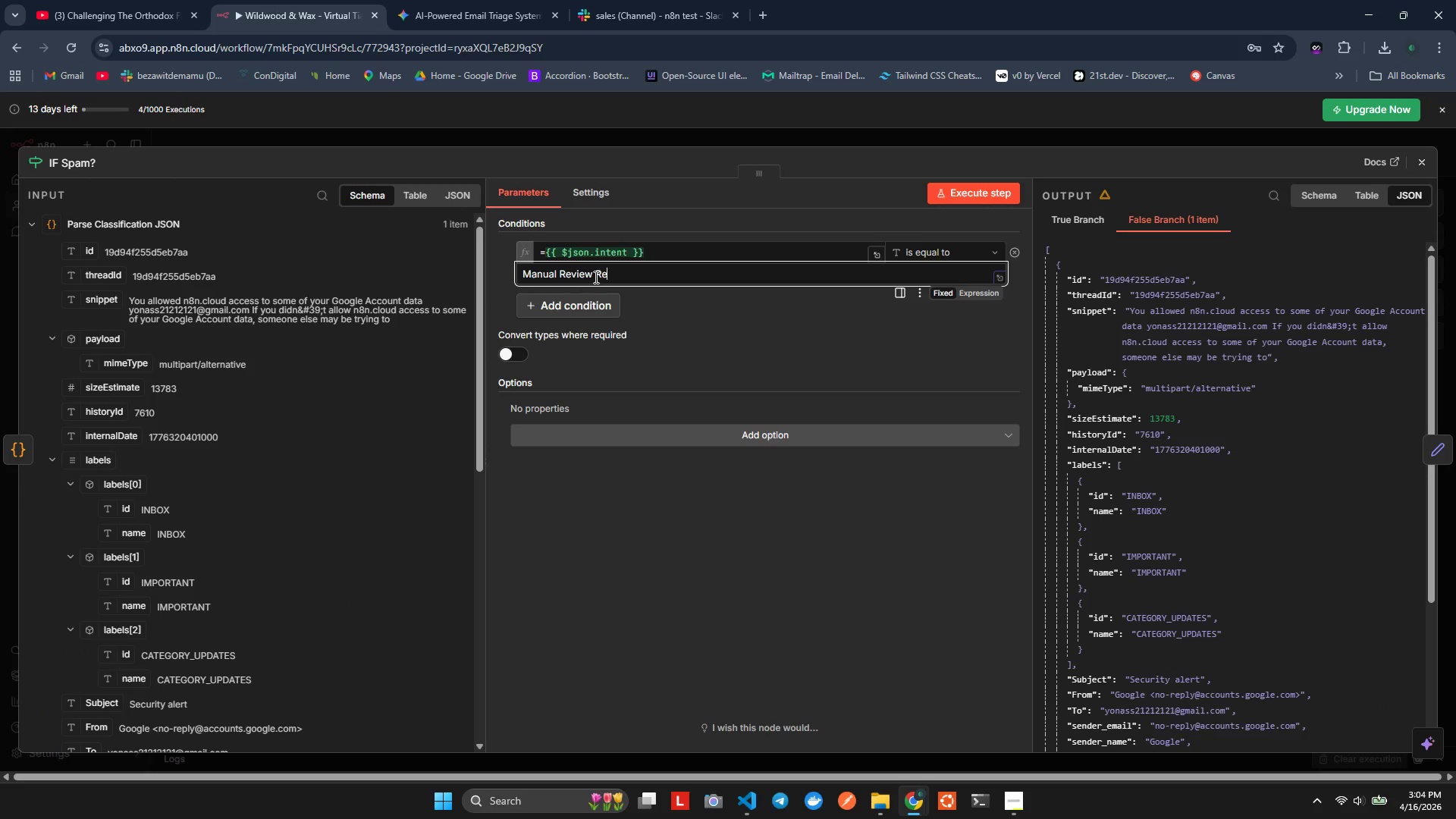 
hold_key(key=Z, duration=0.58)
 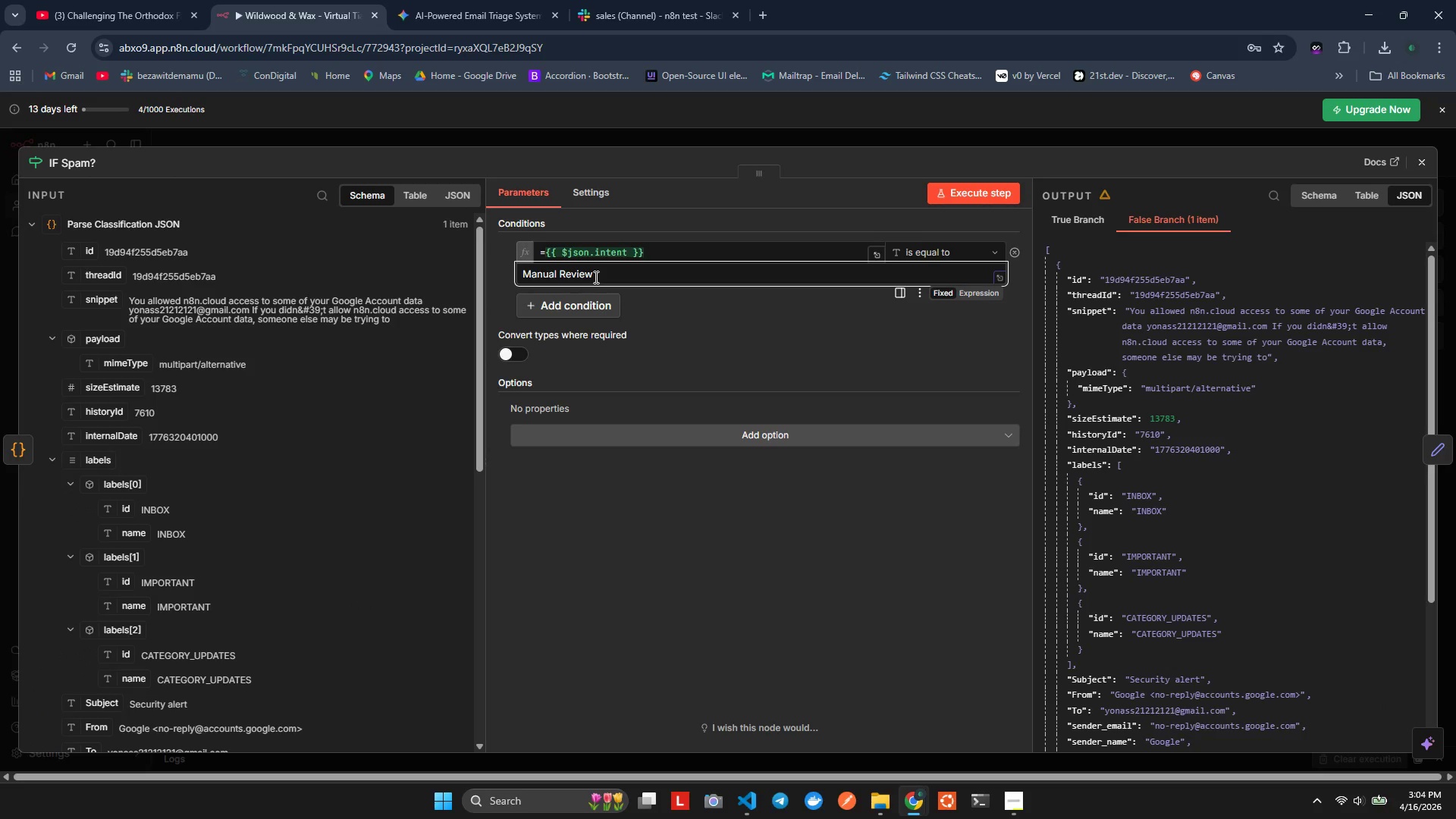 
key(Control+Z)
 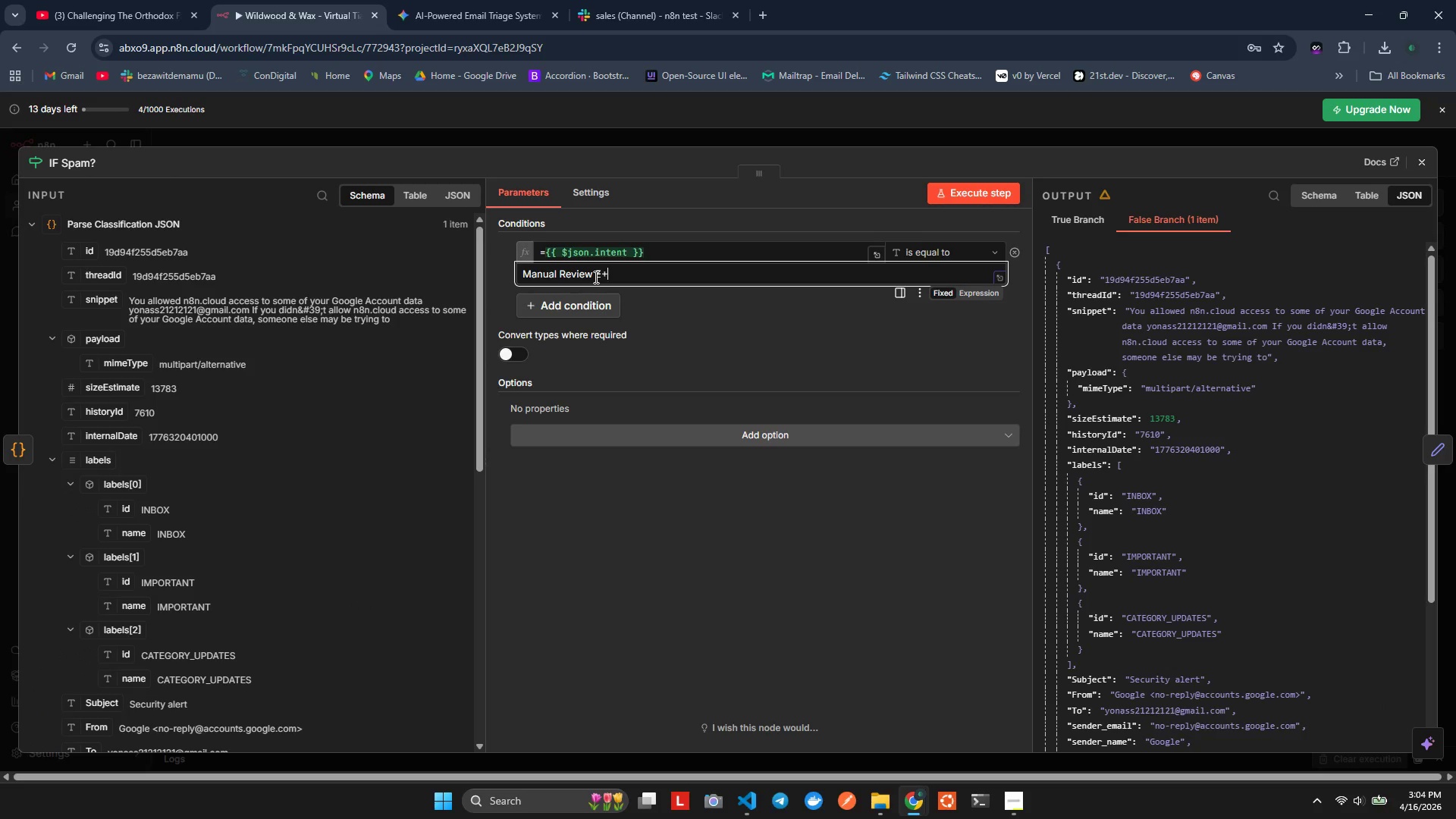 
key(Control+Z)
 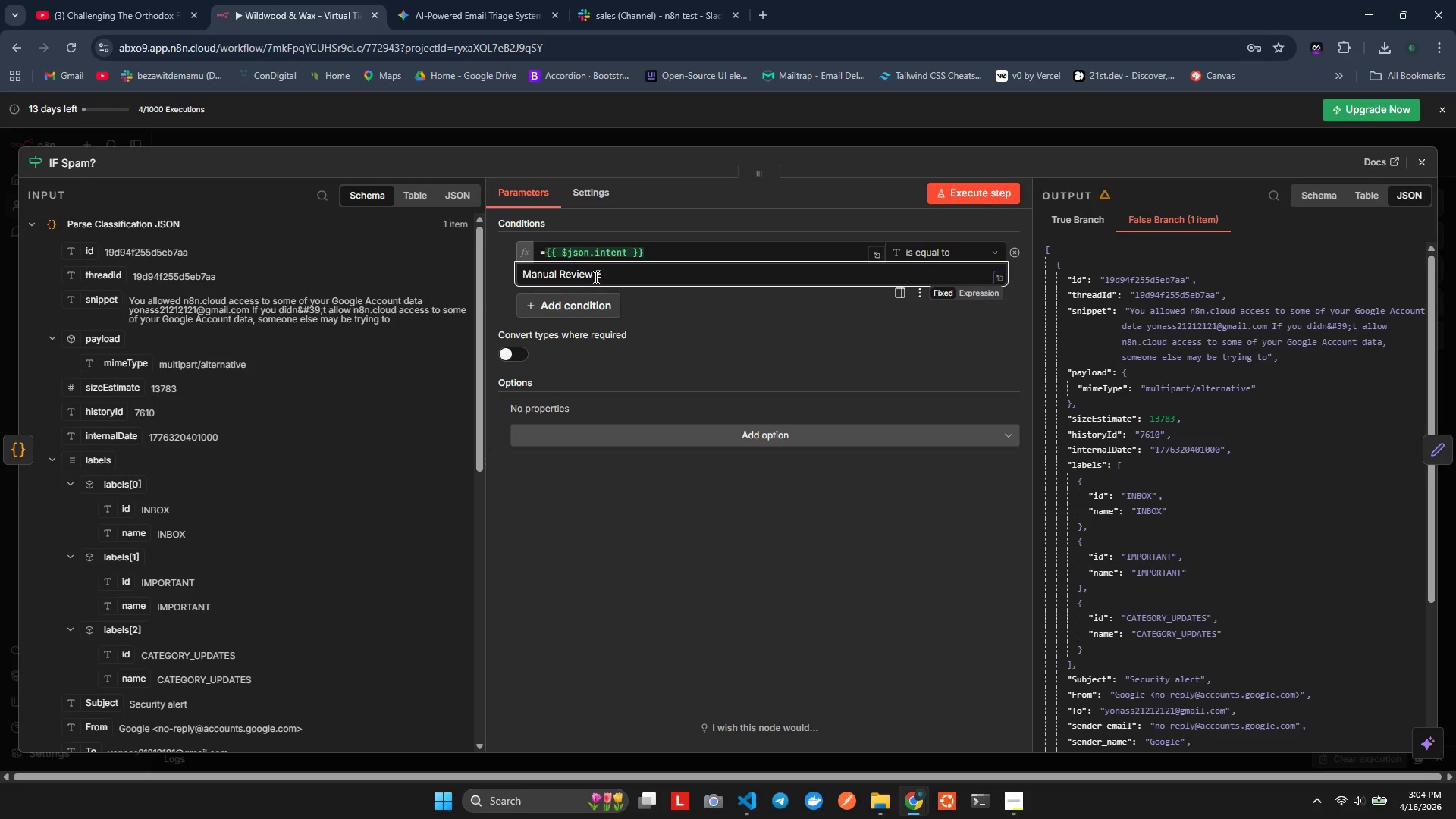 
key(Control+Z)
 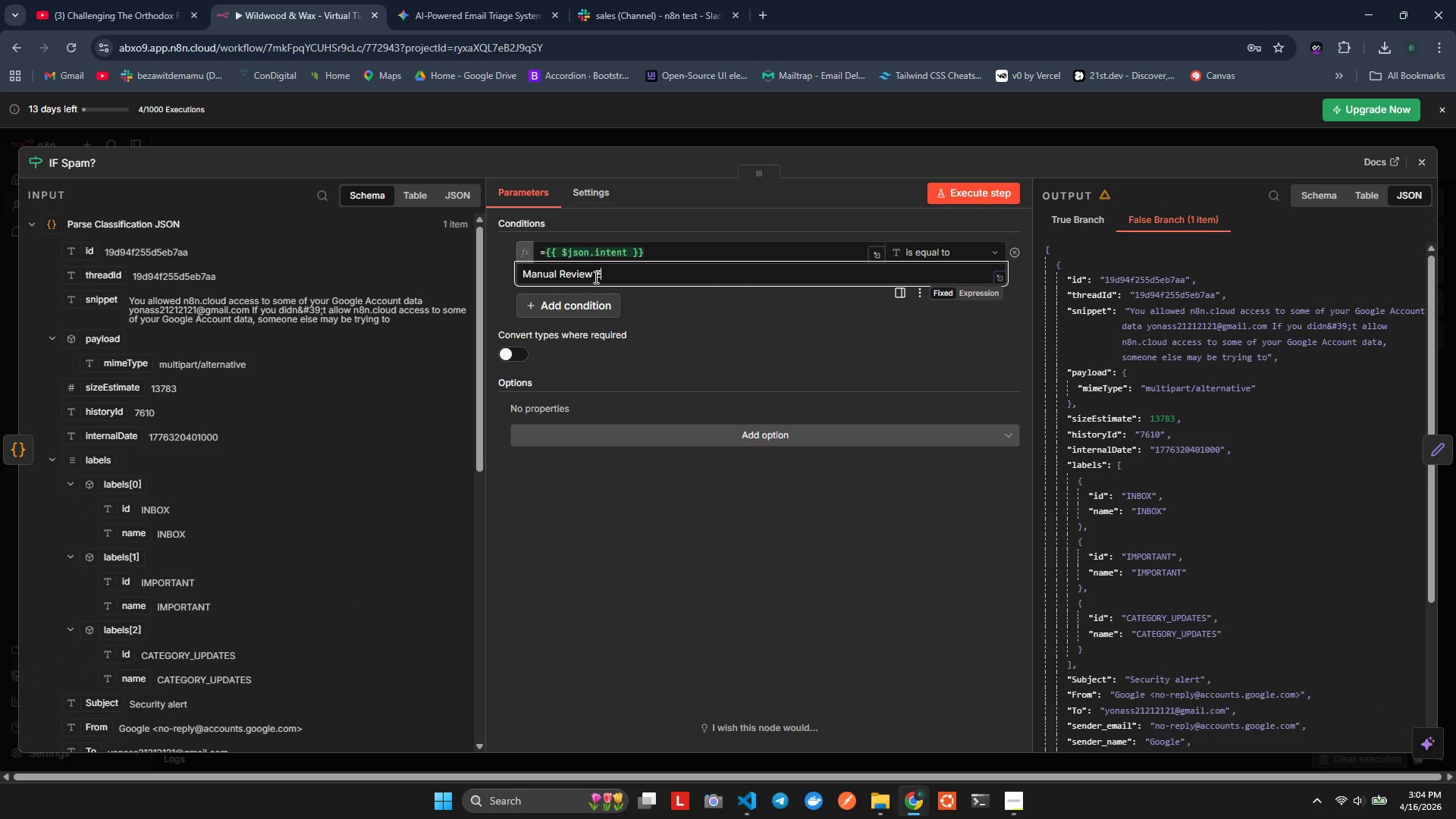 
key(Control+Z)
 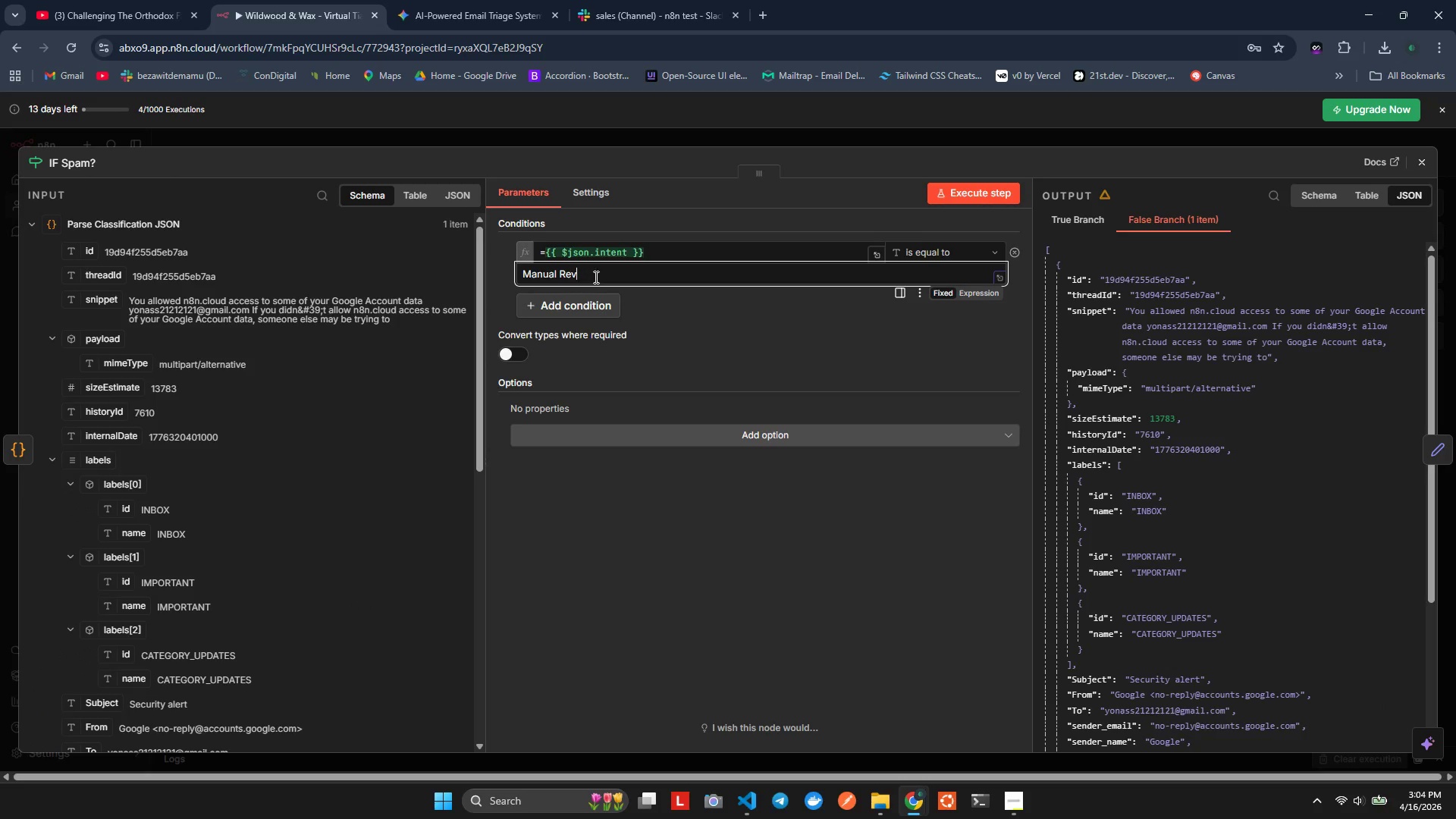 
key(Control+Z)
 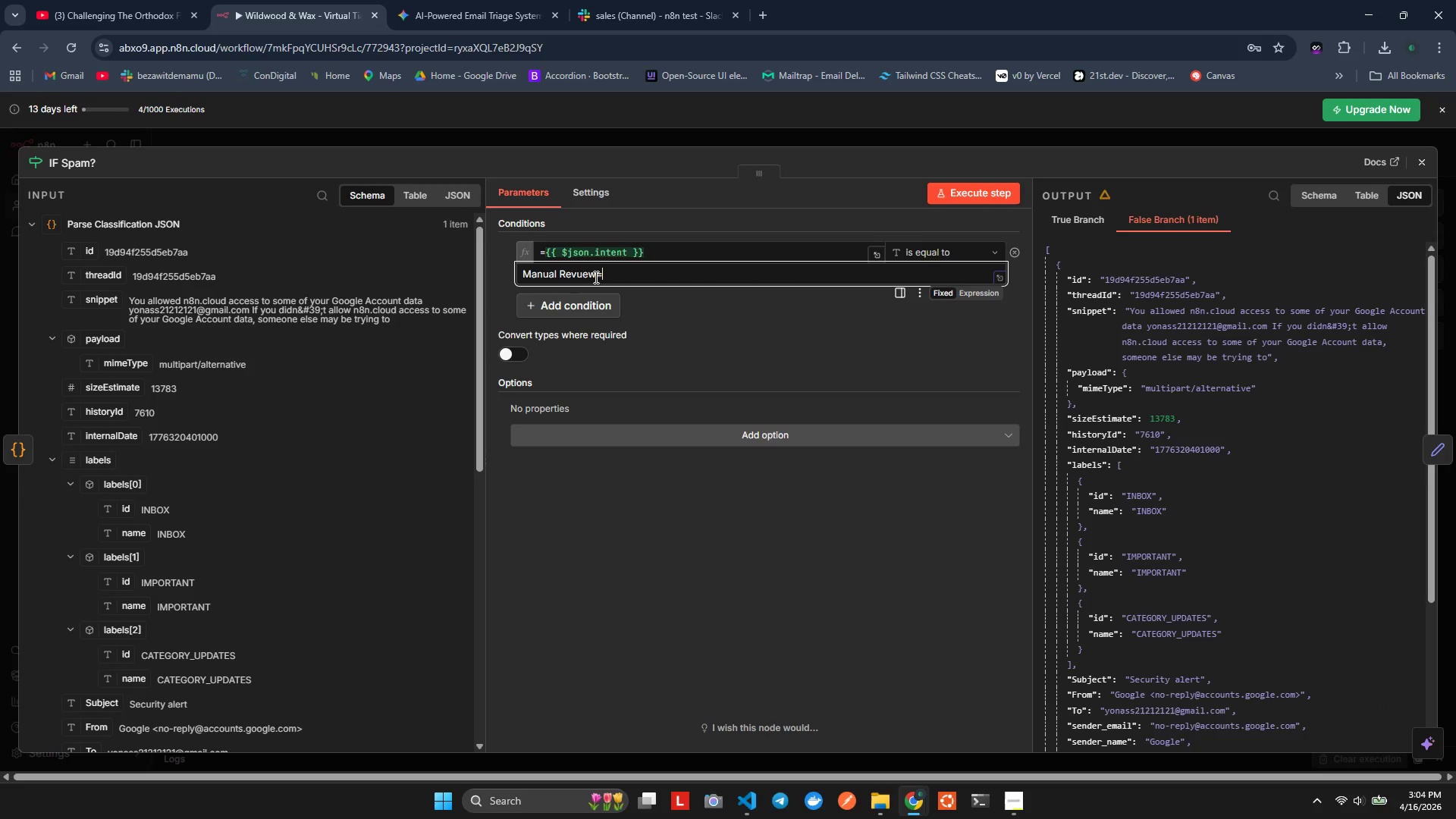 
key(Control+Z)
 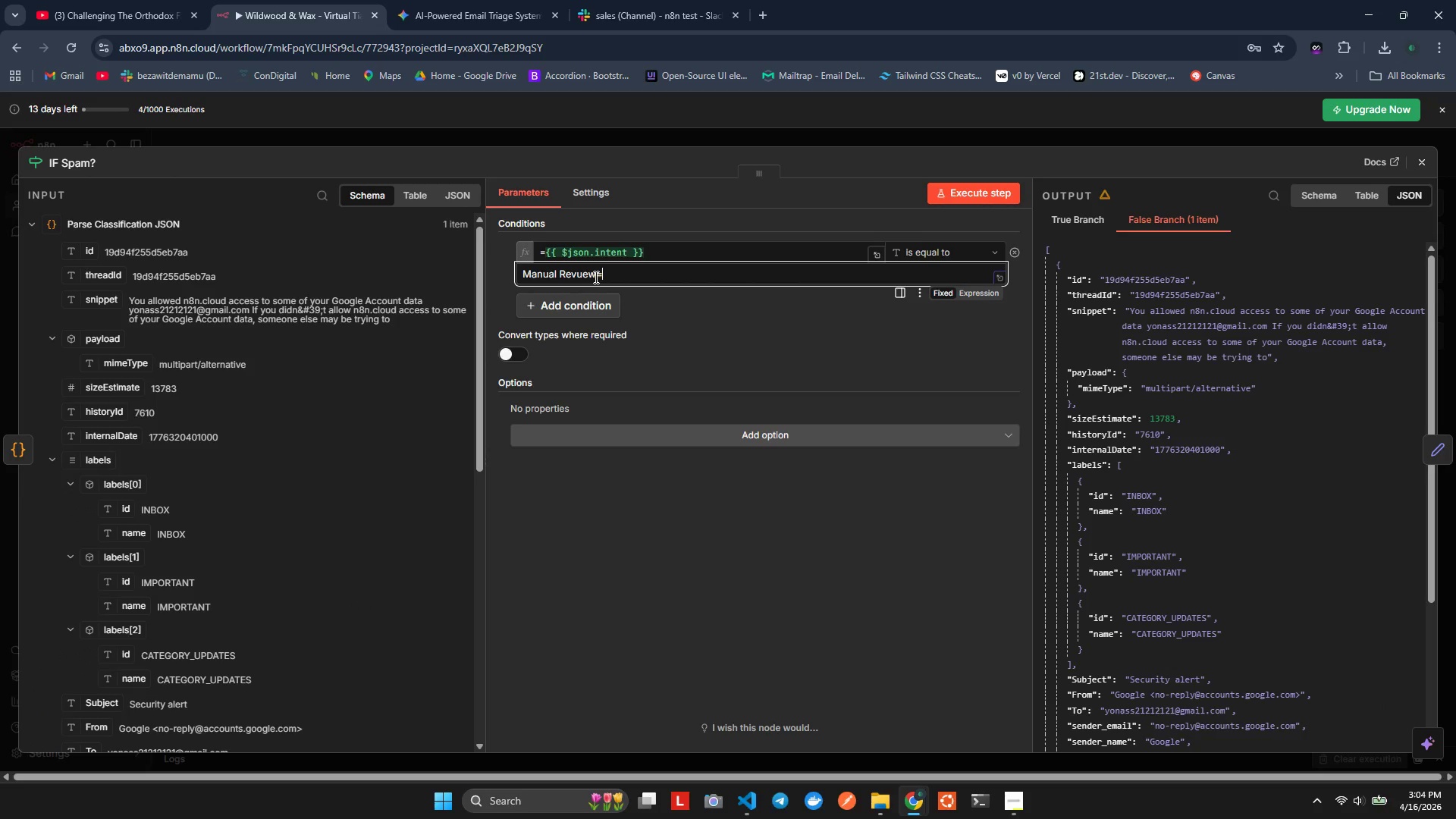 
key(Control+Z)
 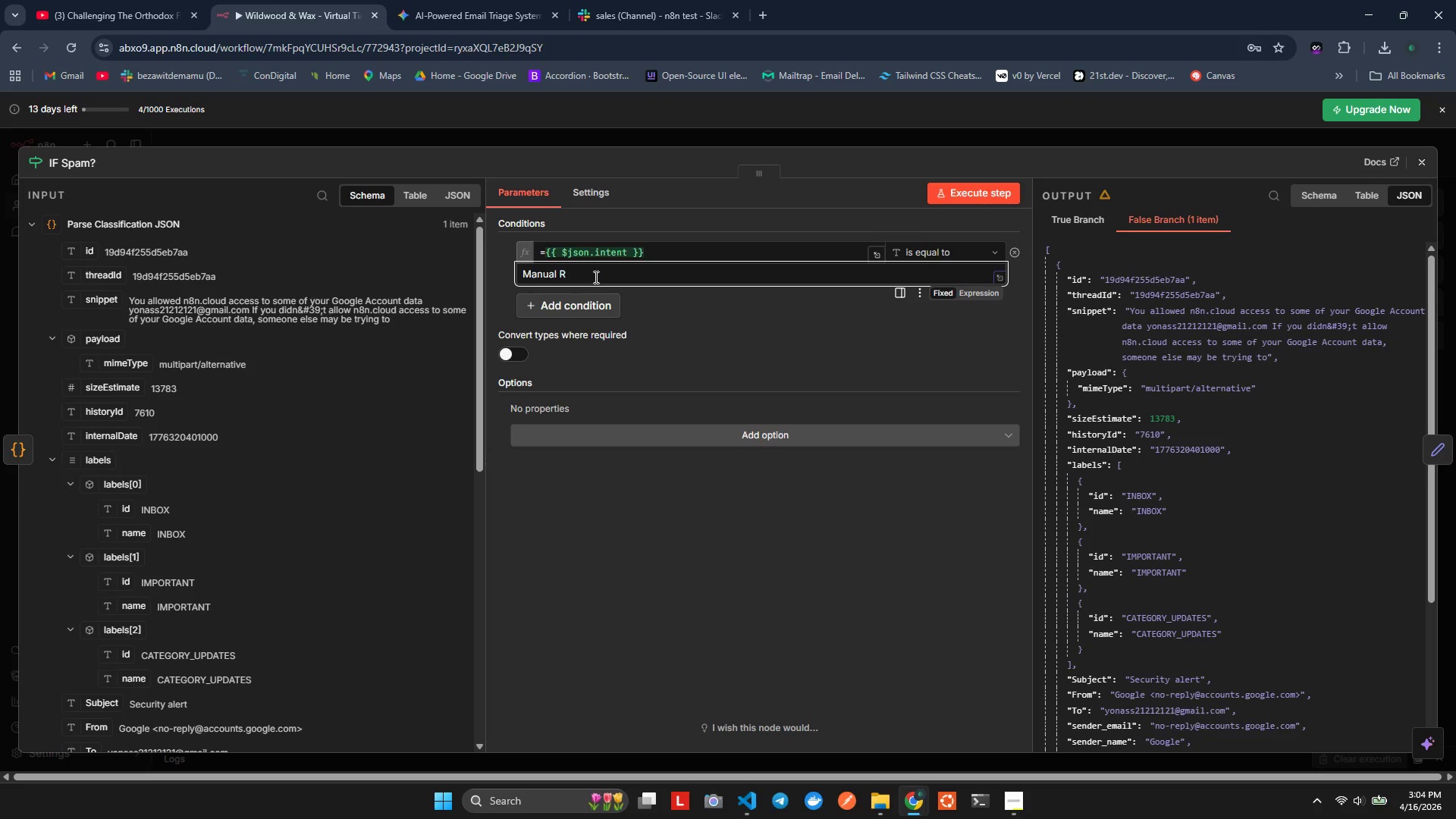 
key(Control+Z)
 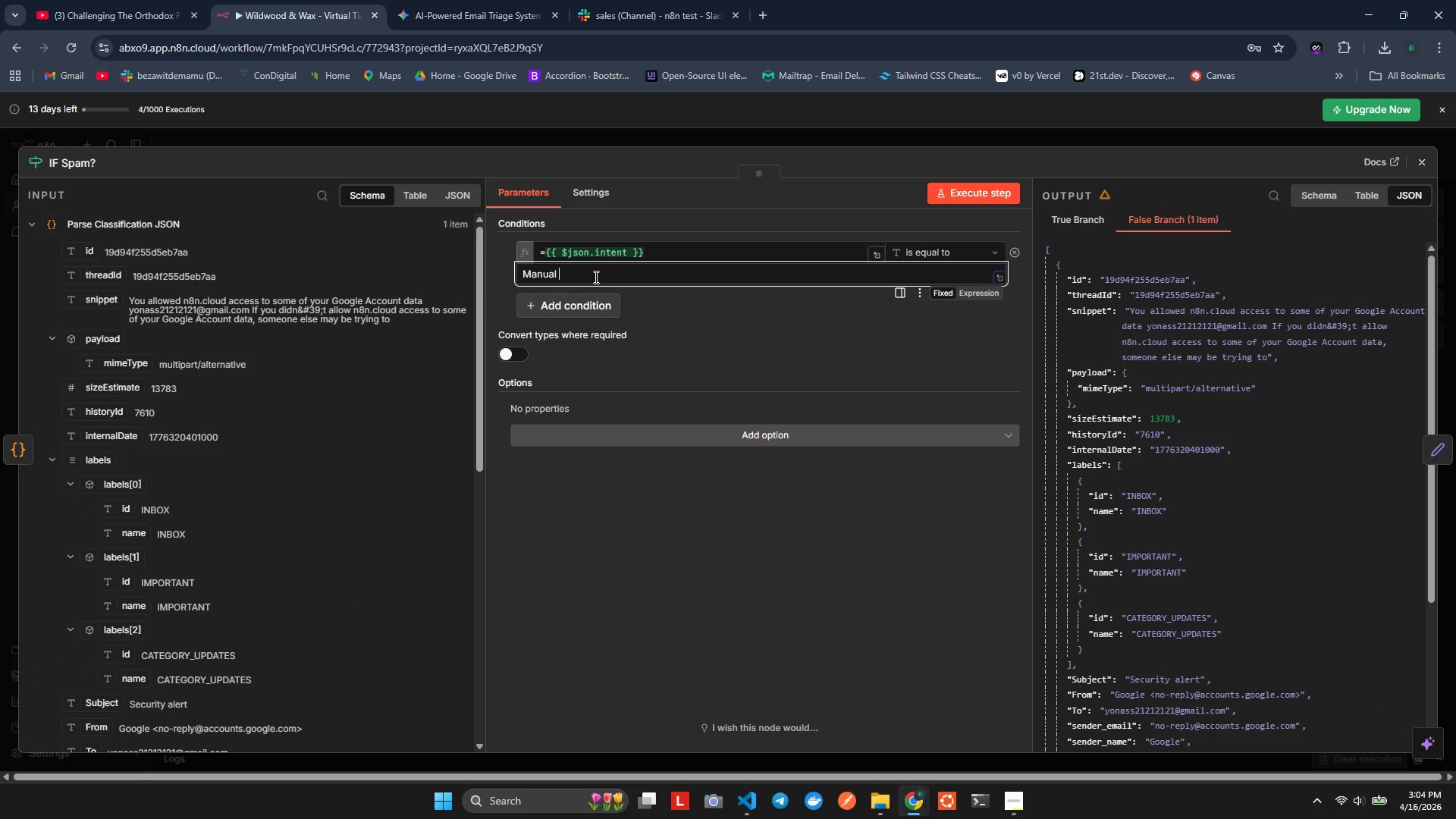 
key(Control+Z)
 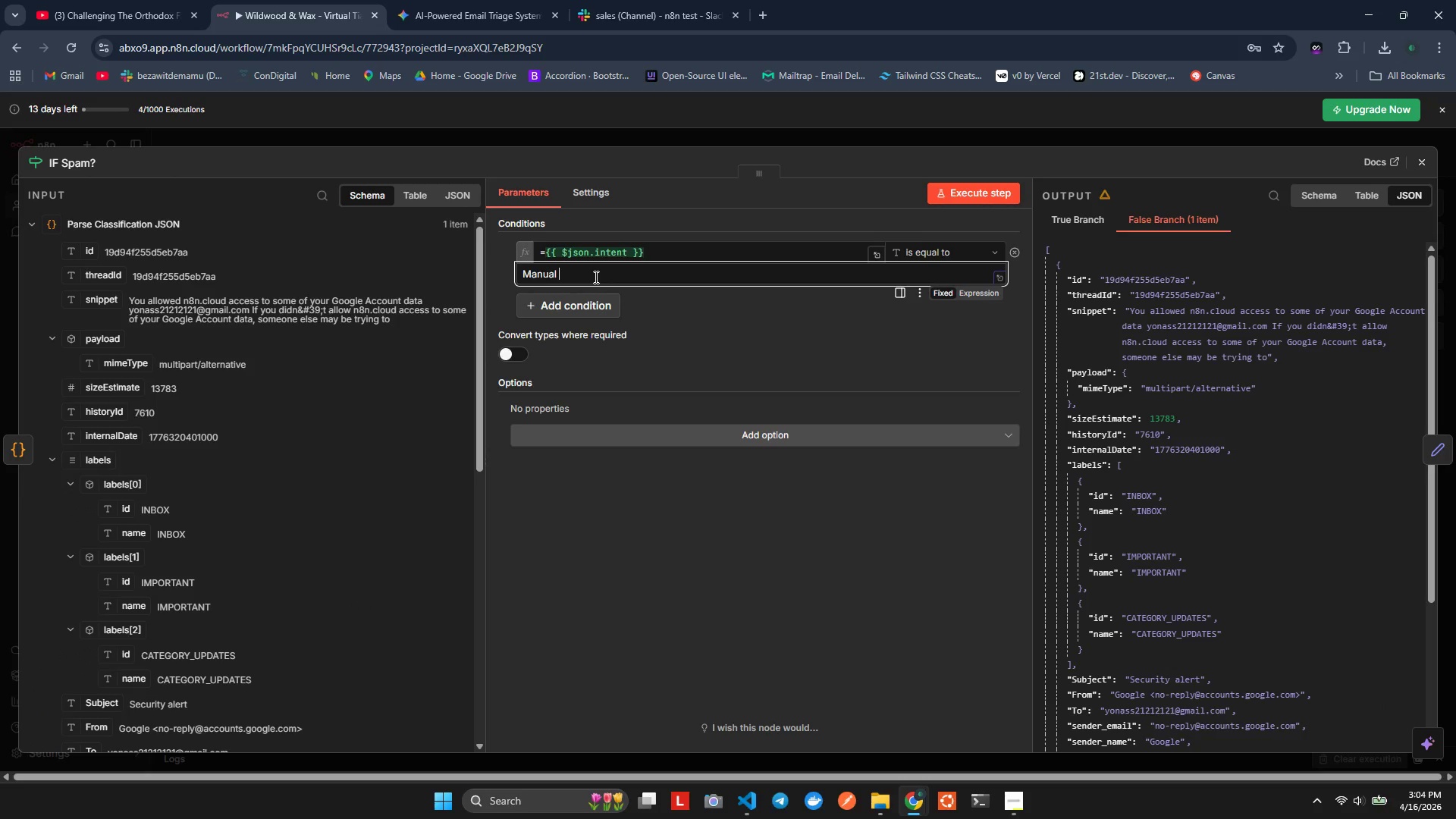 
key(Control+Z)
 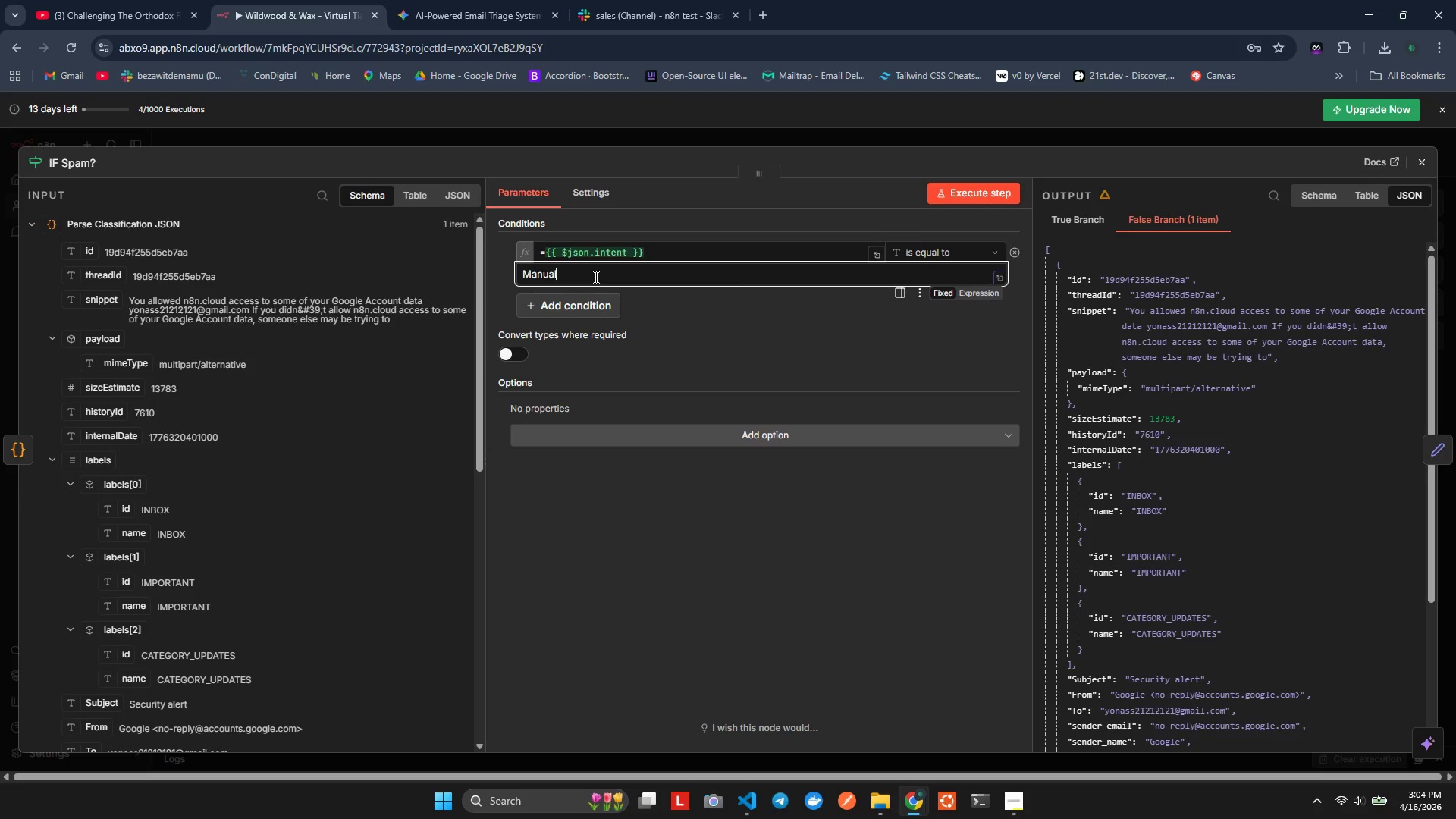 
key(Control+Z)
 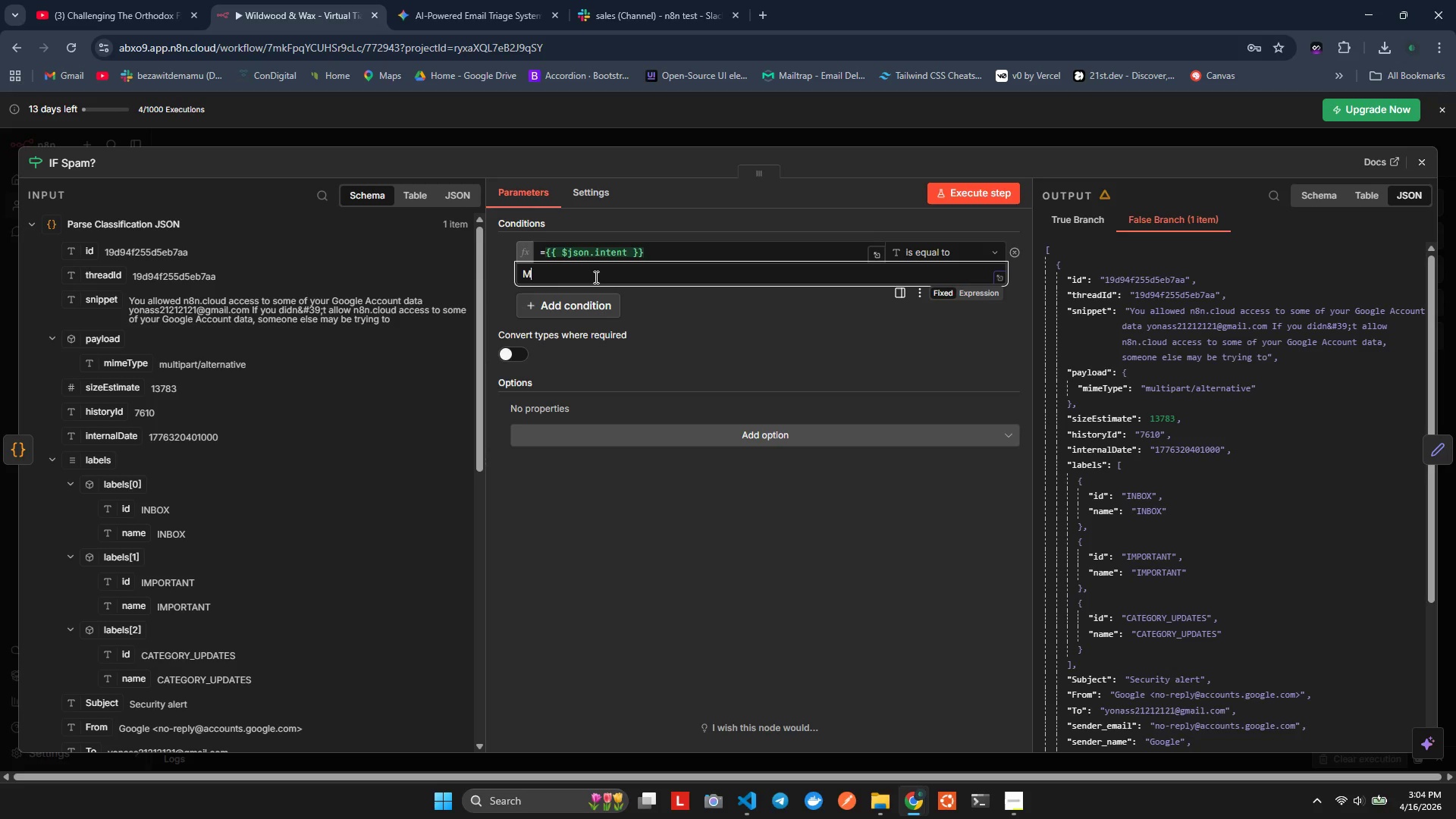 
key(Control+Z)
 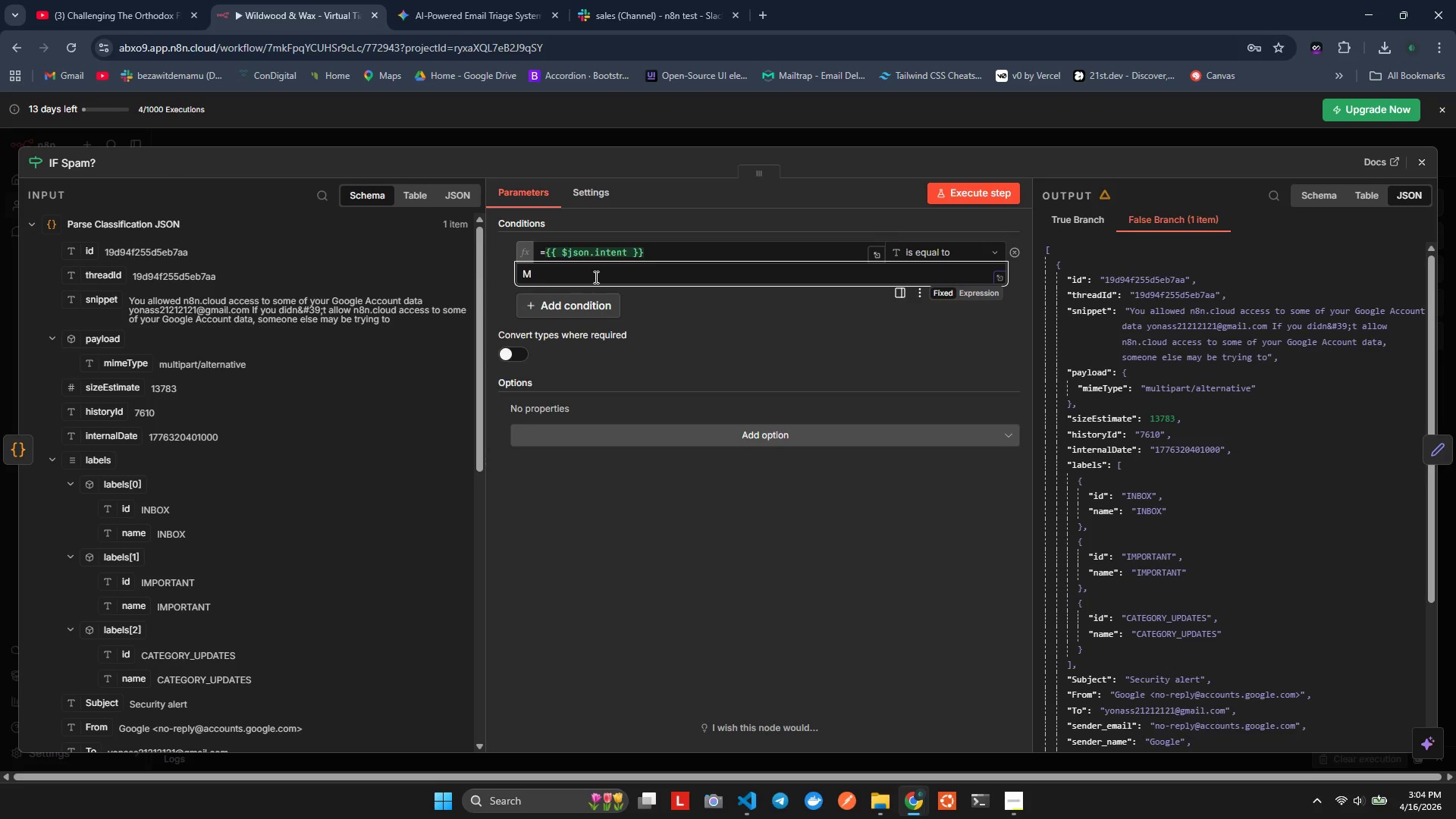 
key(Control+Z)
 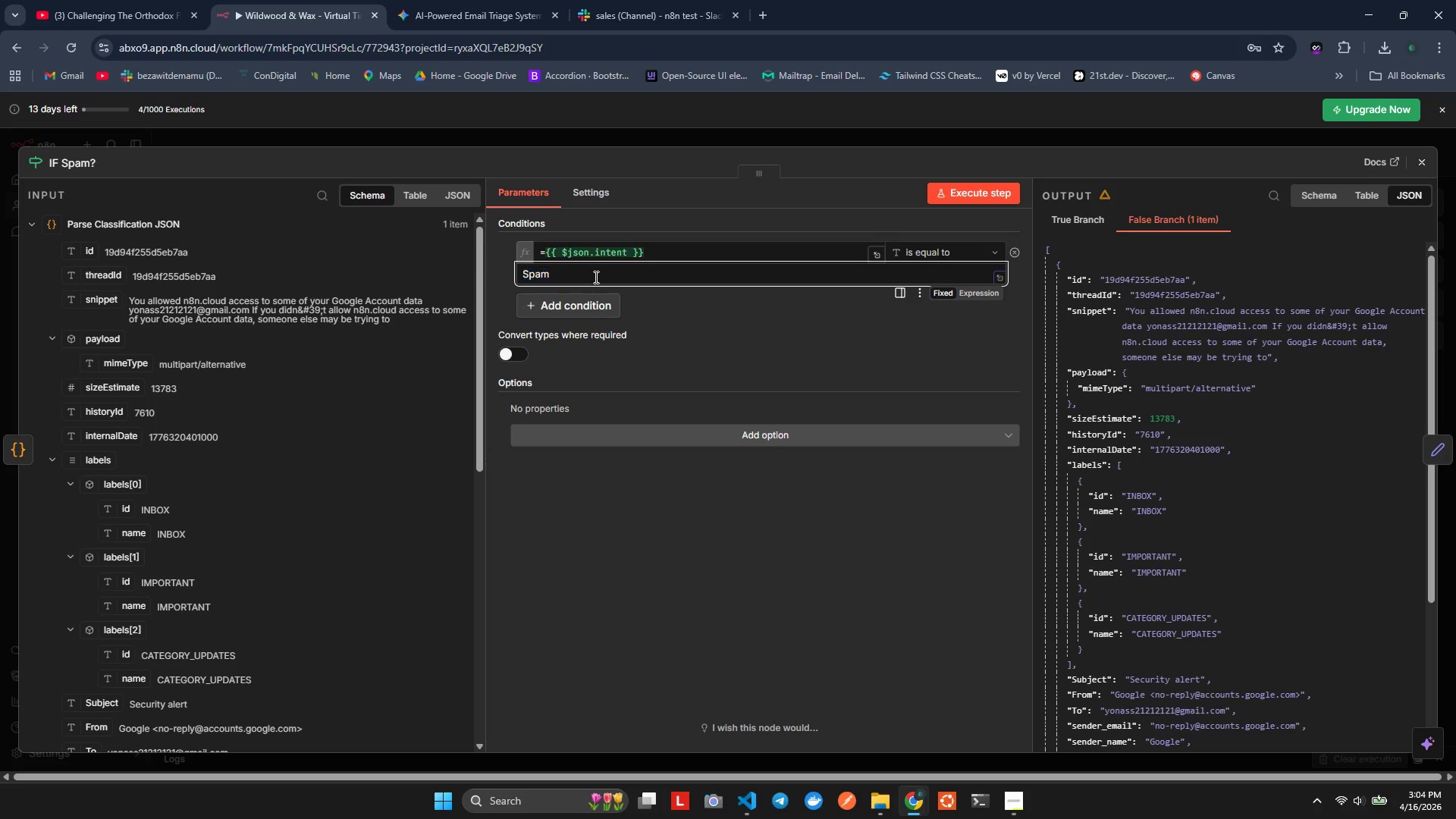 
key(Control+Z)
 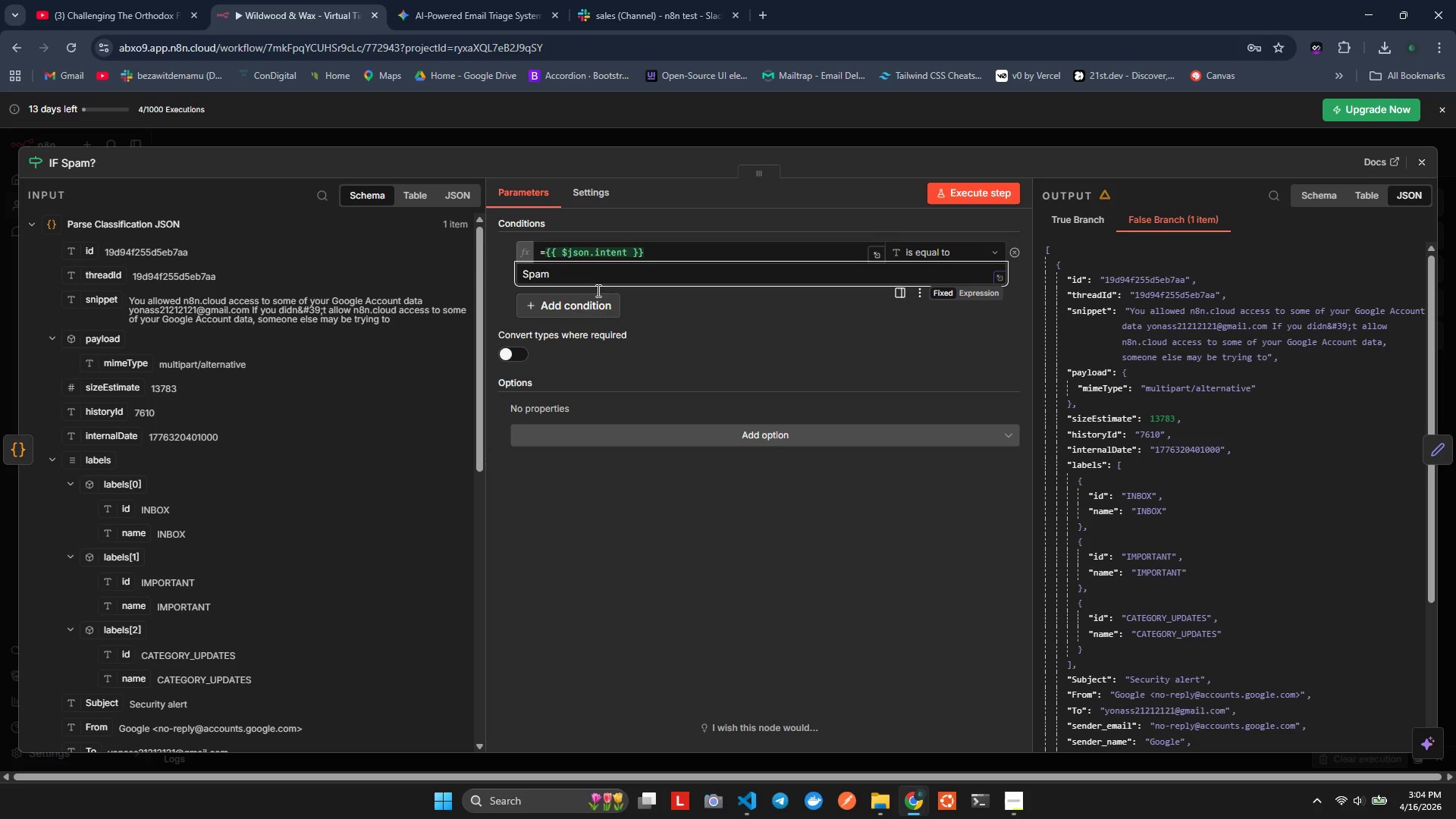 
left_click([681, 337])
 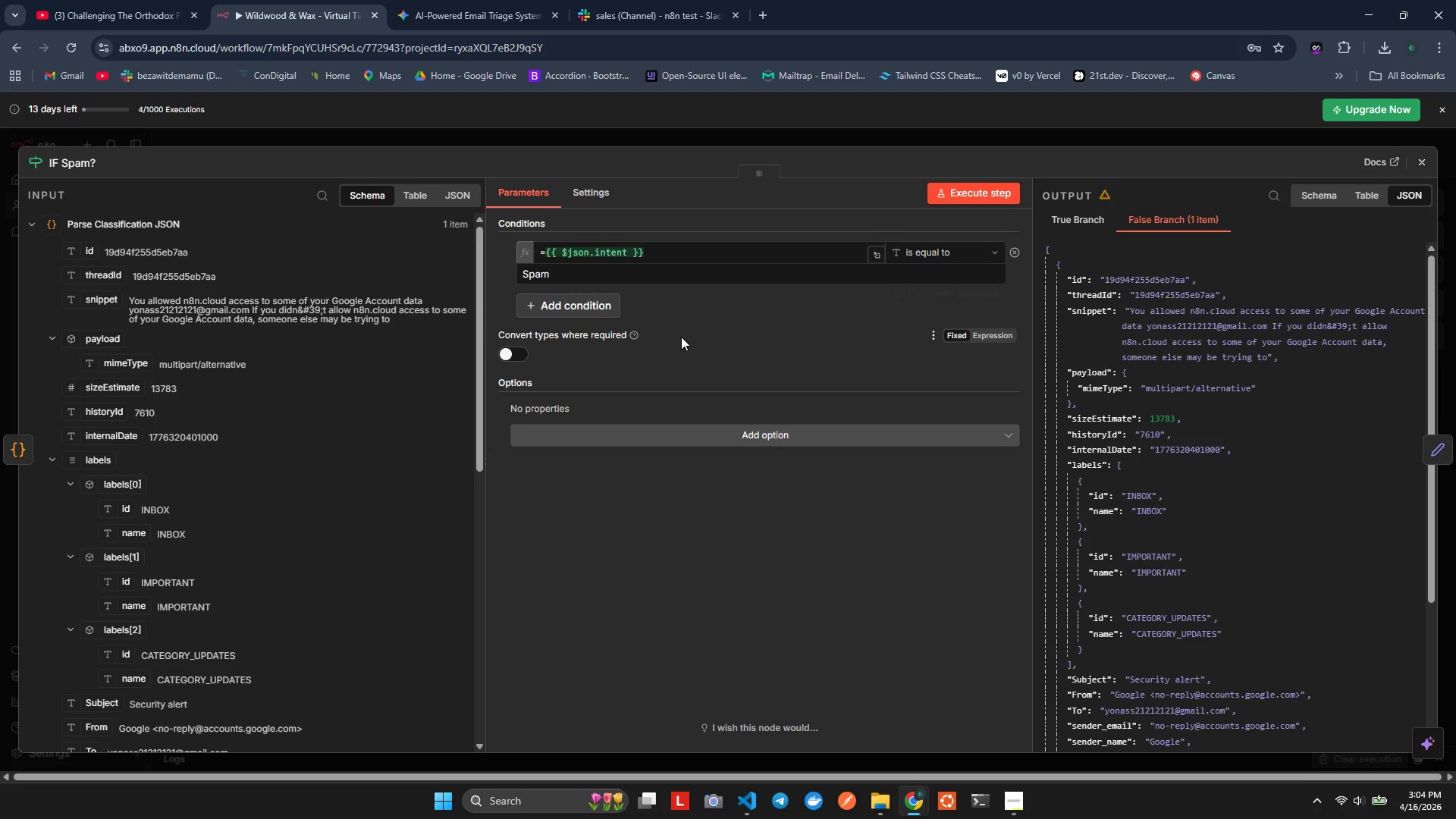 
key(Control+S)
 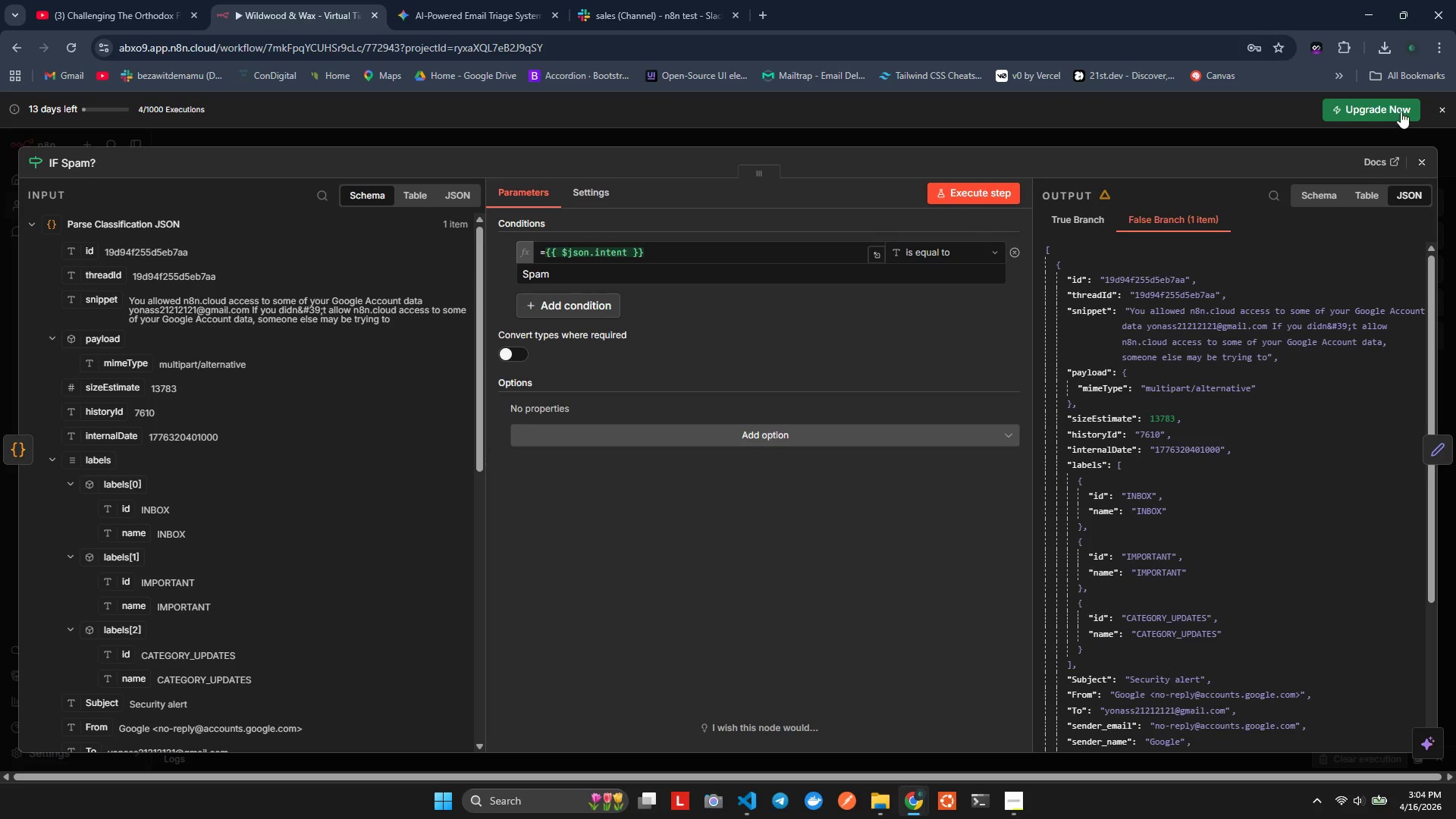 
left_click([1420, 154])
 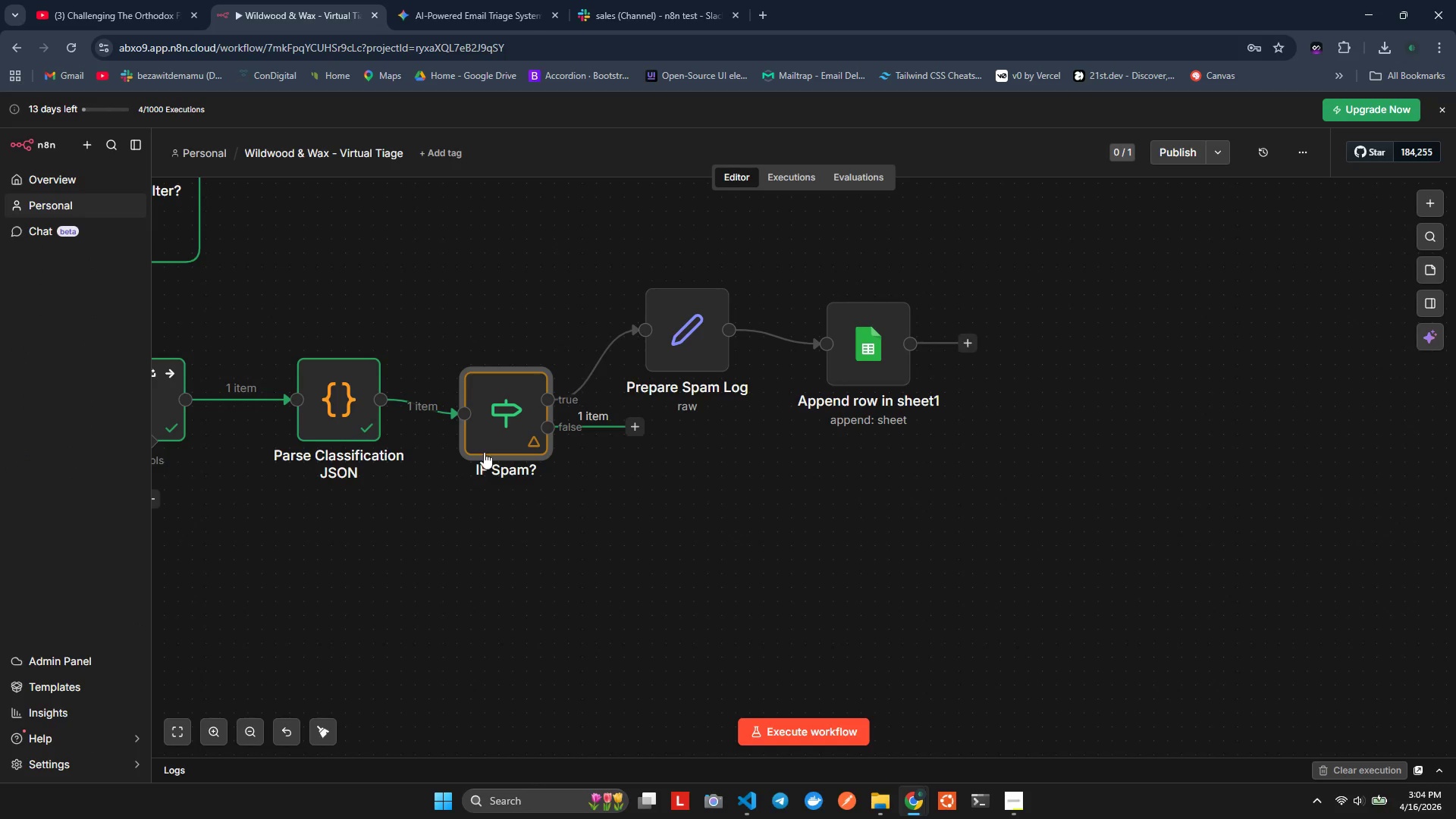 
right_click([510, 407])
 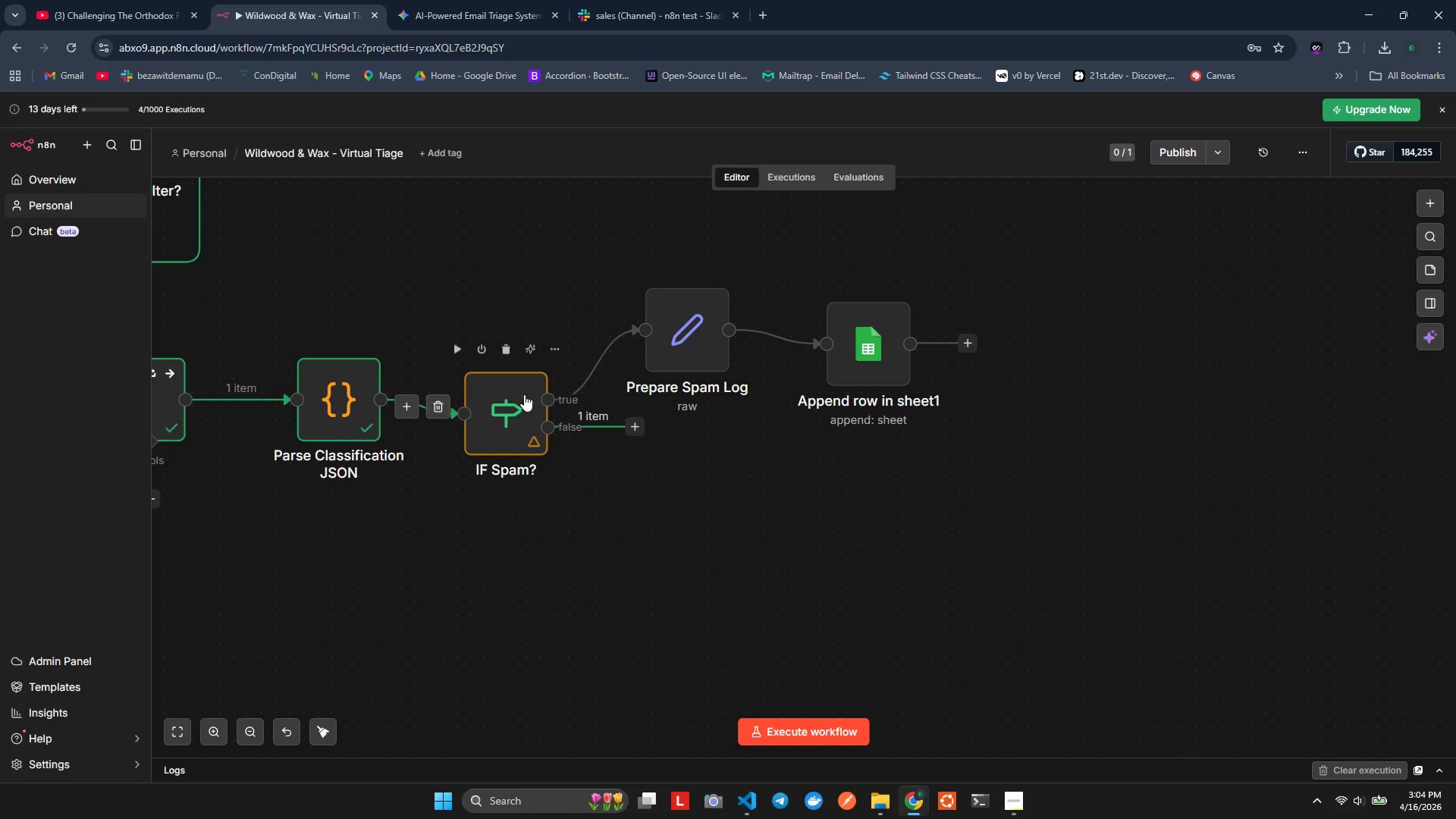 
right_click([494, 437])
 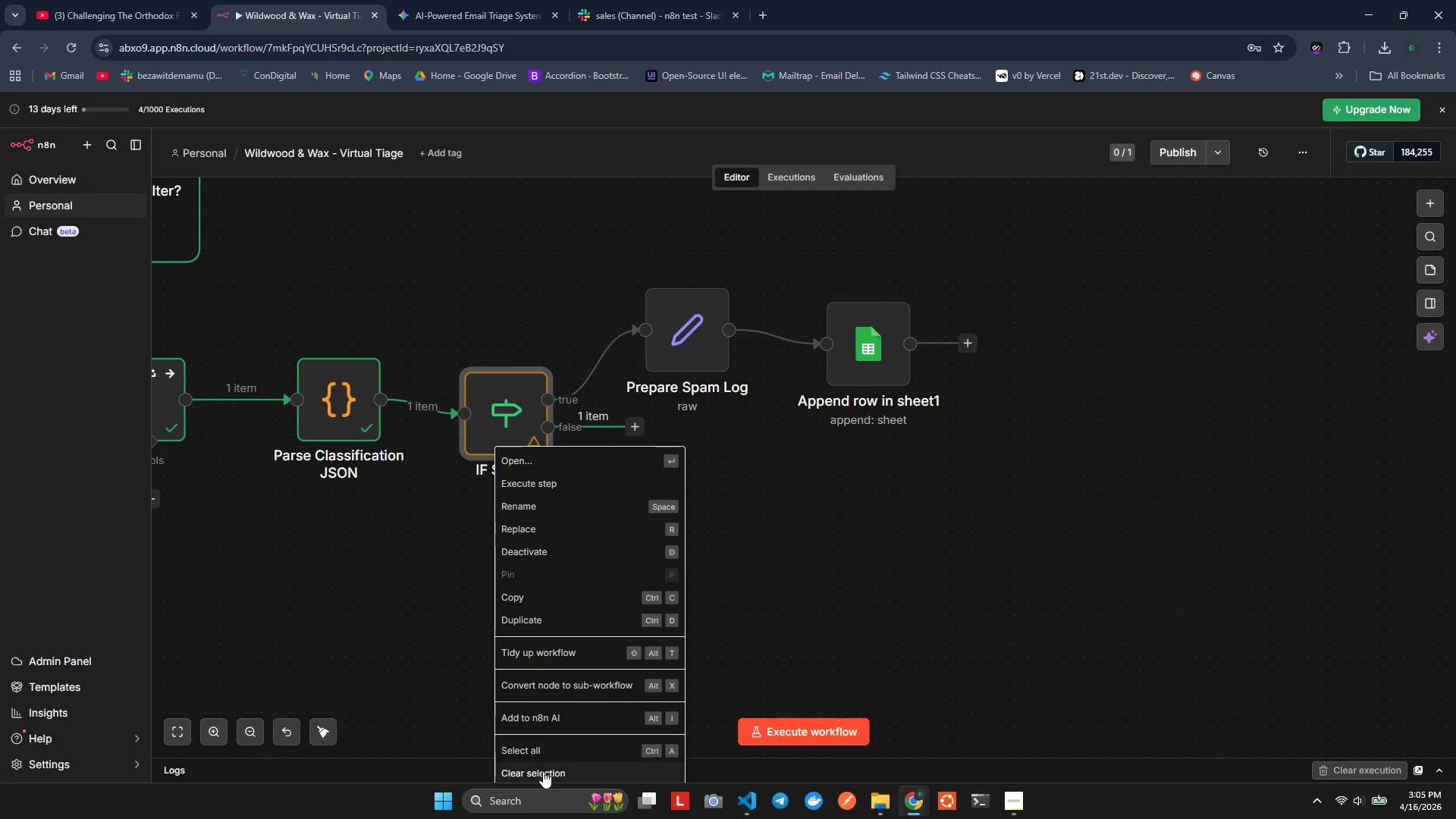 
scroll: coordinate [549, 563], scroll_direction: down, amount: 3.0
 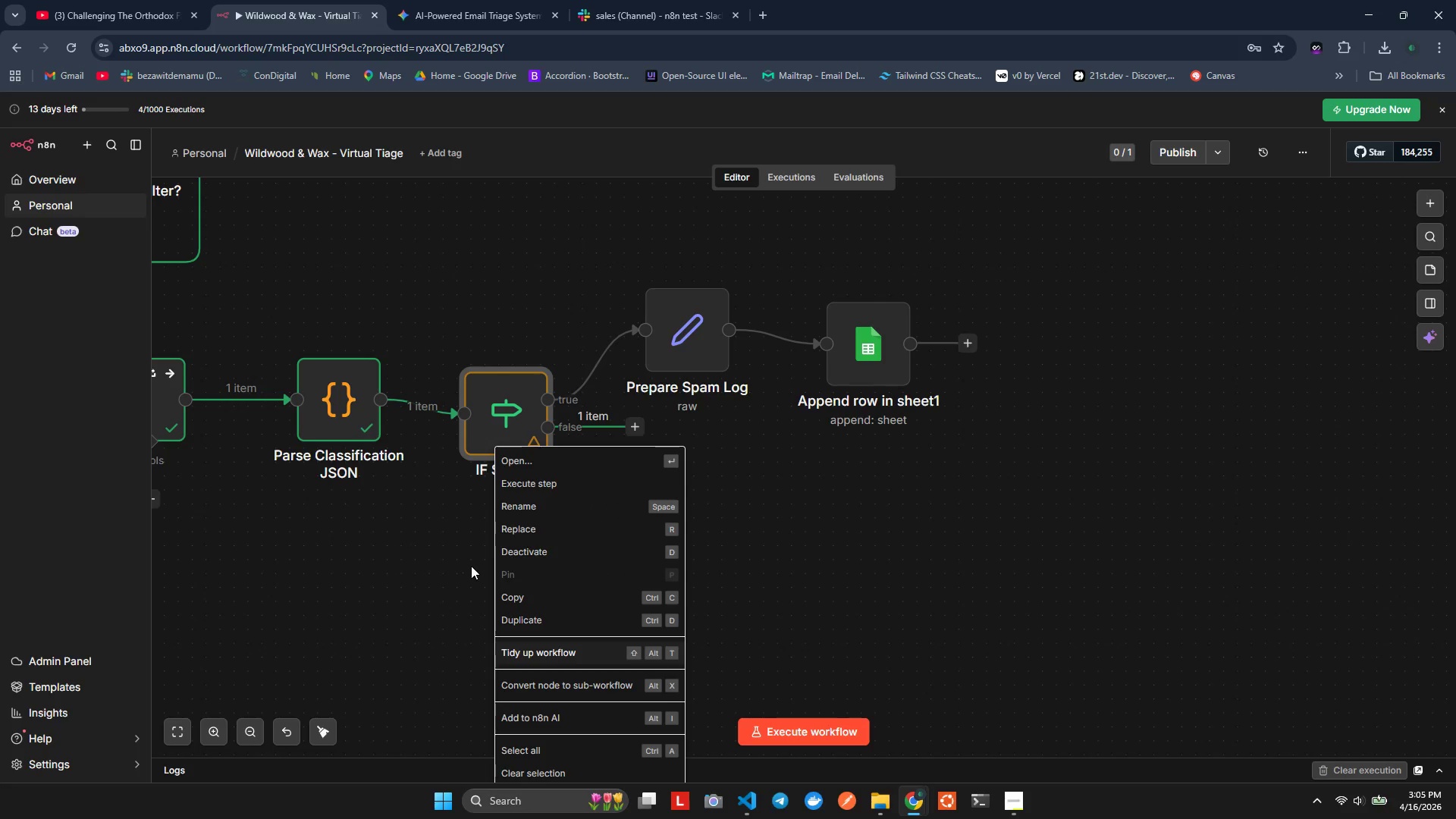 
left_click([441, 536])
 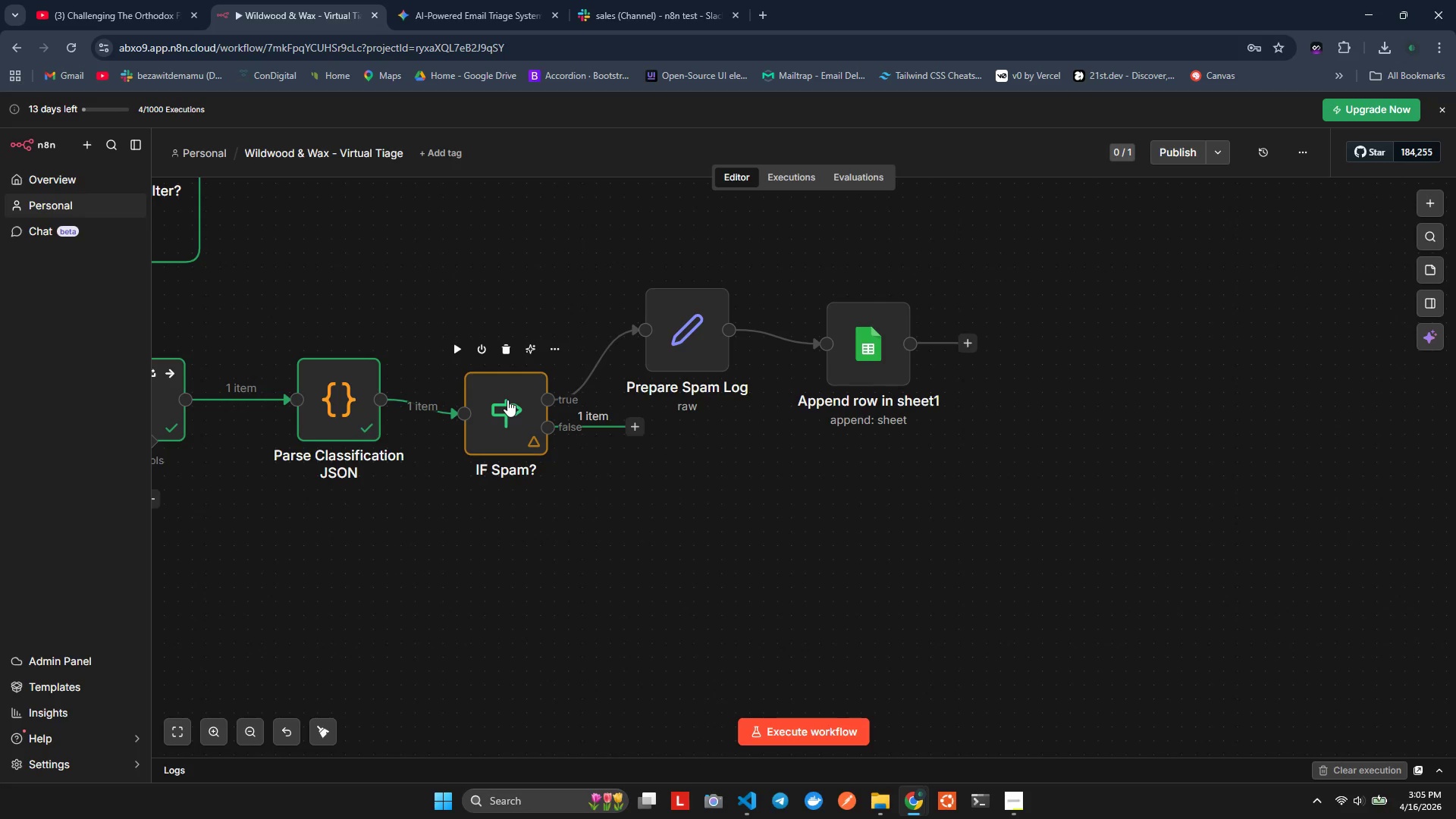 
right_click([507, 400])
 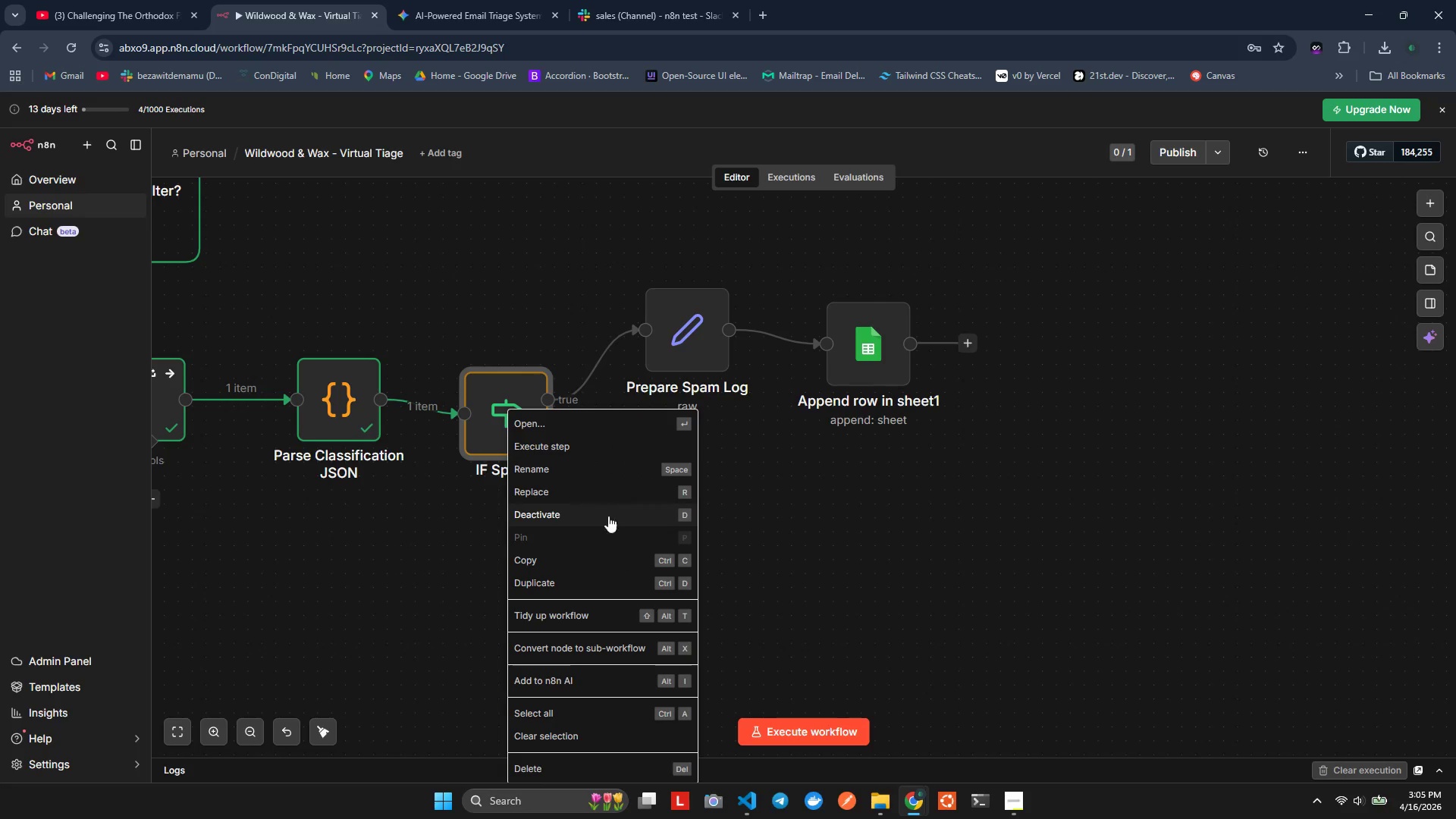 
left_click([526, 291])
 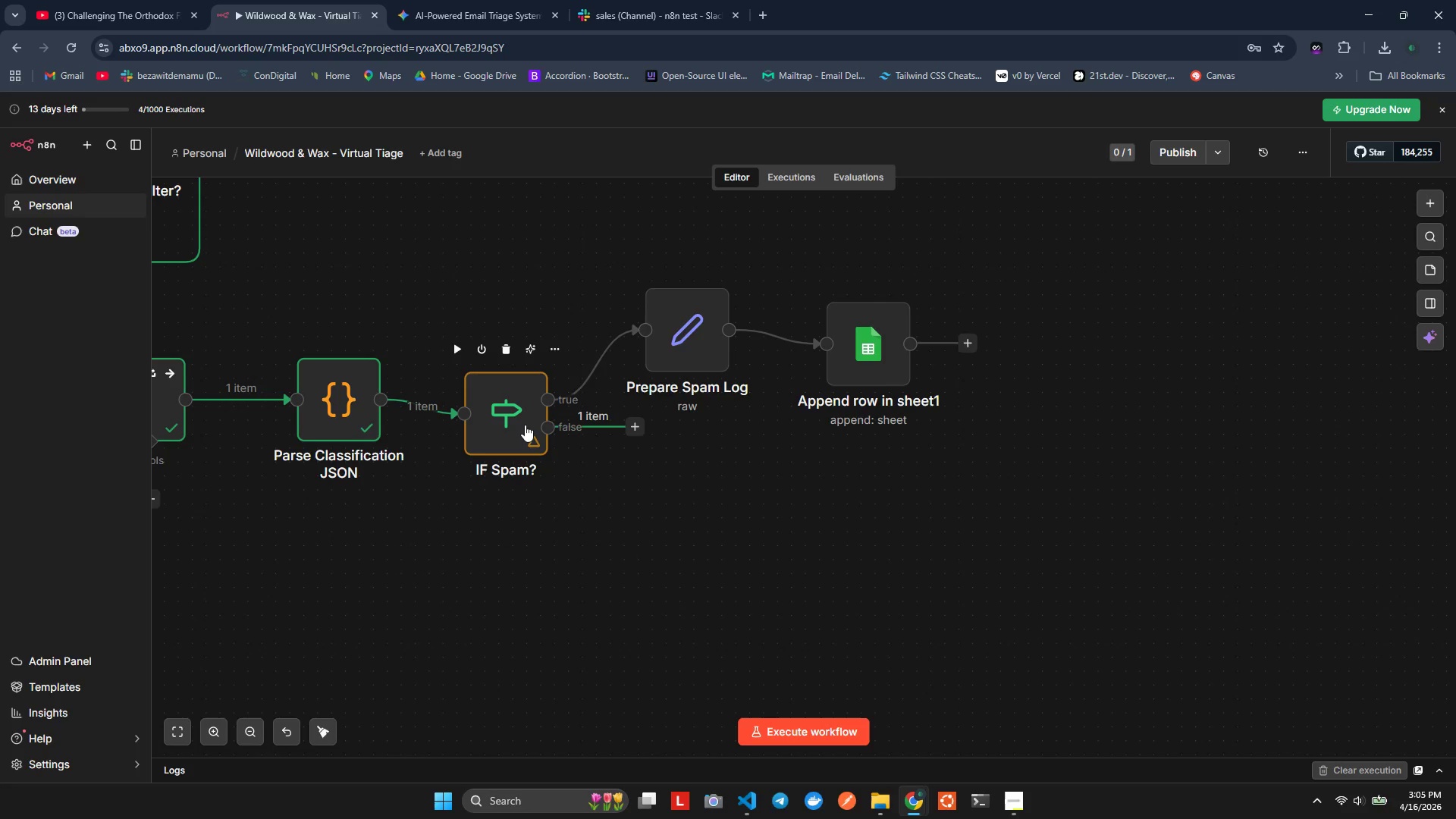 
left_click([525, 425])
 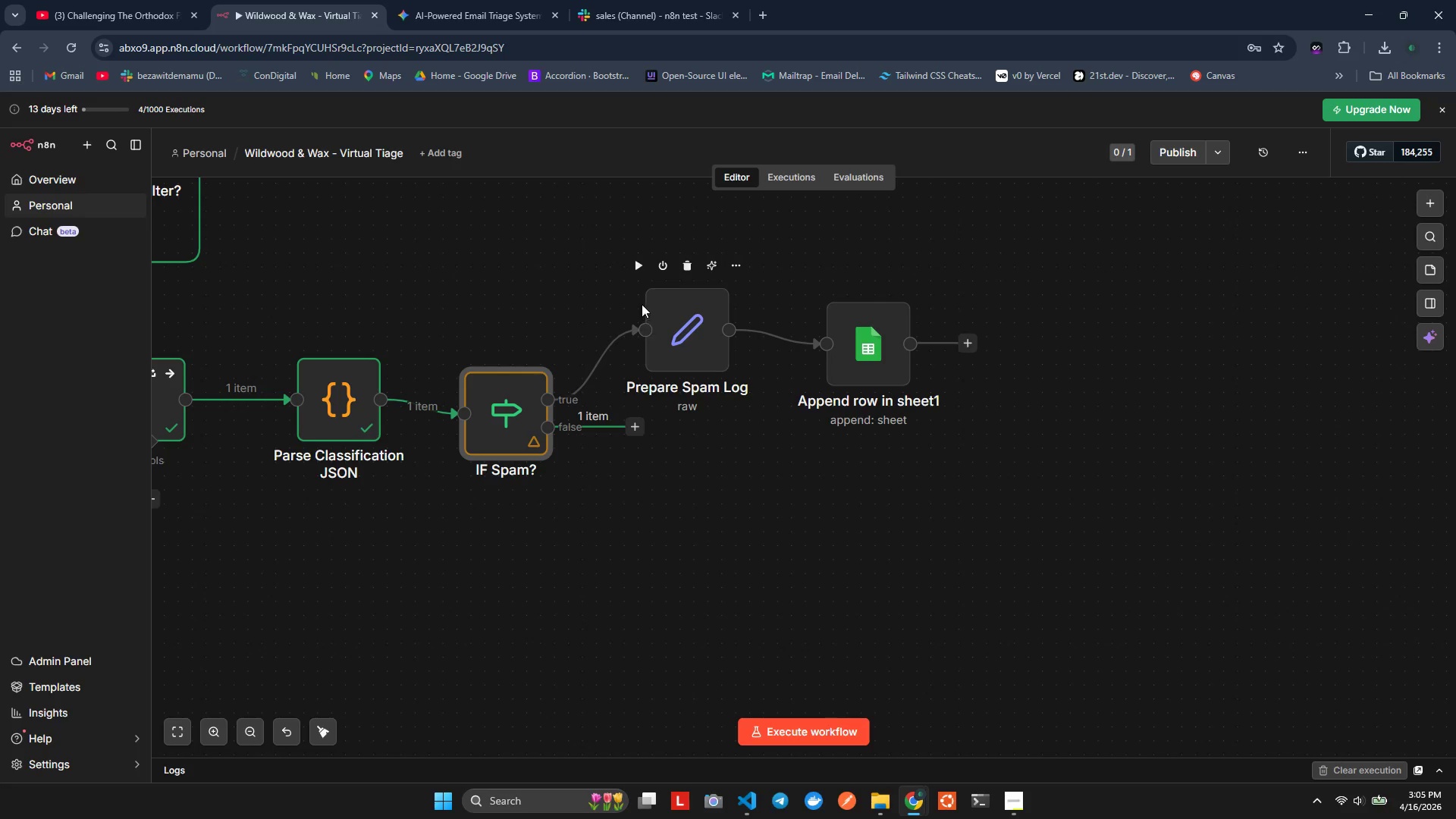 
wait(5.39)
 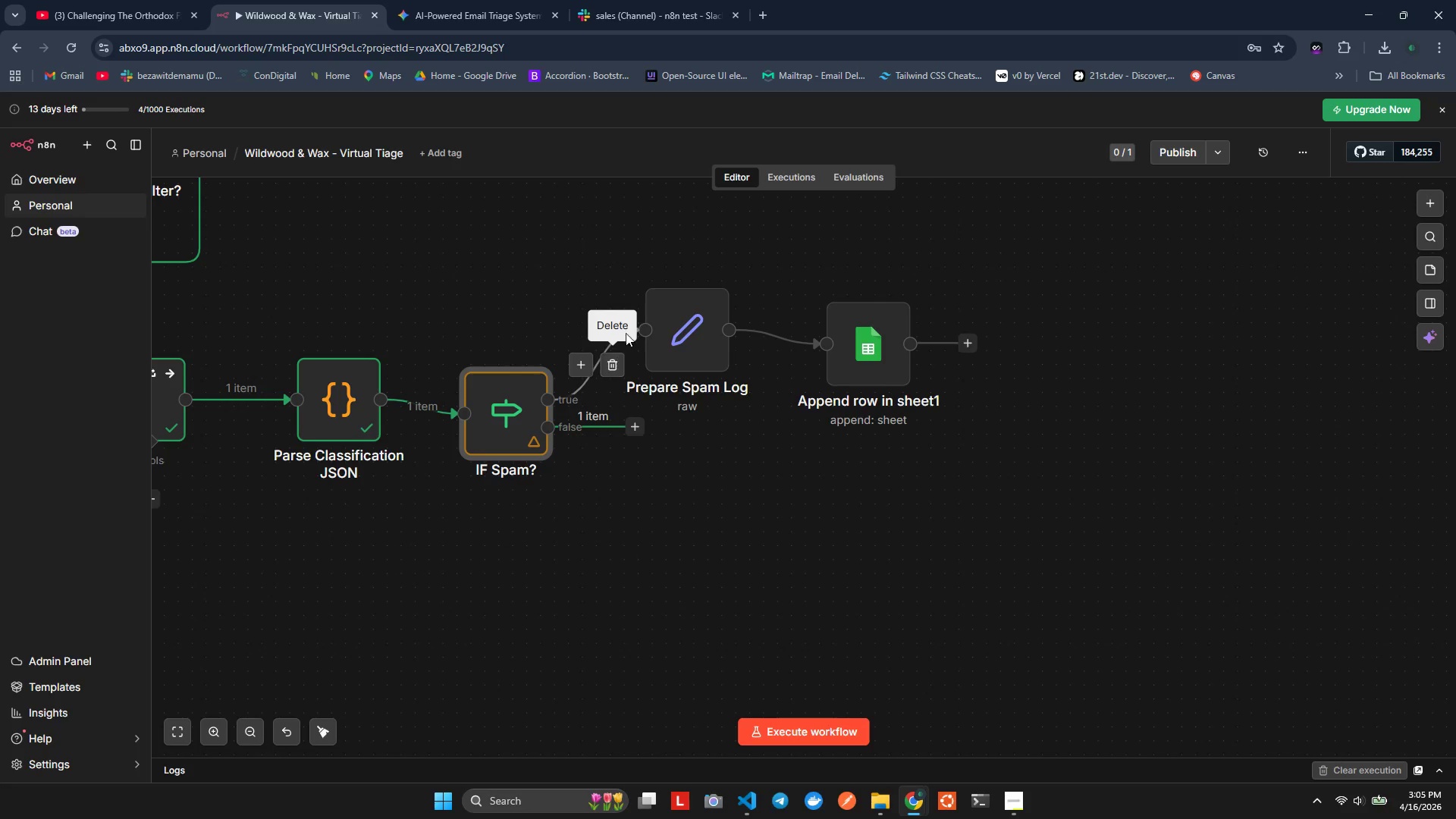 
left_click([640, 270])
 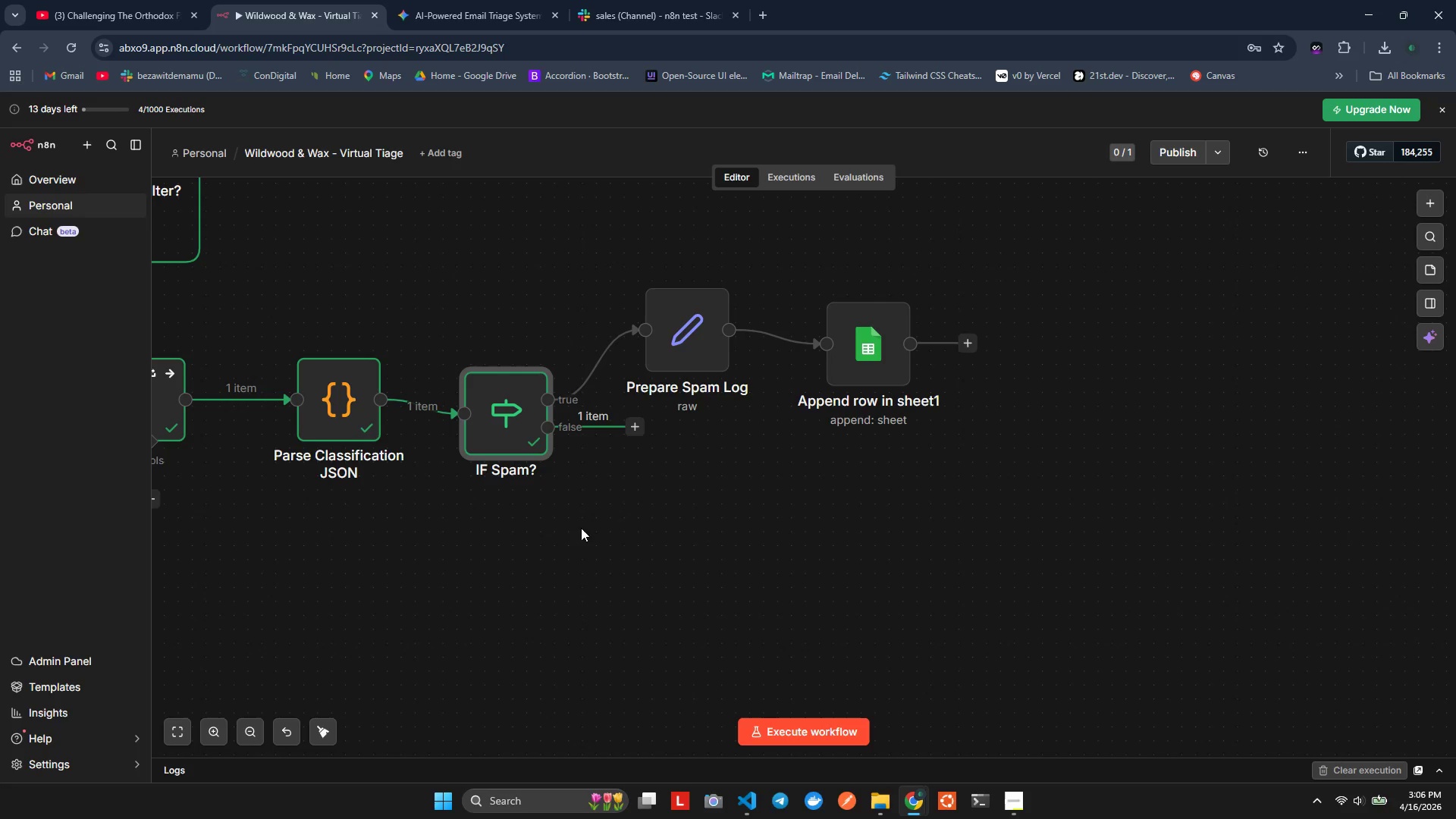 
wait(99.52)
 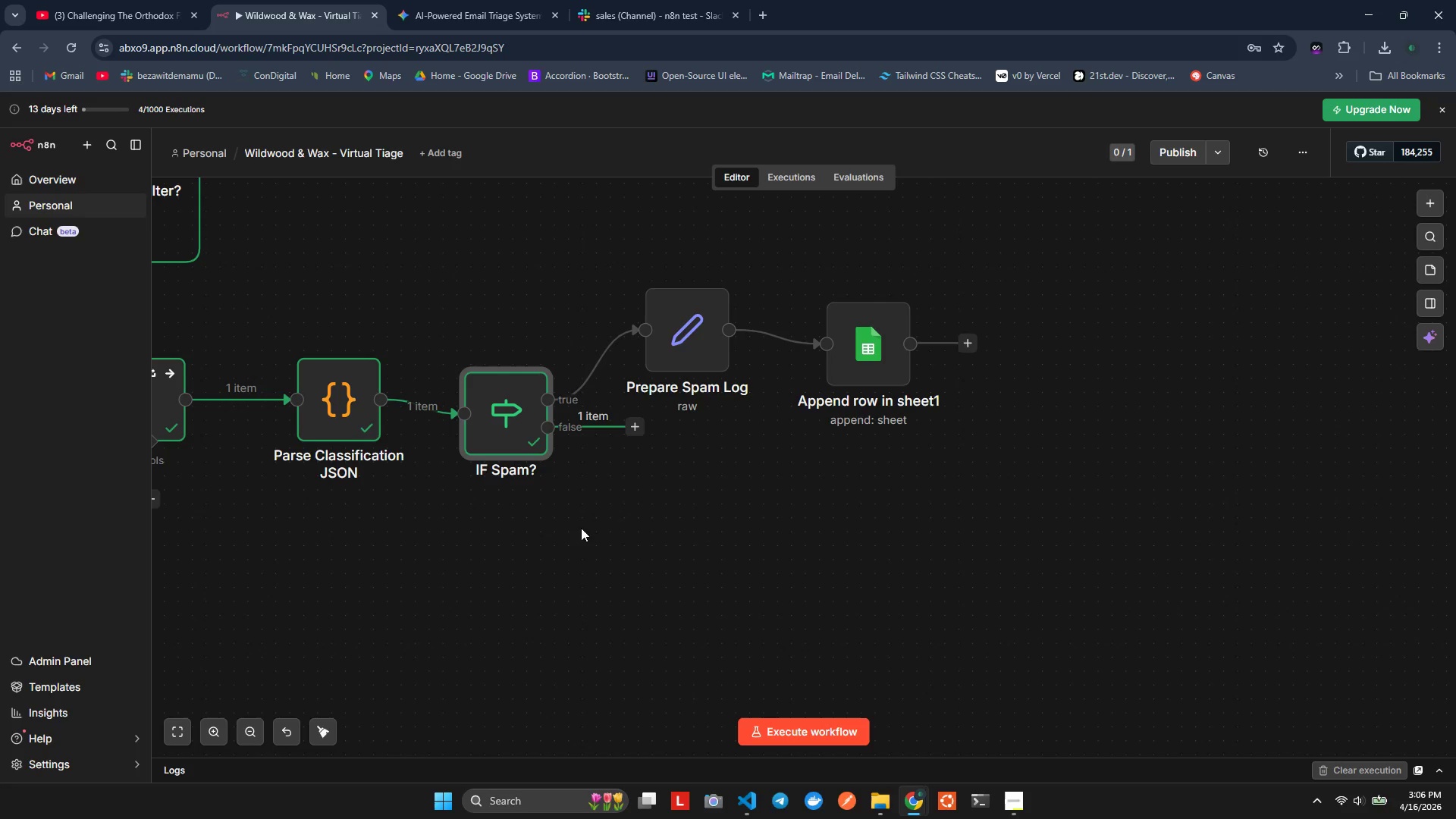 
double_click([502, 411])
 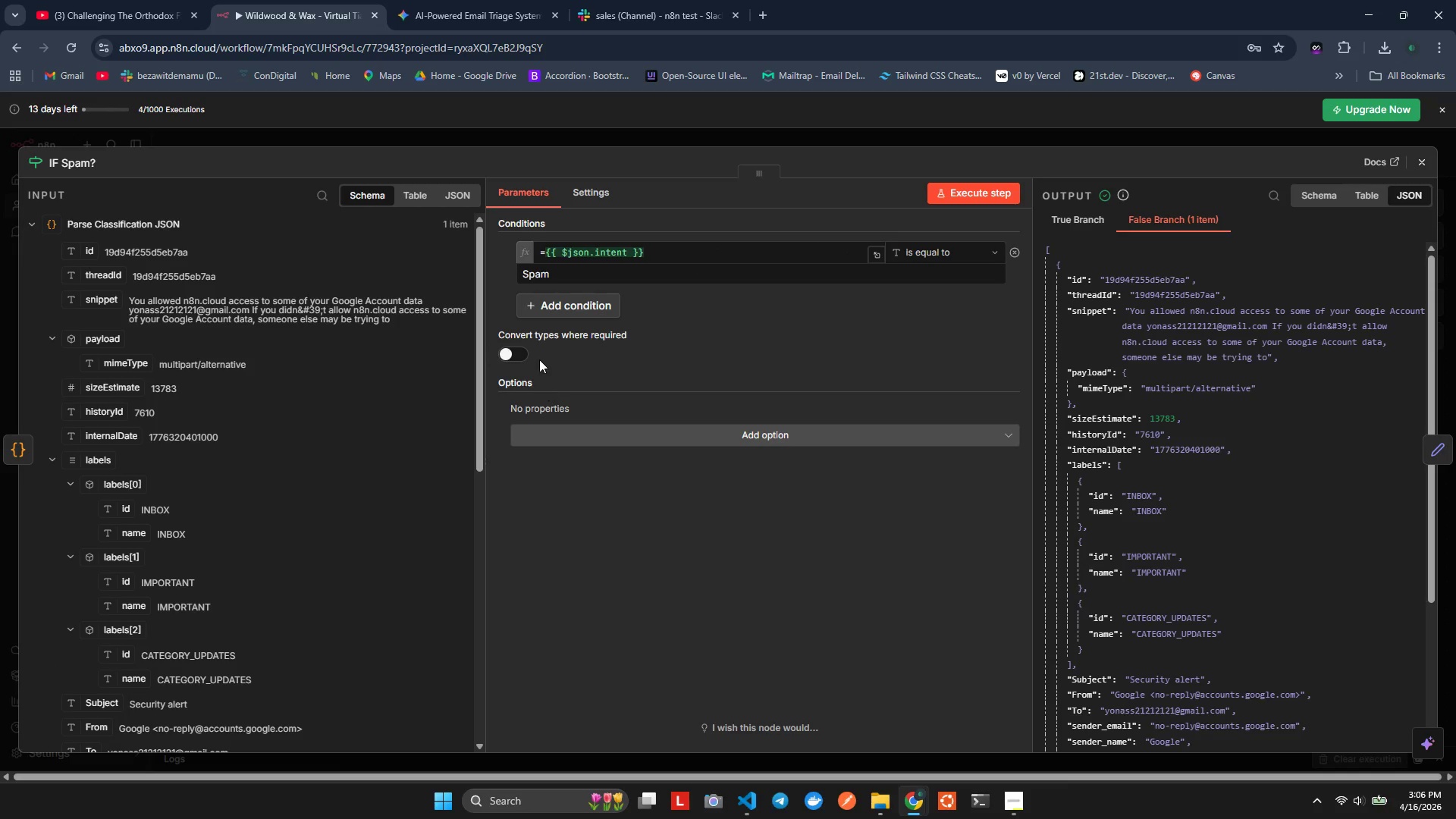 
left_click([570, 275])
 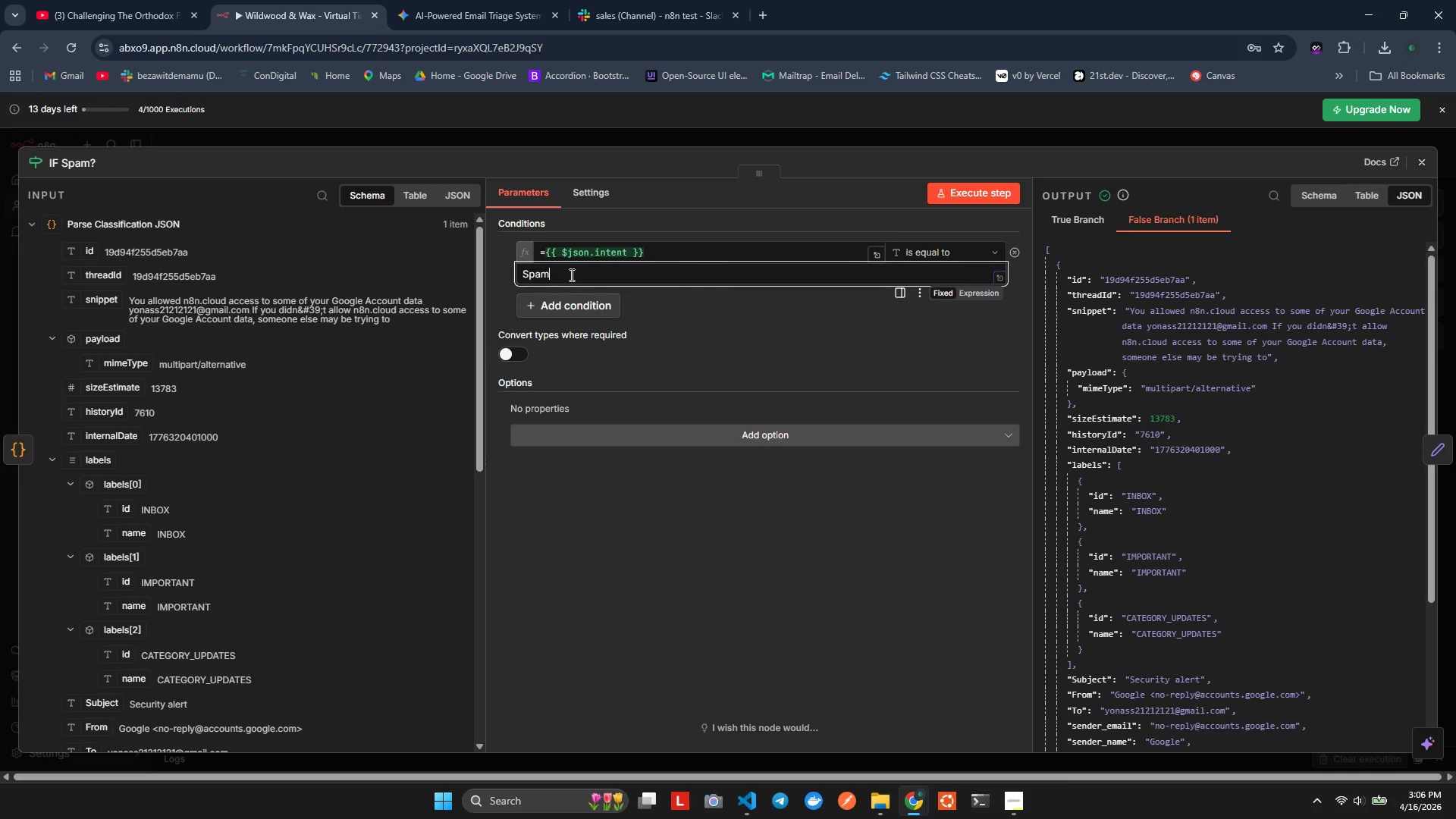 
key(Control+Shift+Z)
 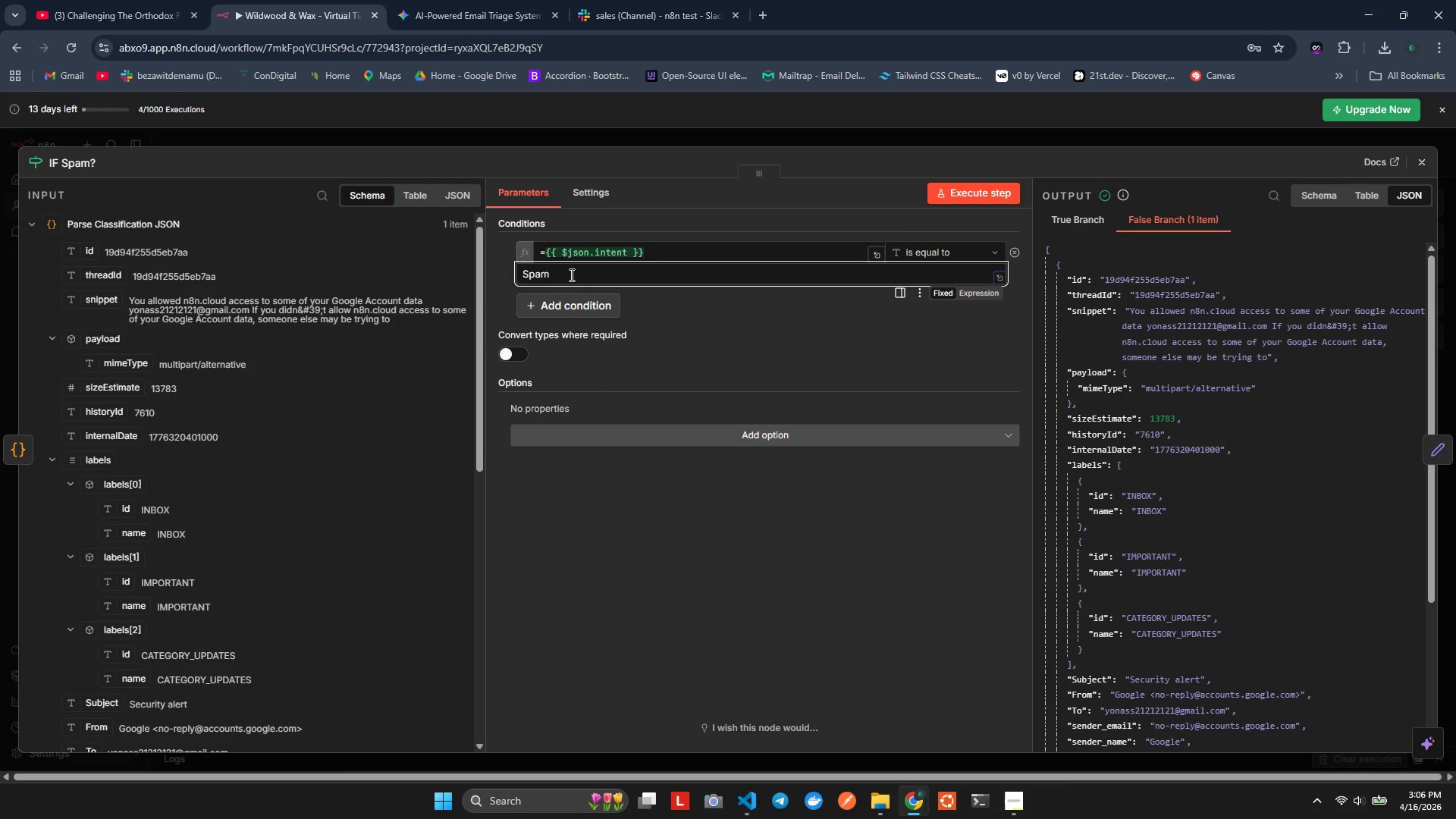 
key(Control+Shift+Z)
 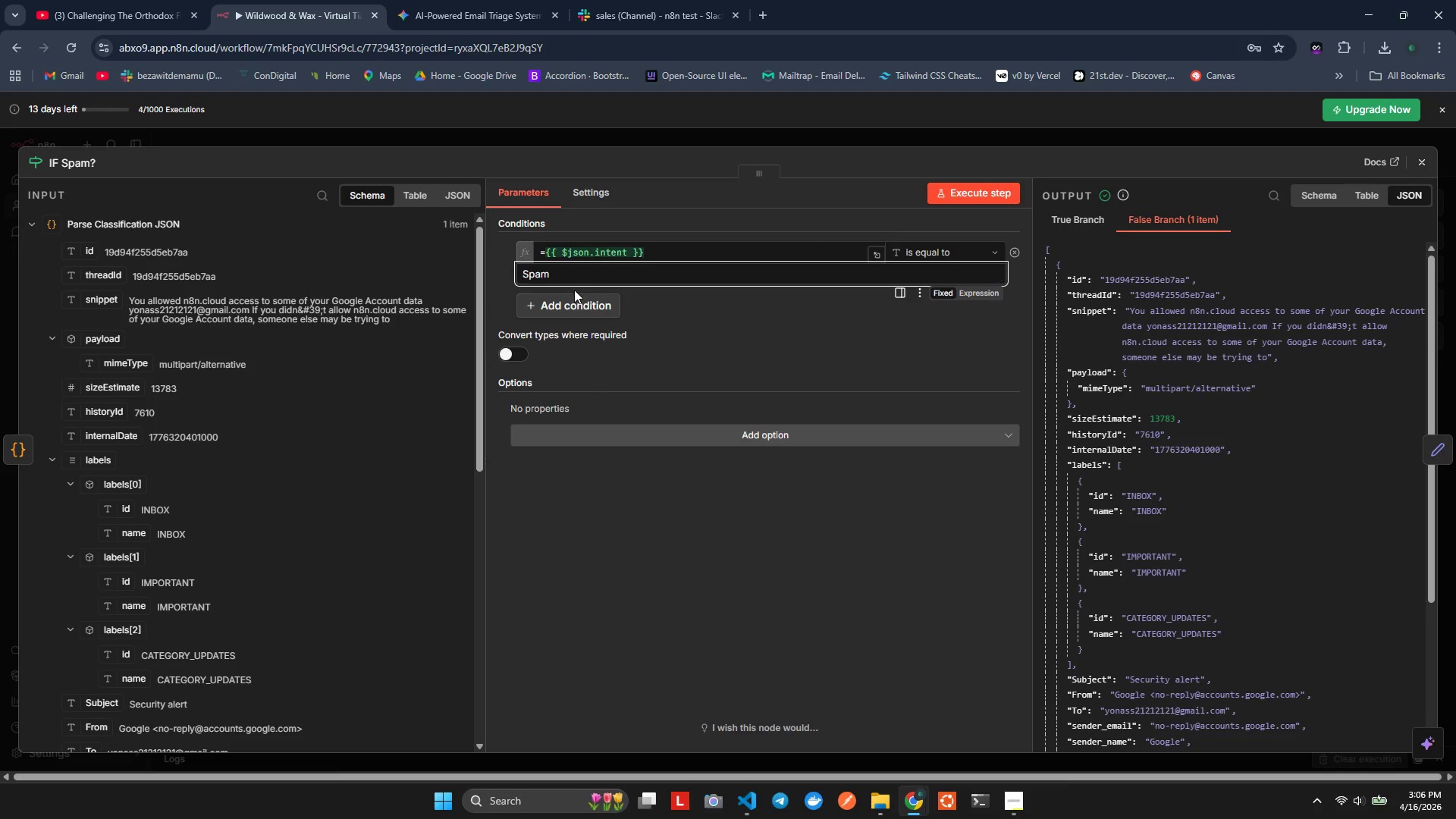 
key(Control+Shift+Z)
 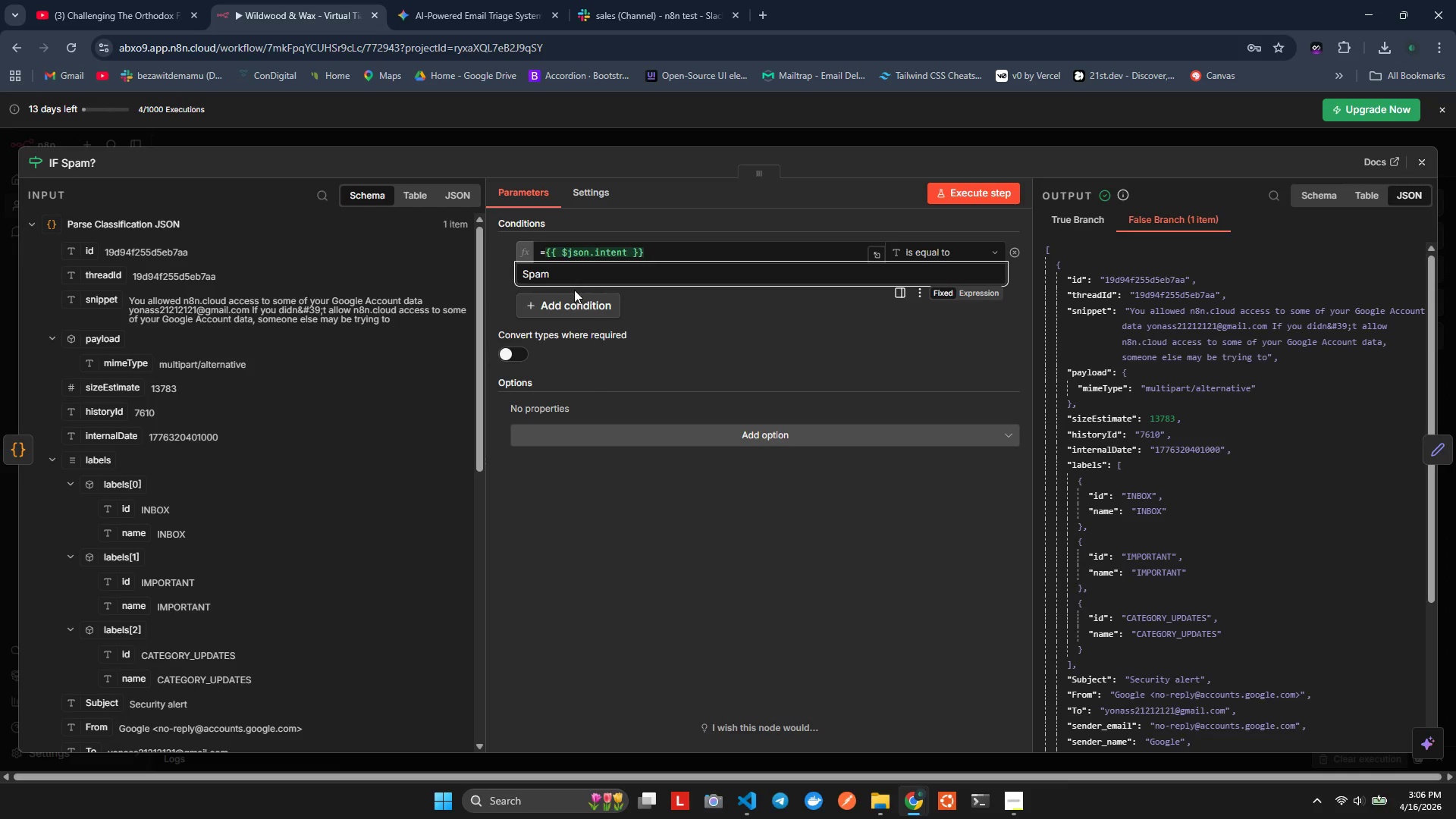 
hold_key(key=ControlLeft, duration=0.39)
 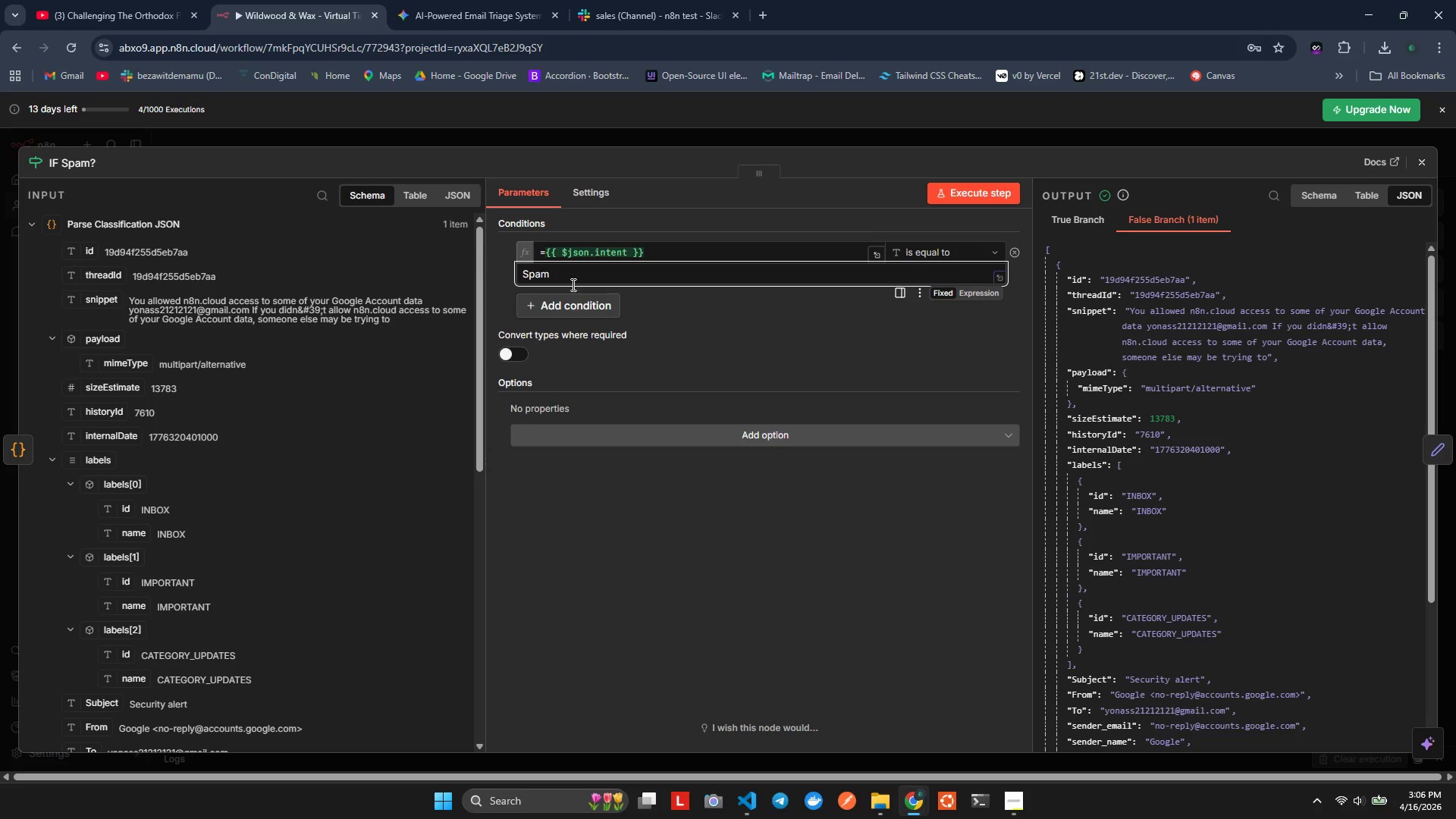 
hold_key(key=ShiftLeft, duration=0.31)
 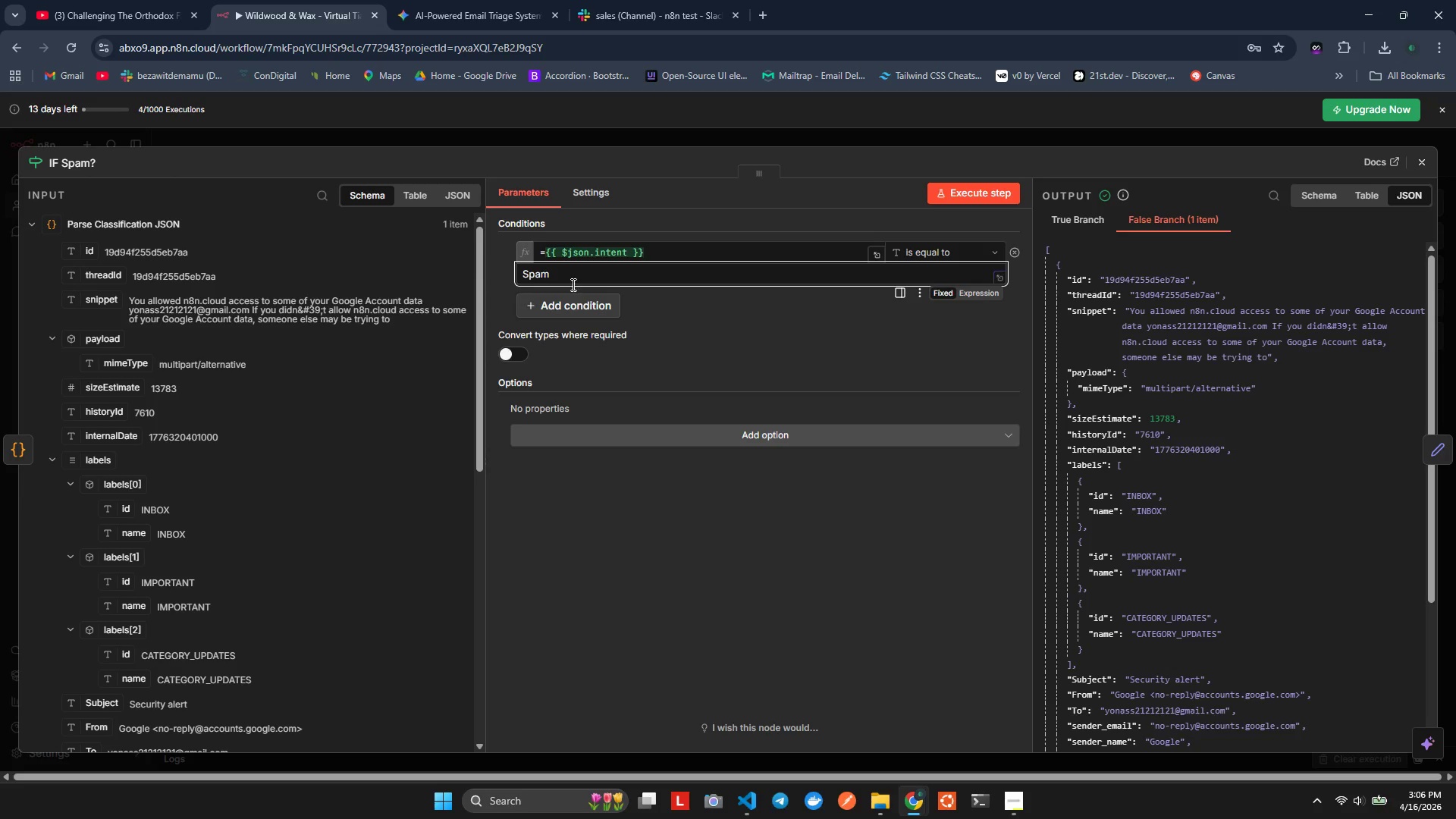 
left_click([571, 281])
 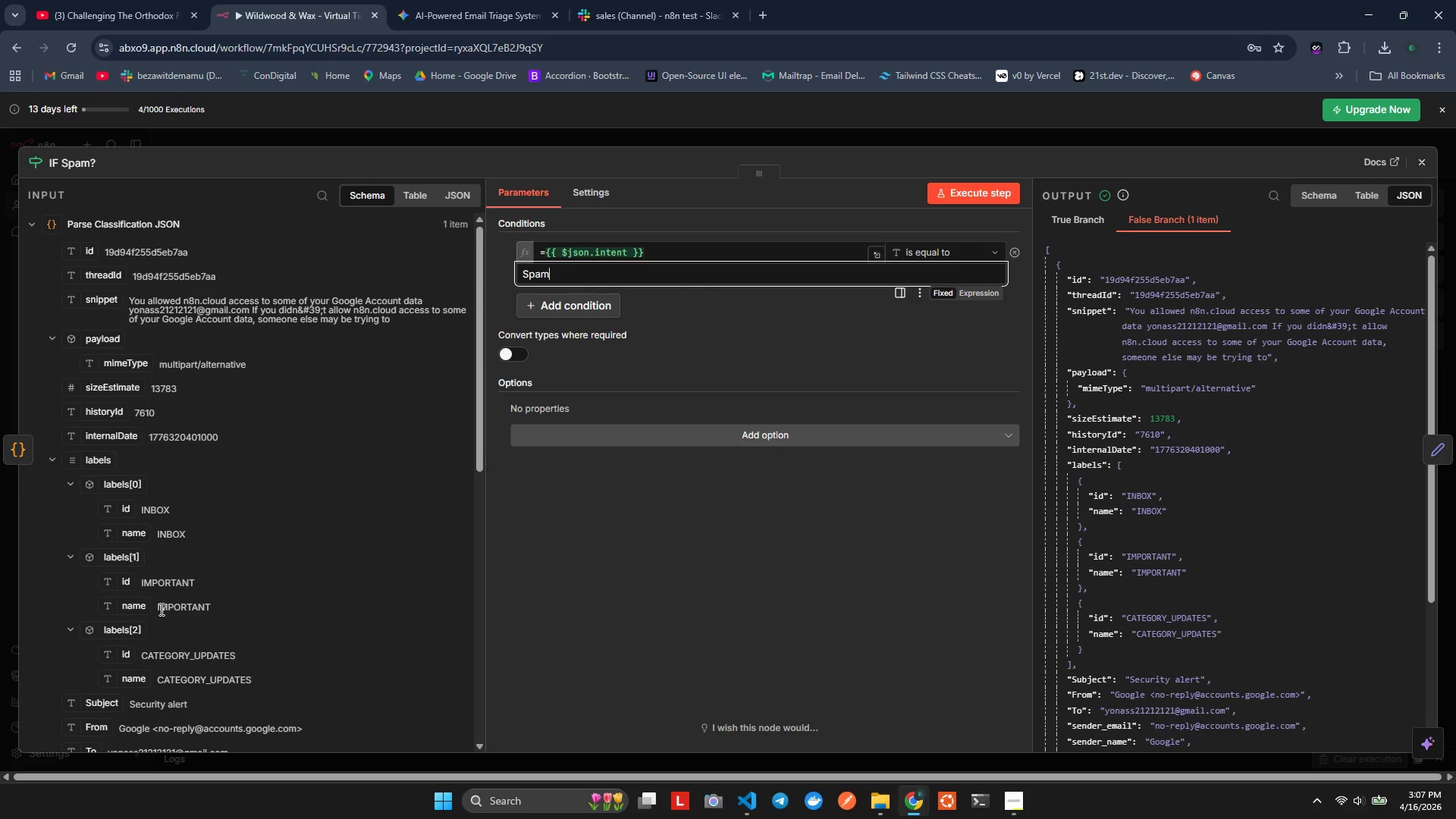 
wait(5.81)
 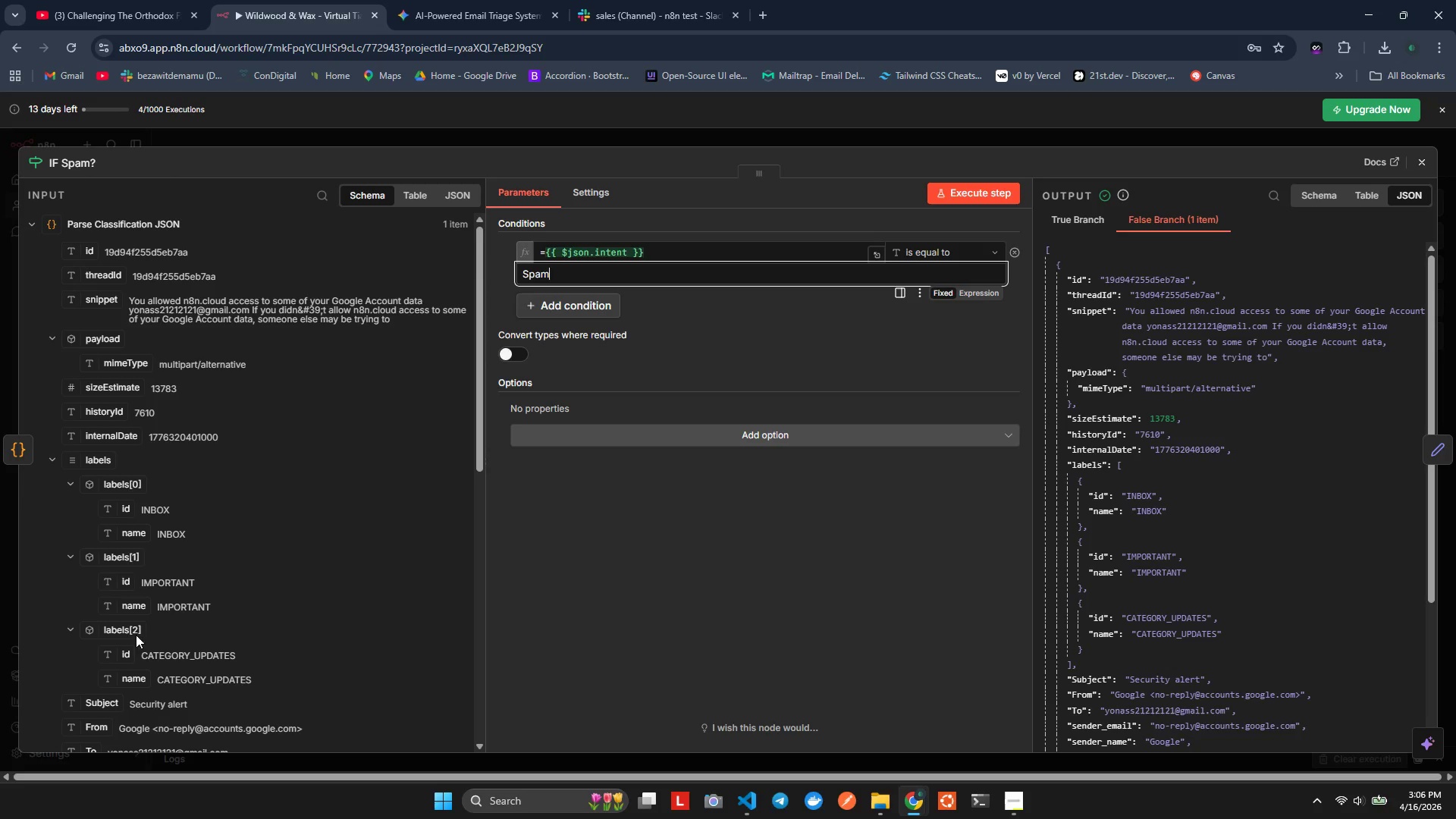 
scroll: coordinate [157, 658], scroll_direction: down, amount: 1.0
 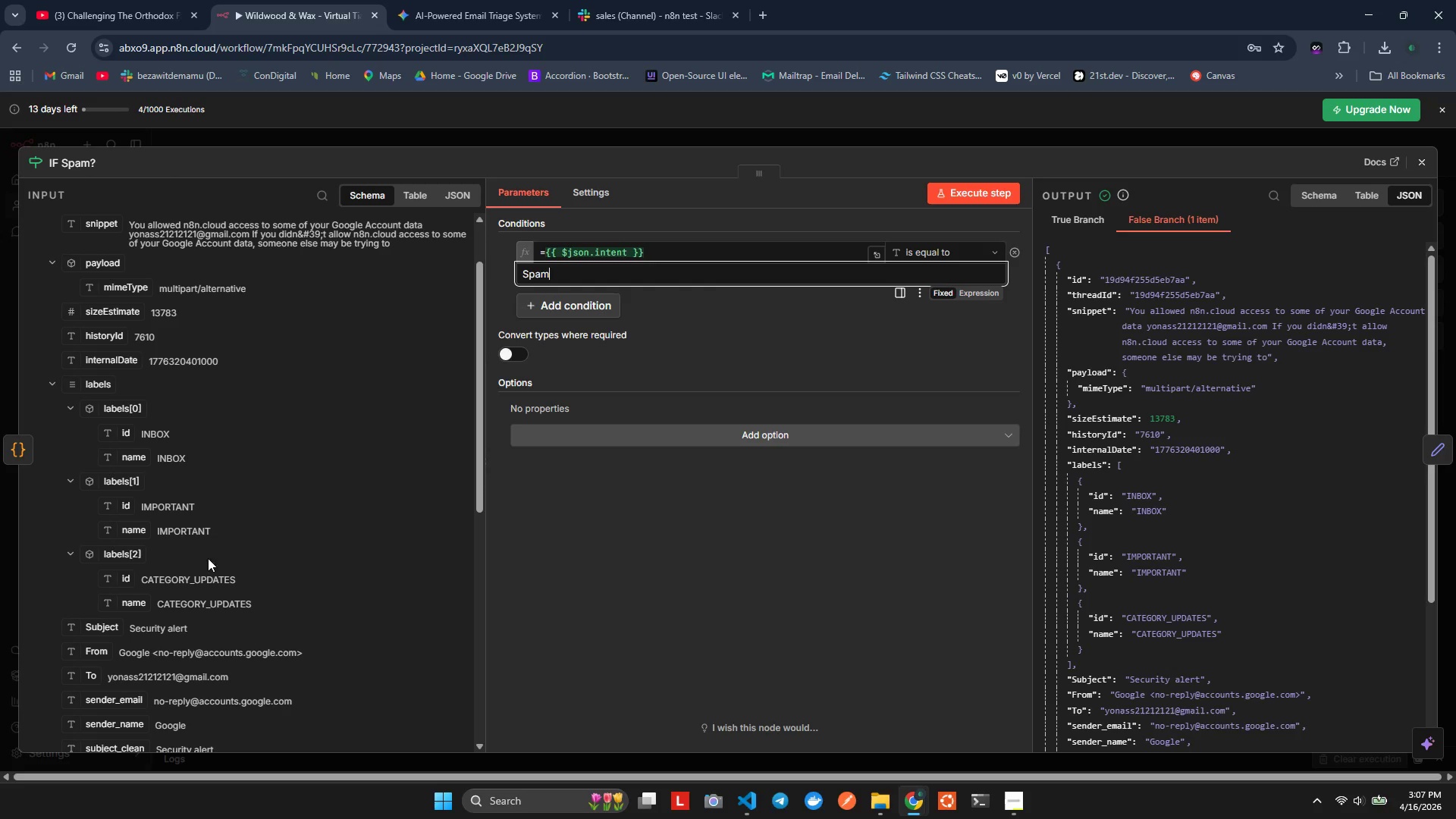 
wait(5.17)
 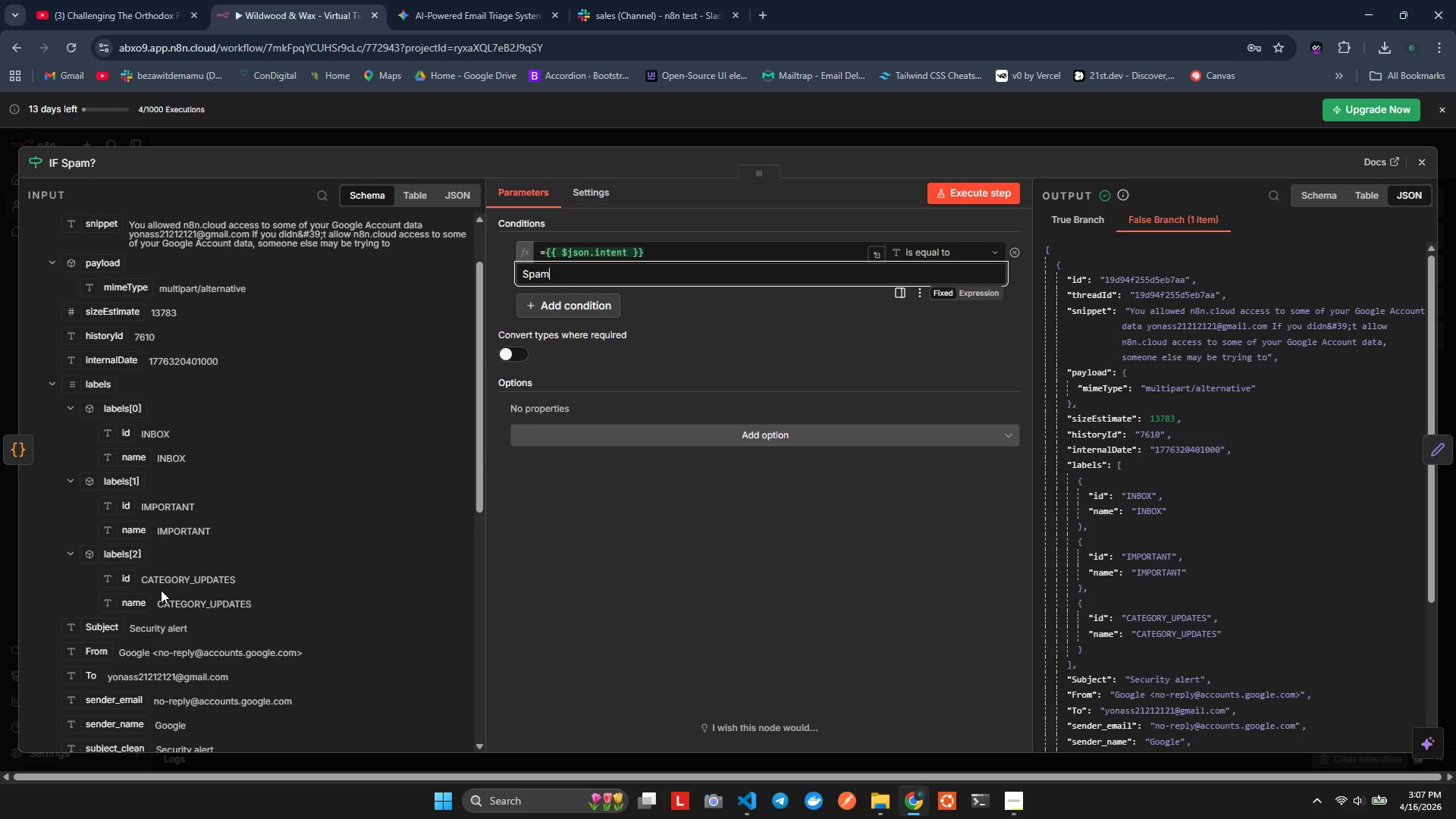 
scroll: coordinate [200, 658], scroll_direction: down, amount: 5.0
 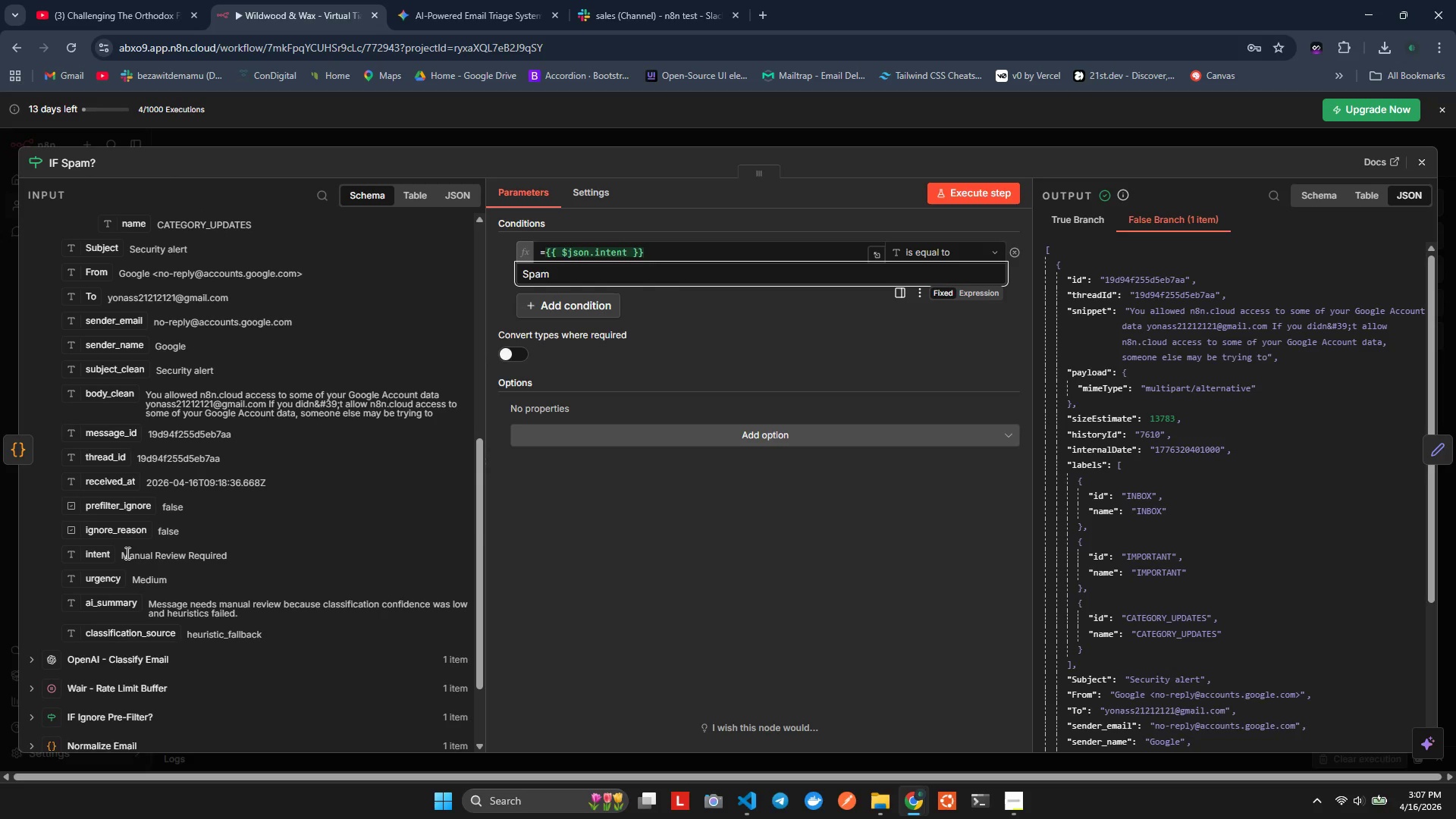 
left_click_drag(start_coordinate=[118, 556], to_coordinate=[237, 564])
 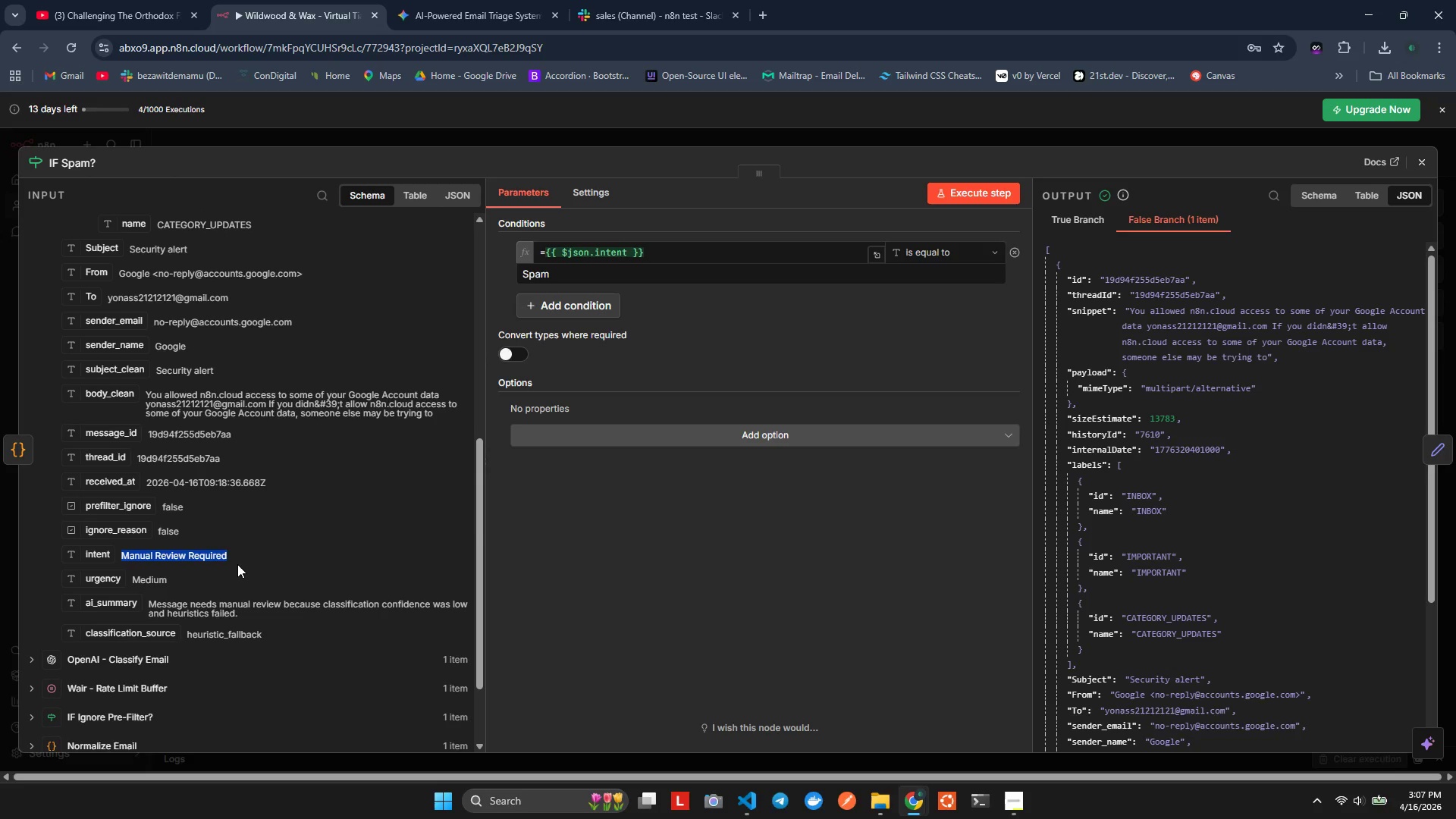 
key(Control+C)
 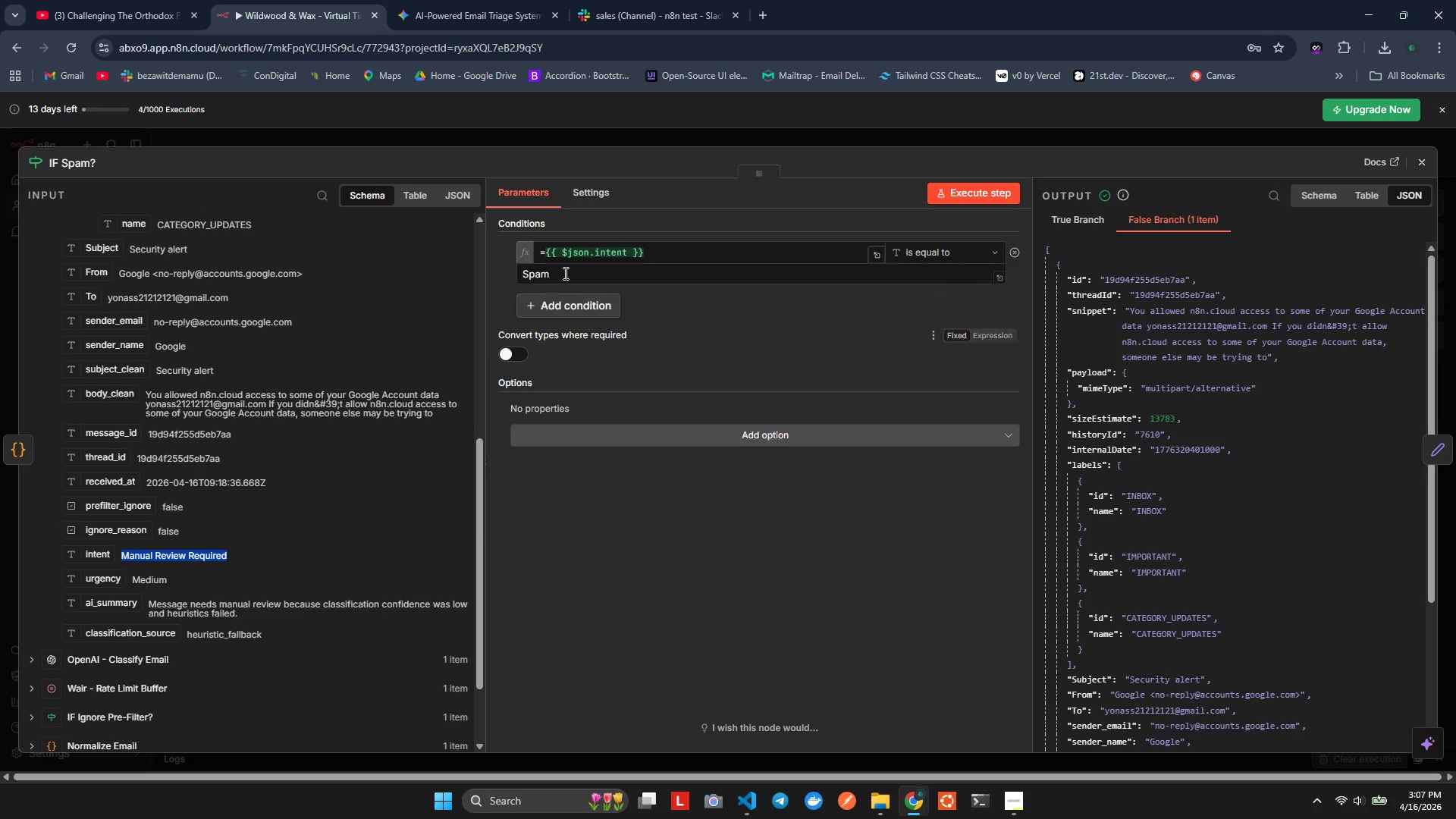 
double_click([566, 267])
 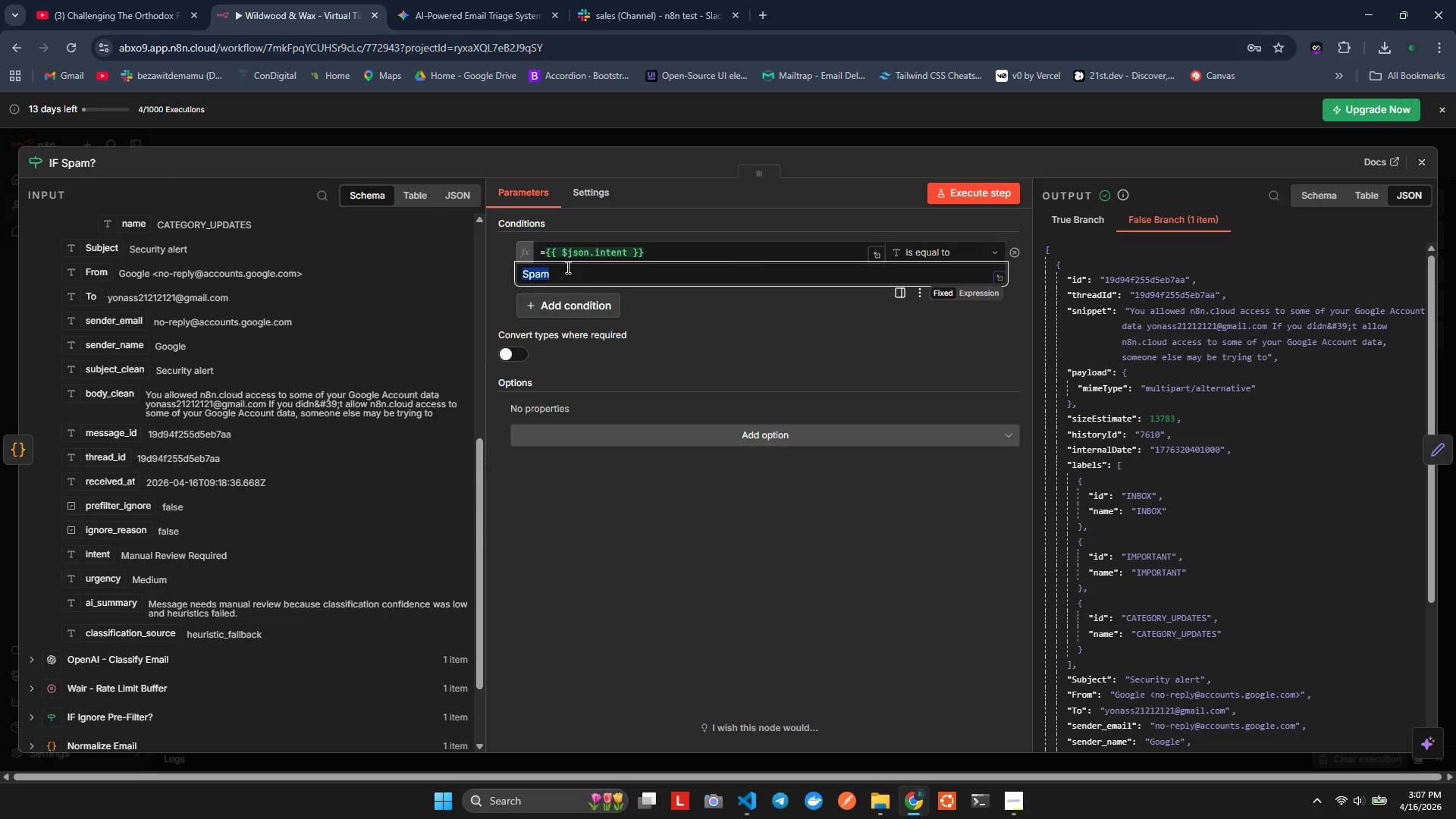 
key(Control+ControlLeft)
 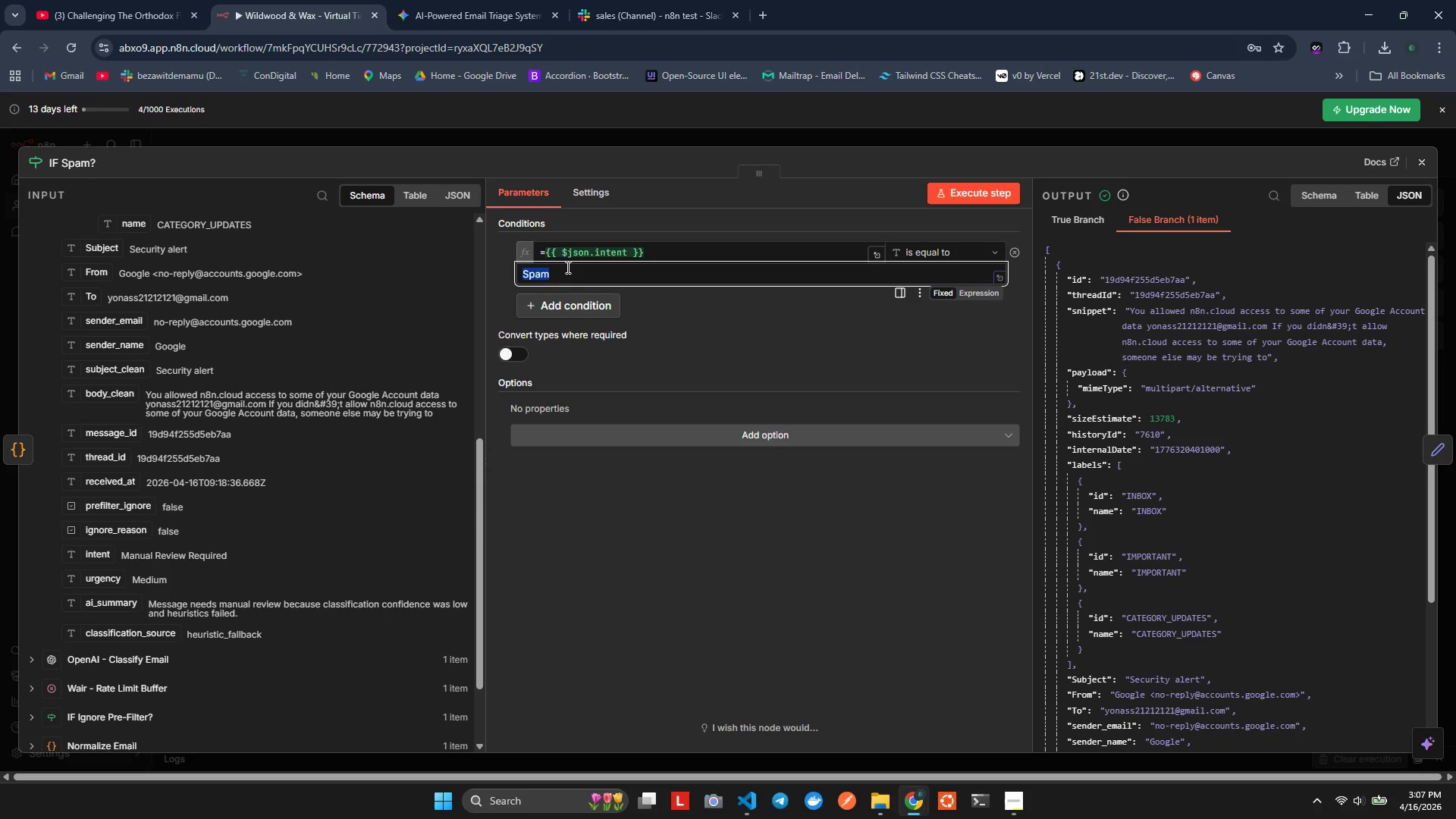 
key(Control+V)
 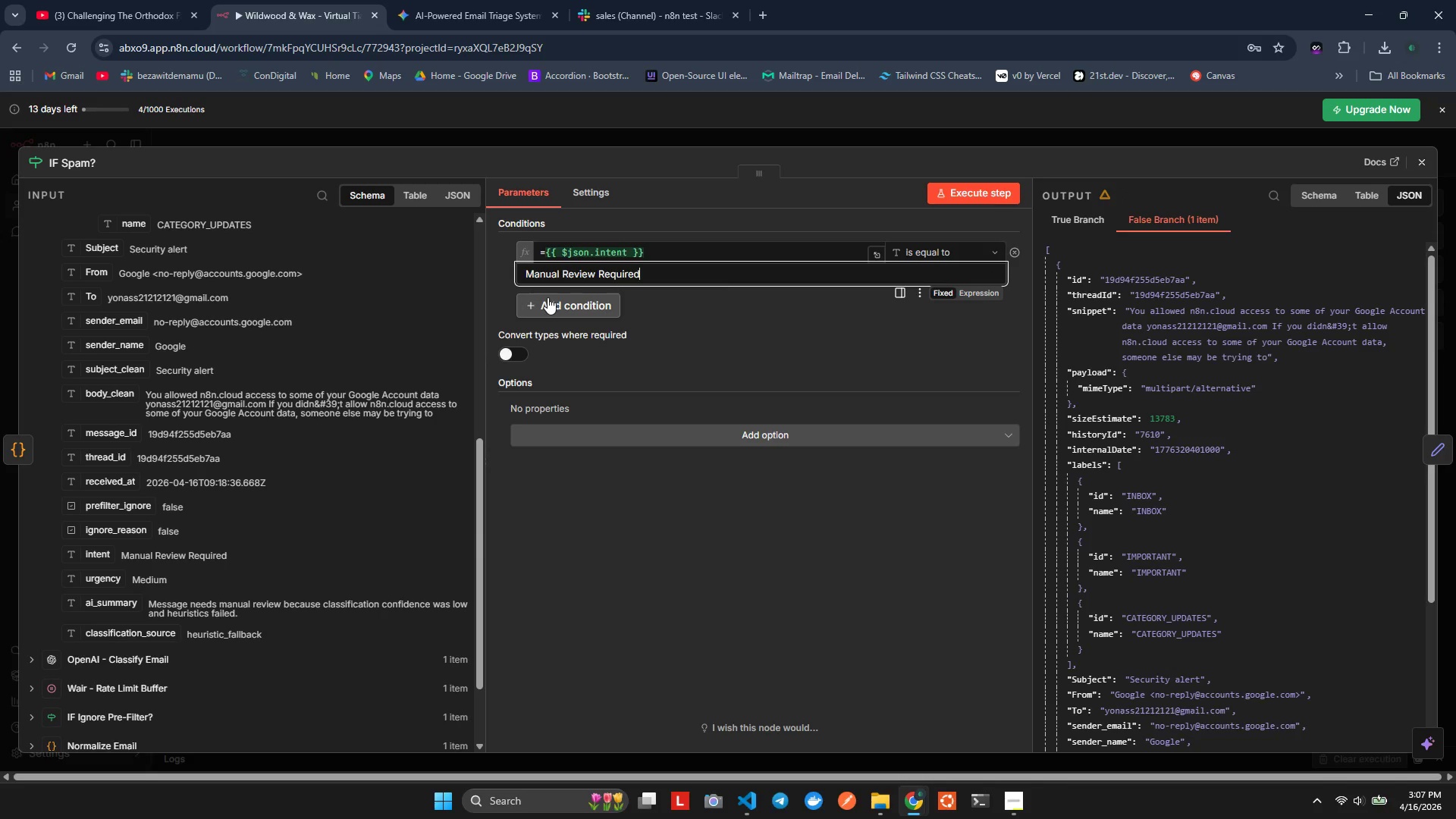 
left_click([527, 273])
 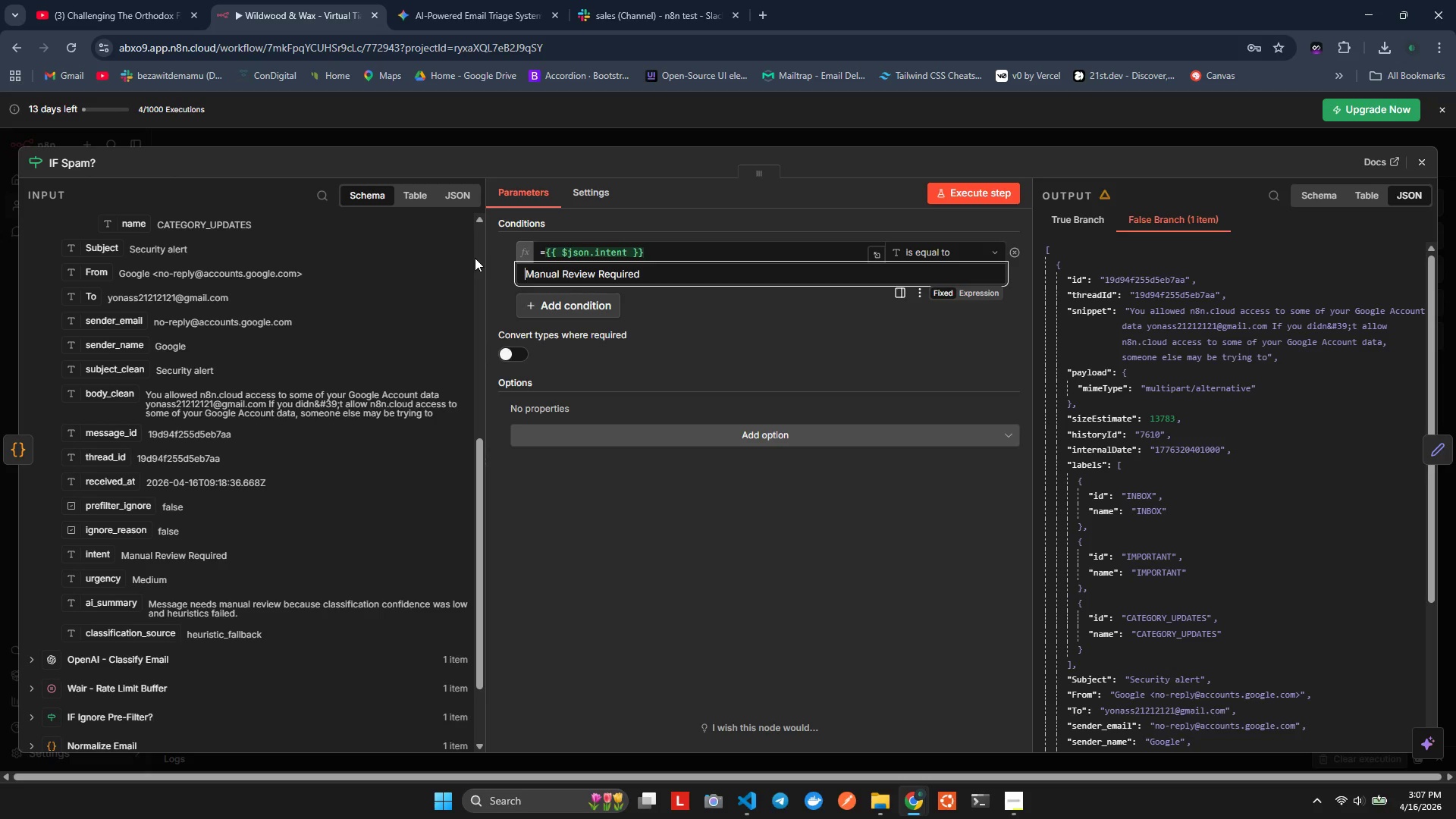 
key(Backspace)
 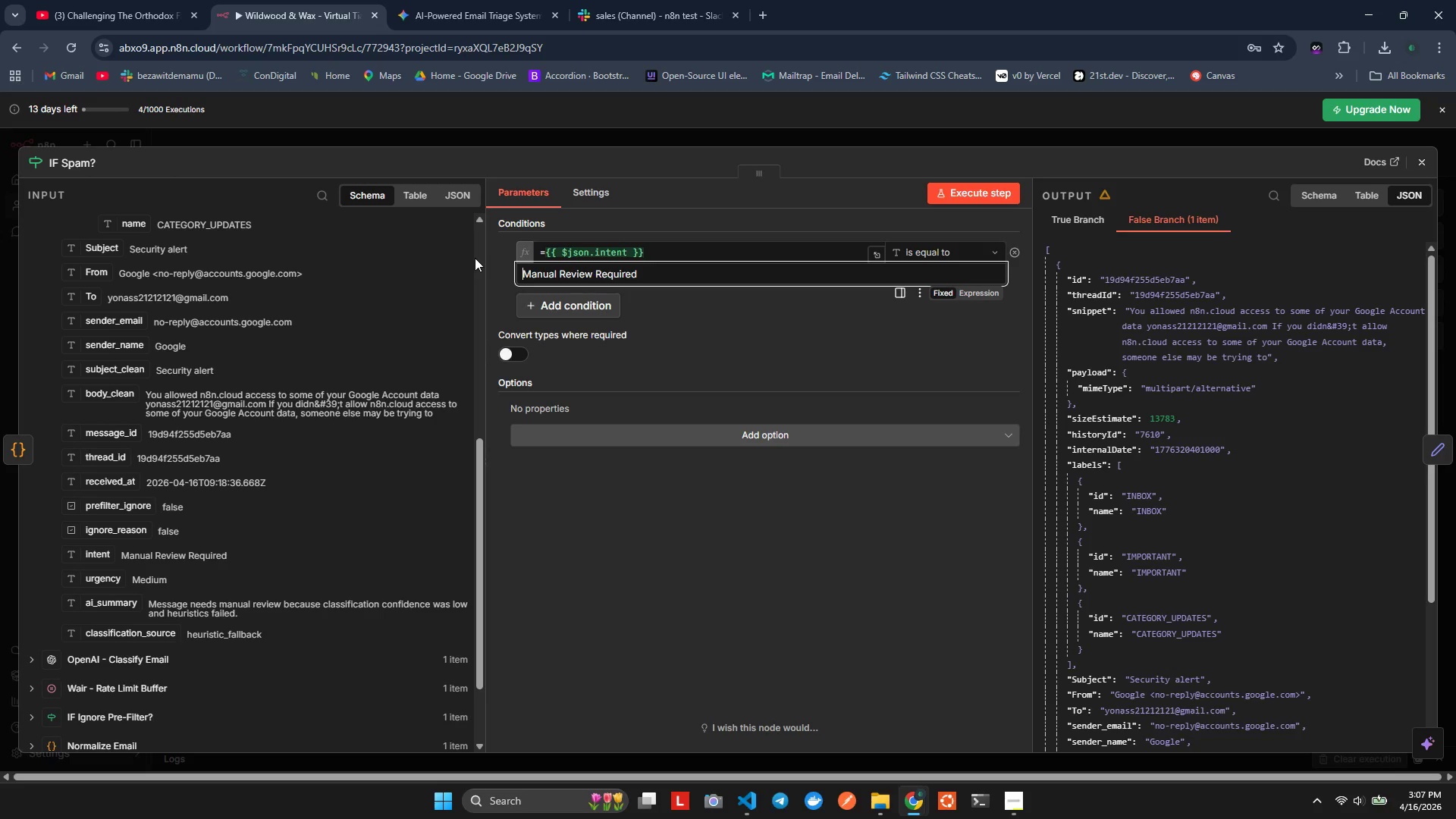 
key(Backspace)
 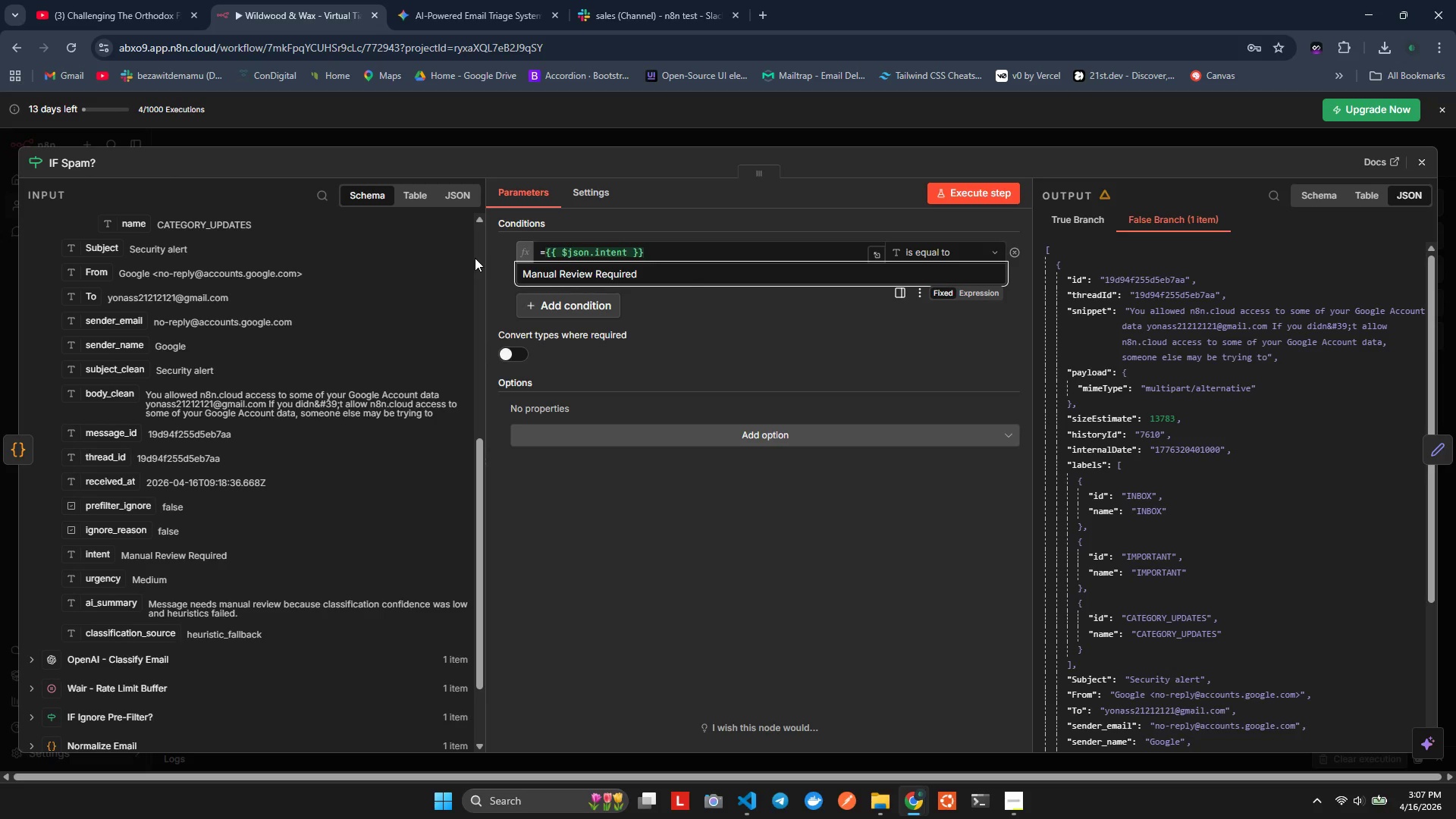 
key(Backspace)
 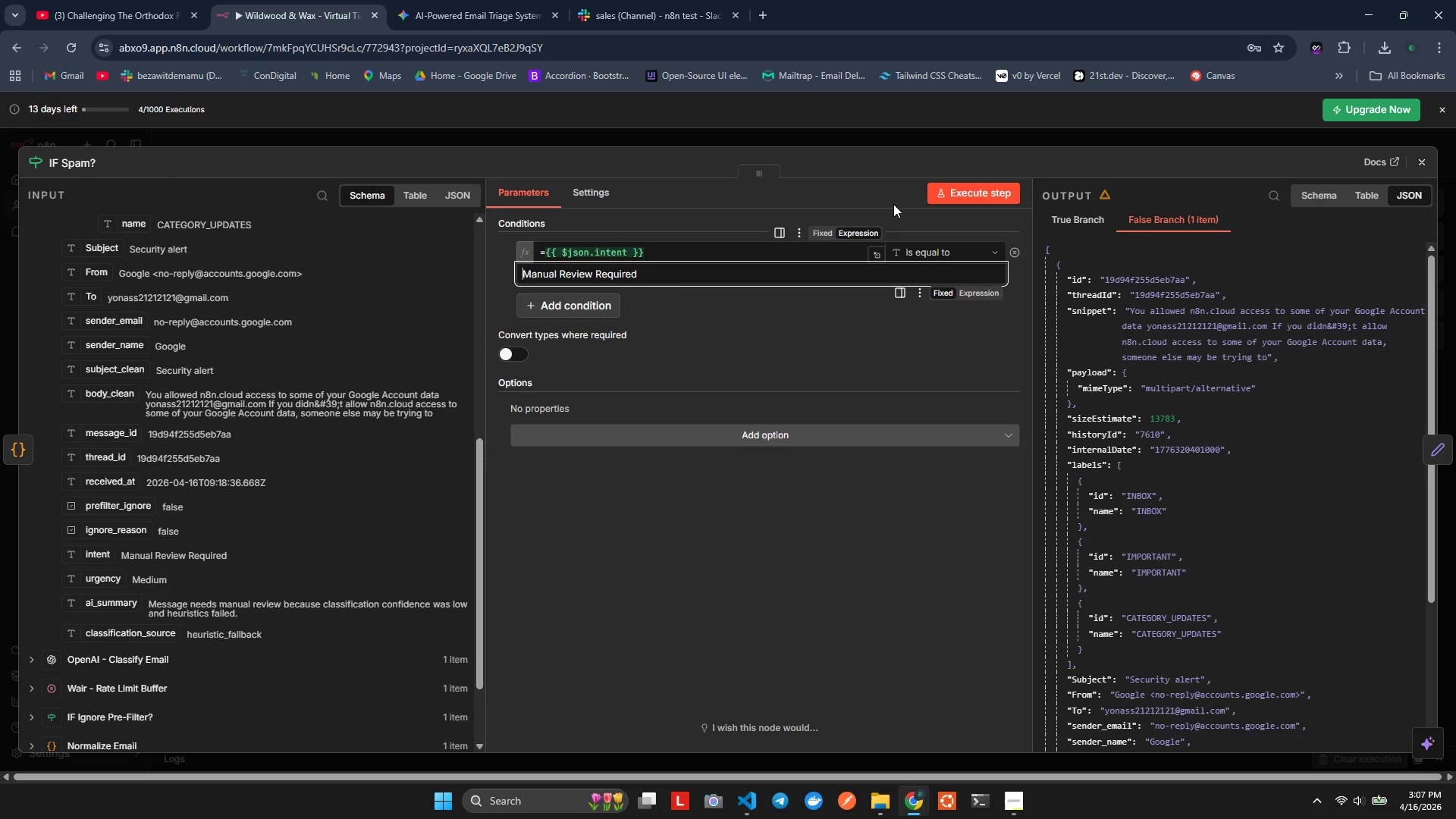 
left_click([961, 192])
 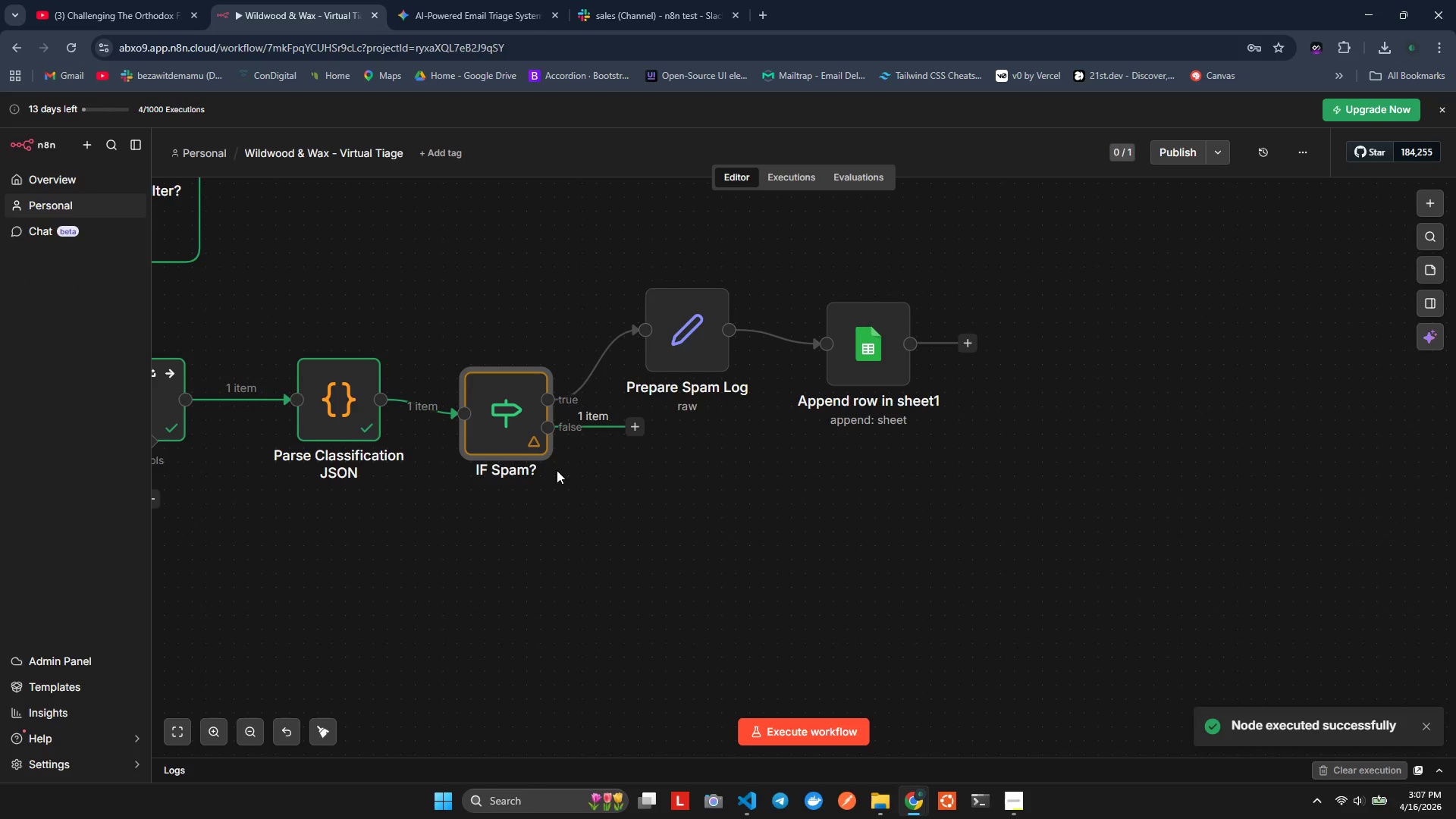 
wait(6.48)
 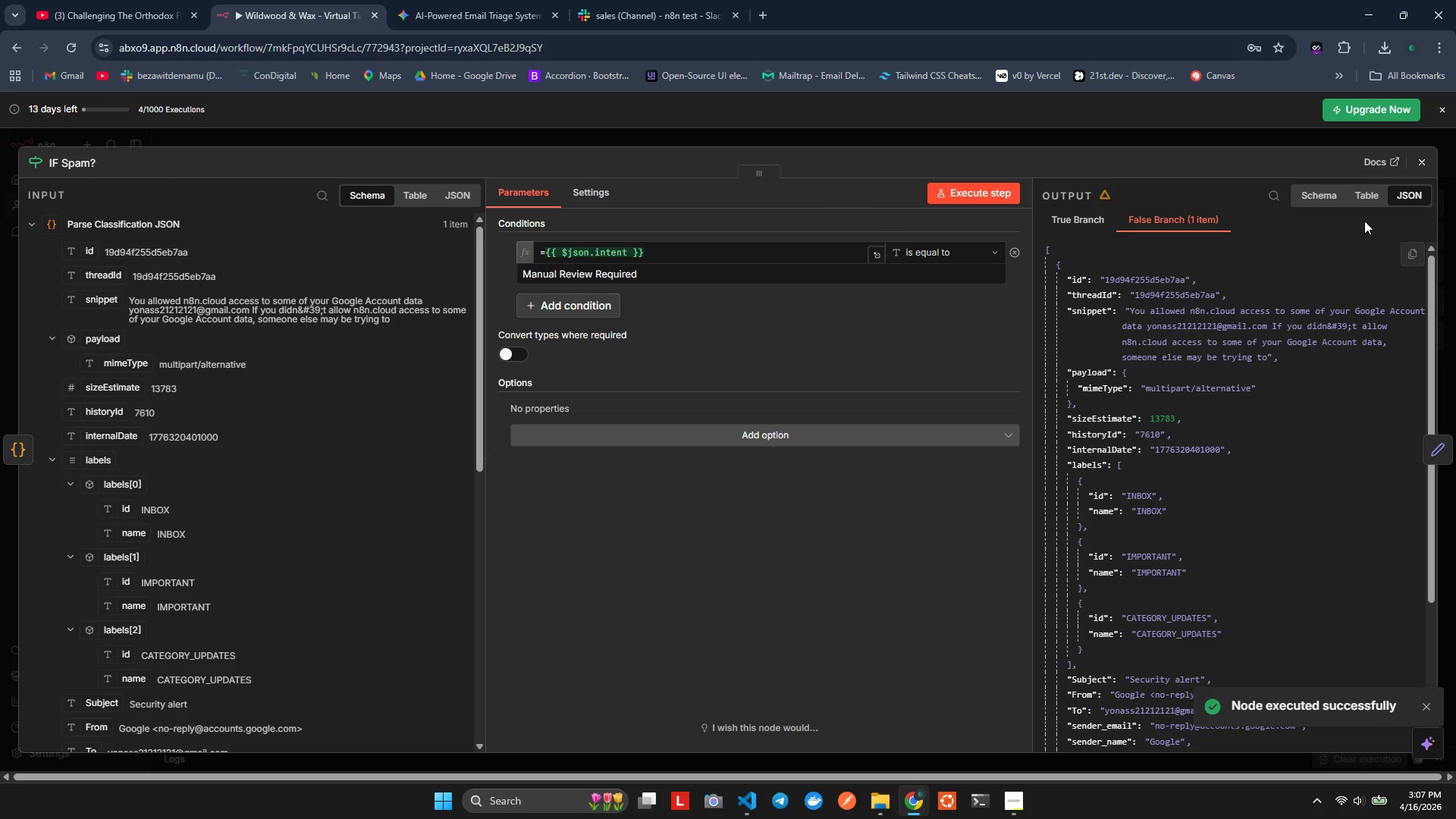 
left_click([510, 411])
 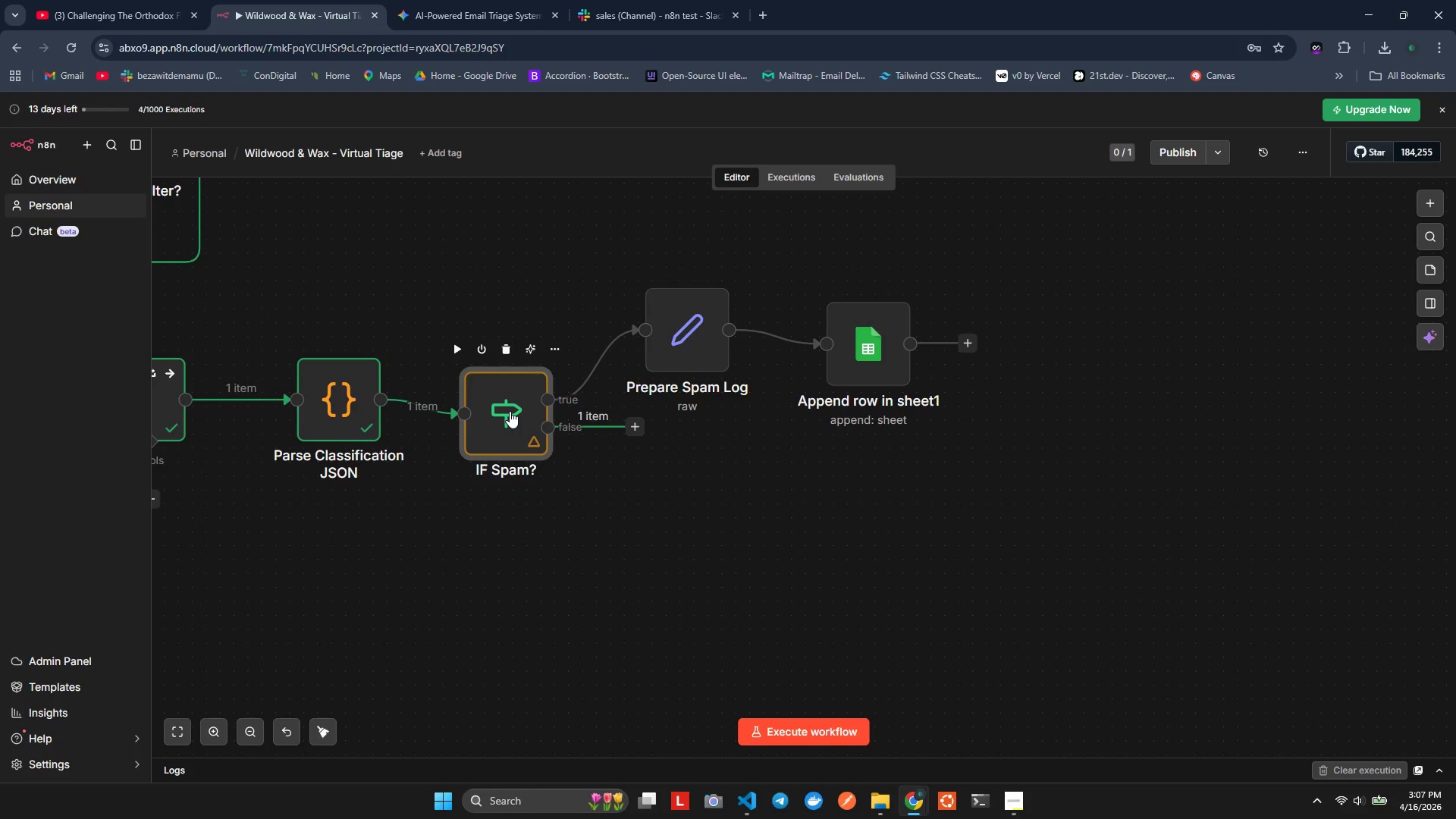 
left_click([510, 411])
 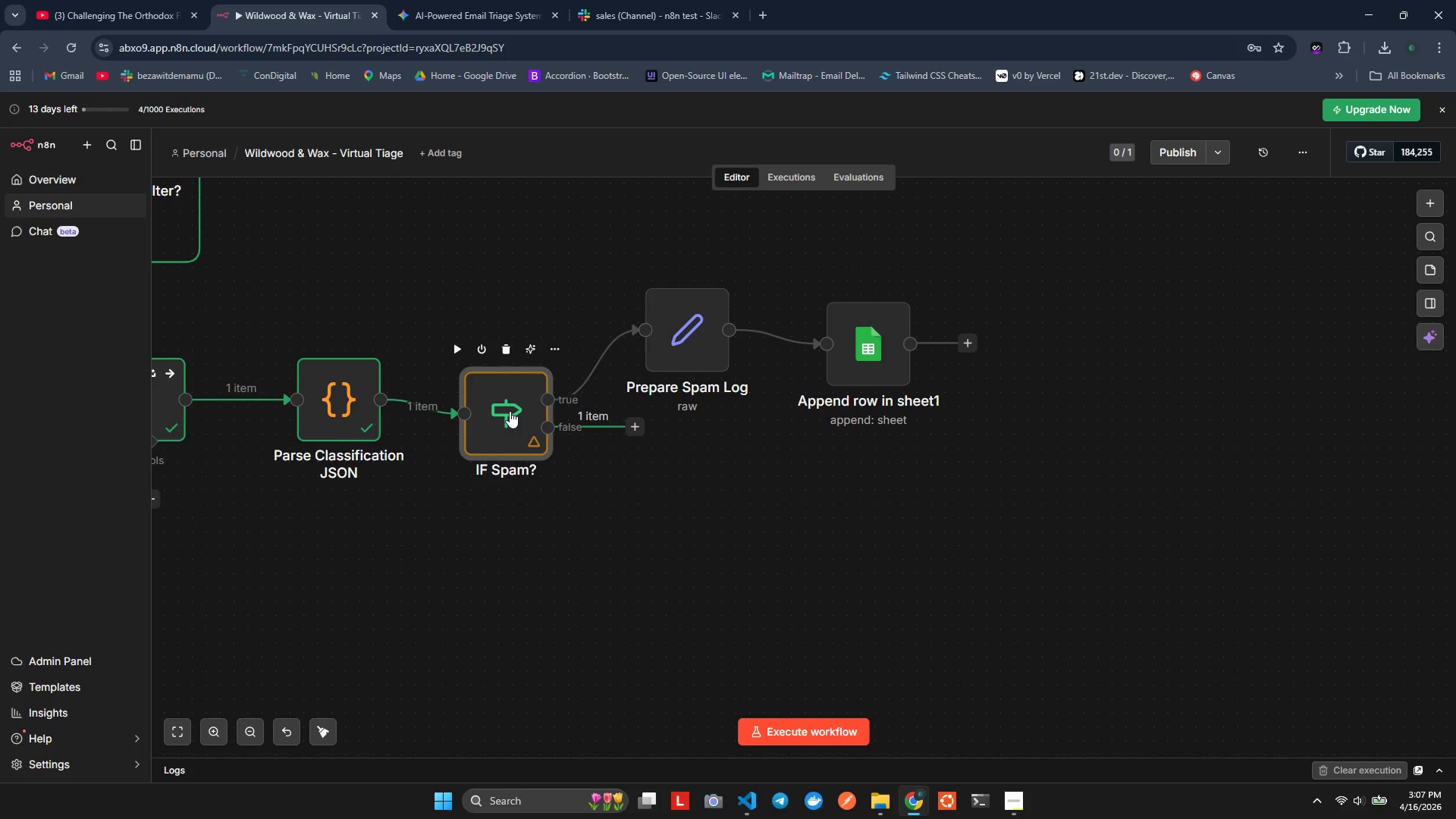 
double_click([510, 411])
 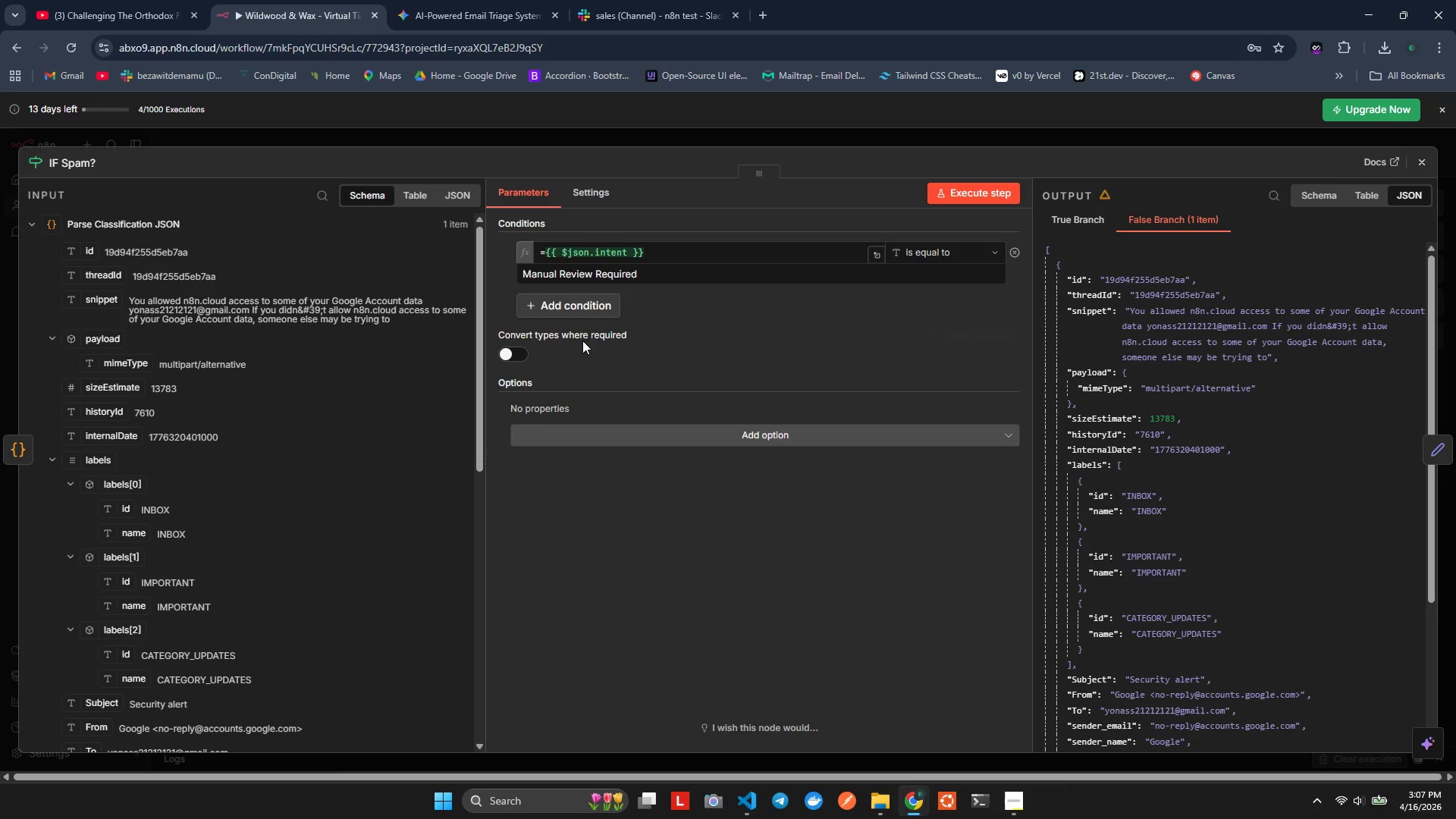 
left_click([654, 273])
 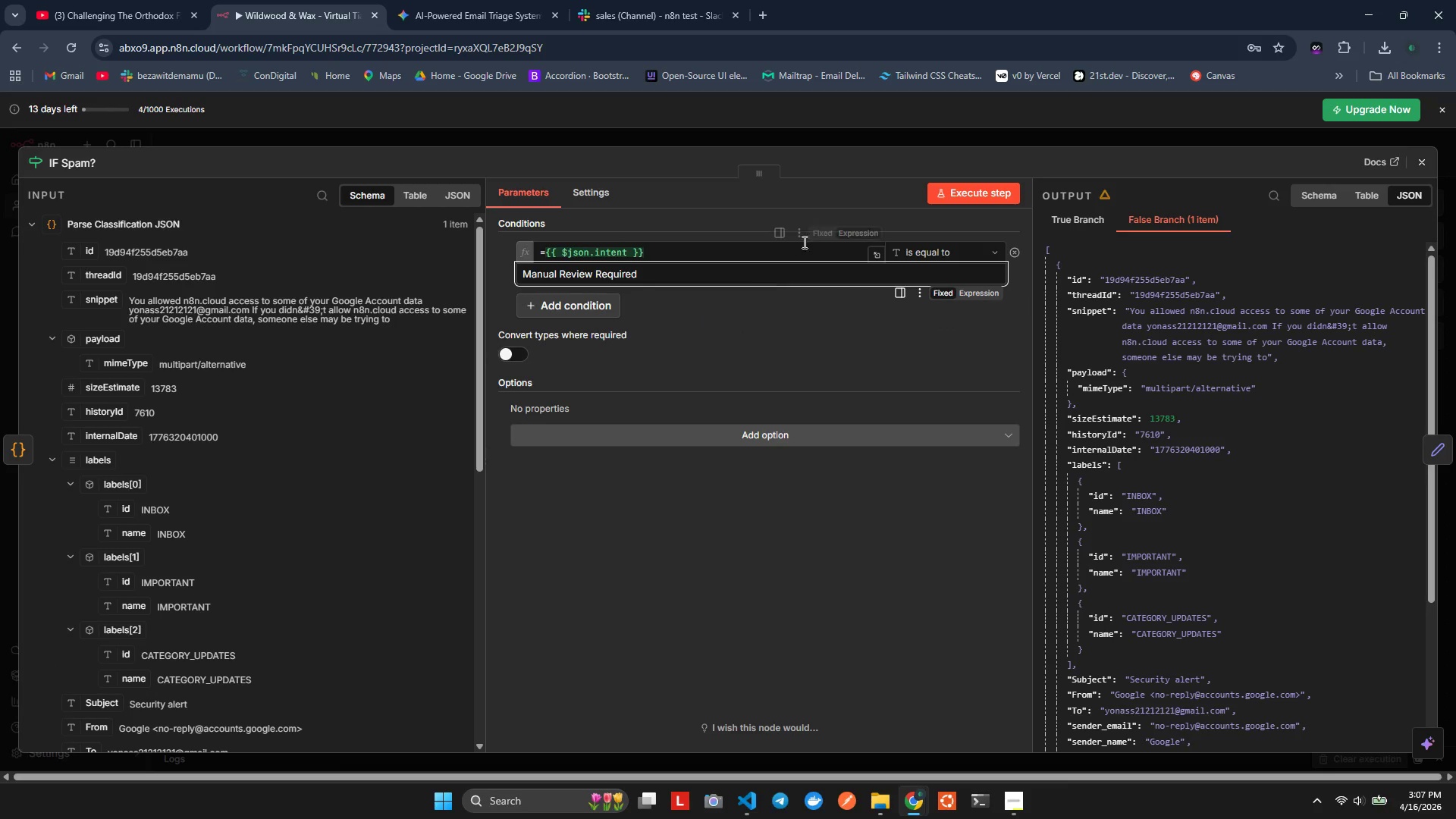 
left_click([950, 194])
 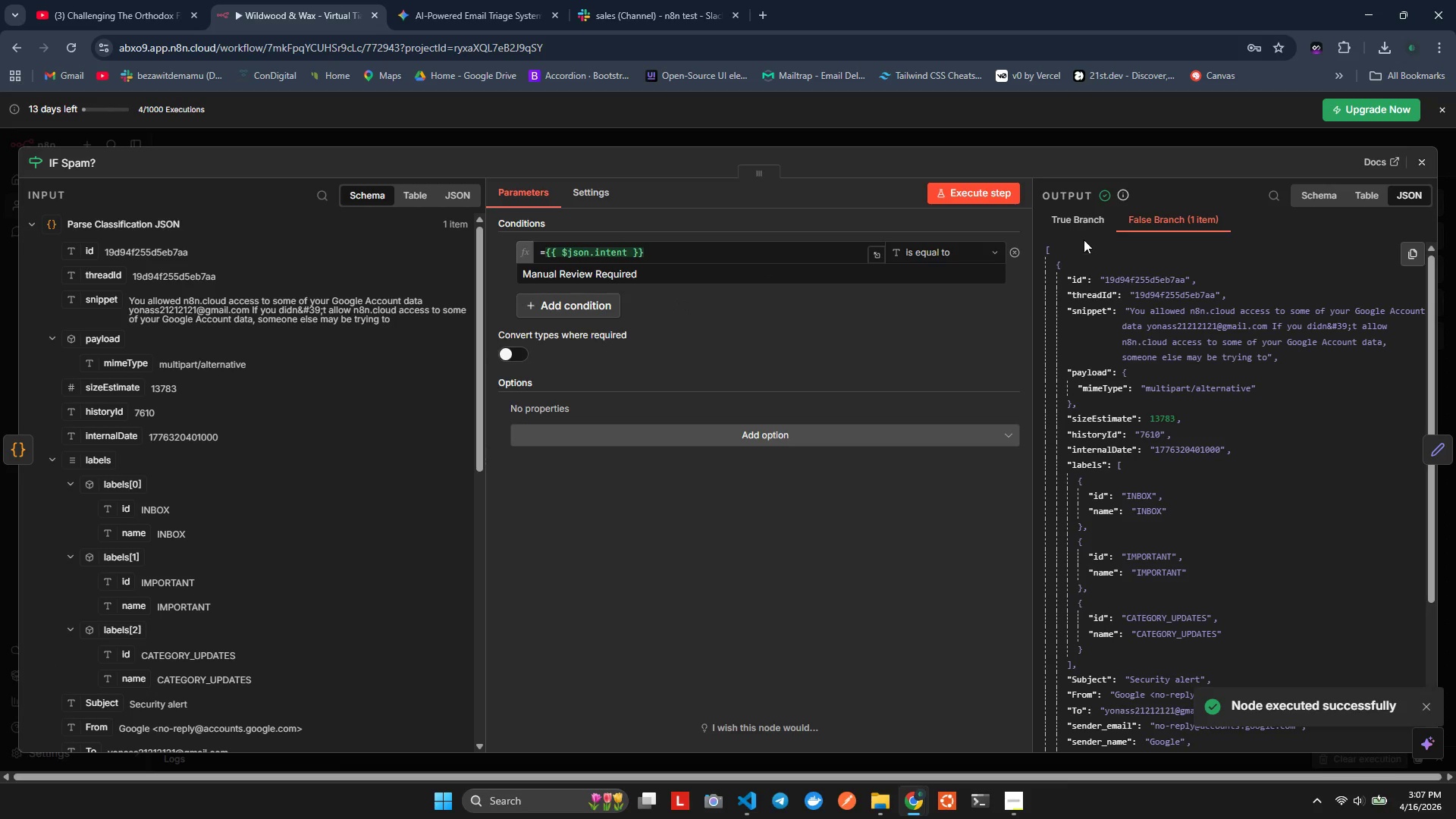 
left_click([1084, 221])
 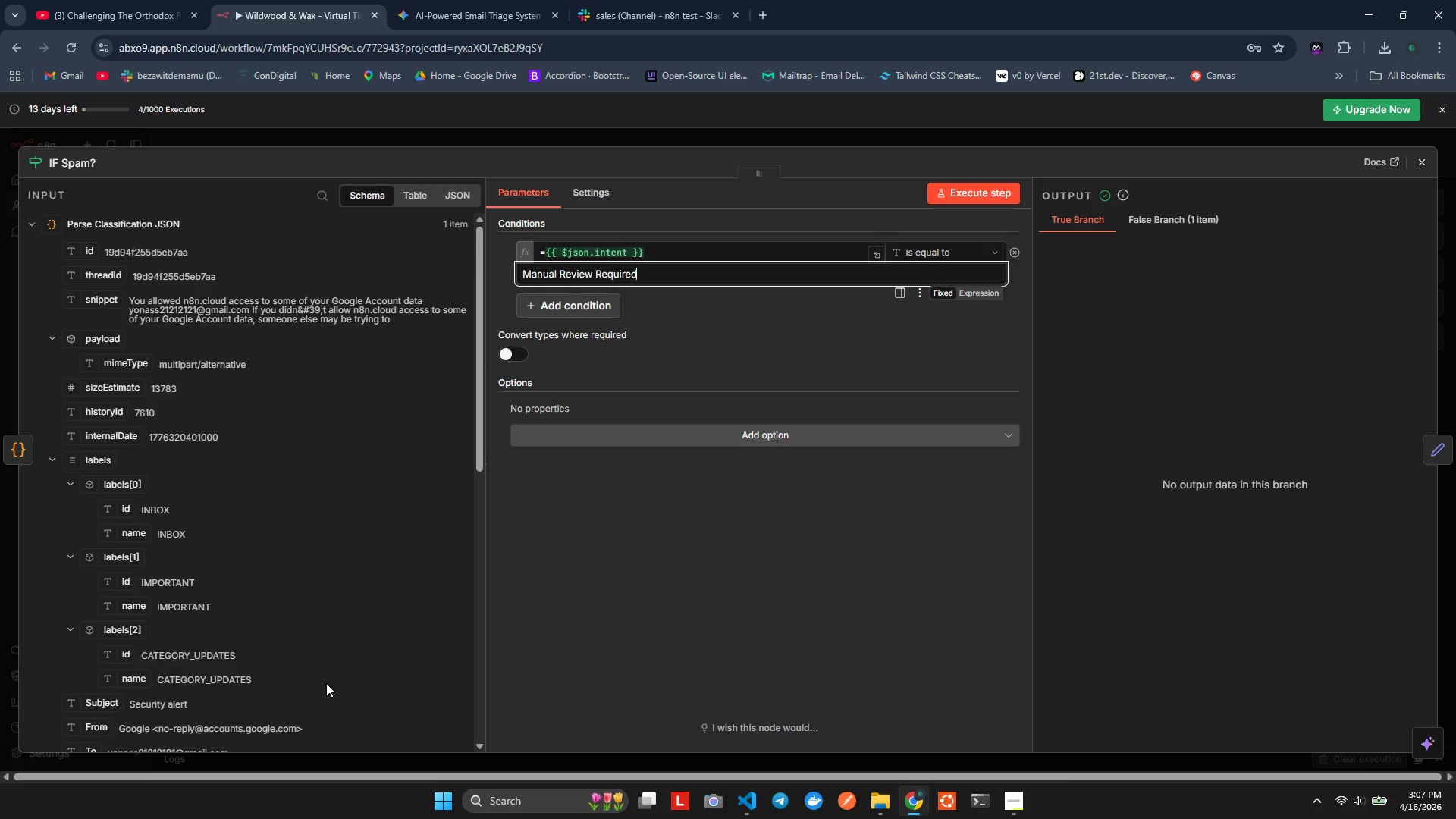 
wait(9.67)
 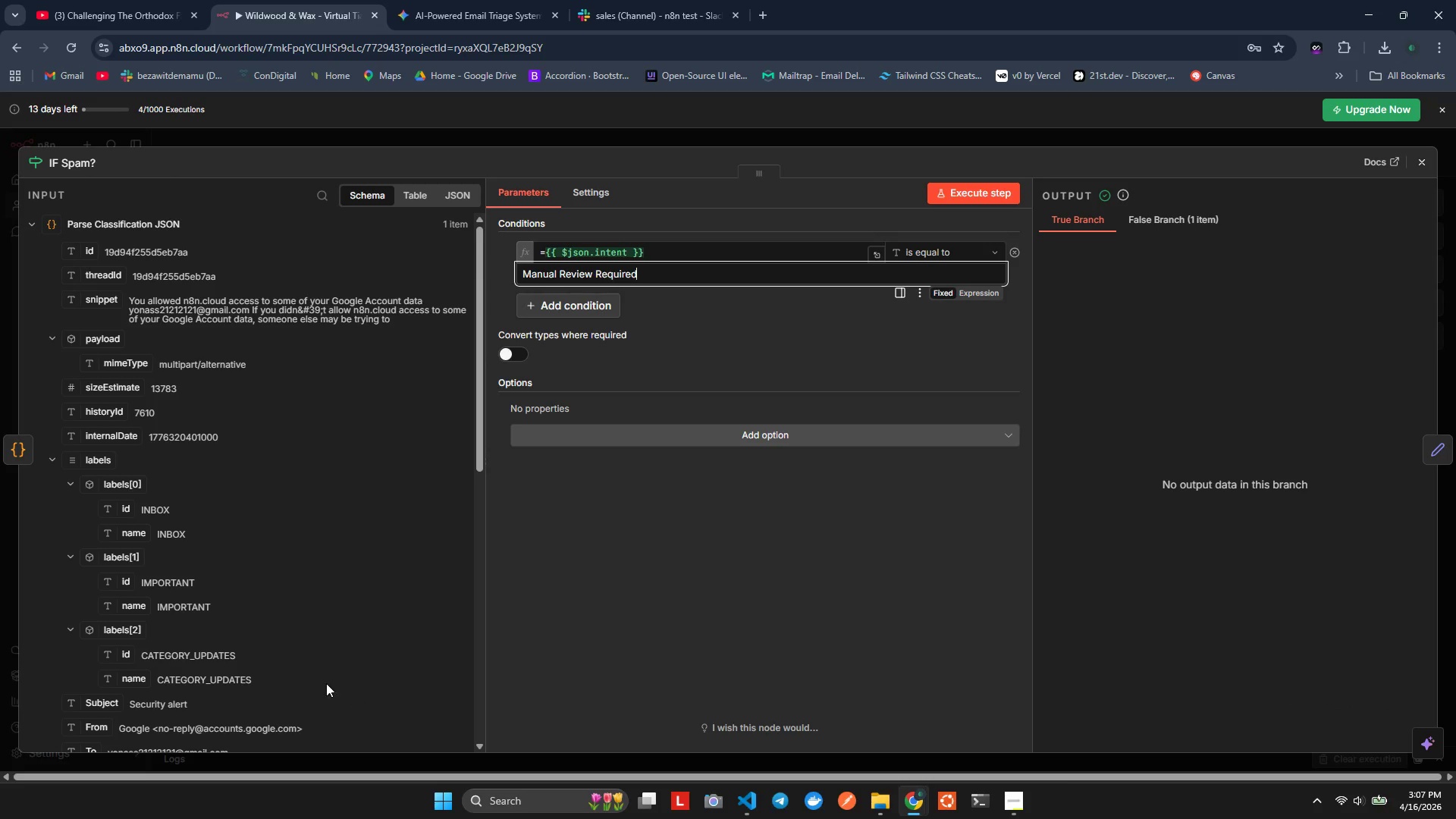 
left_click([1147, 224])
 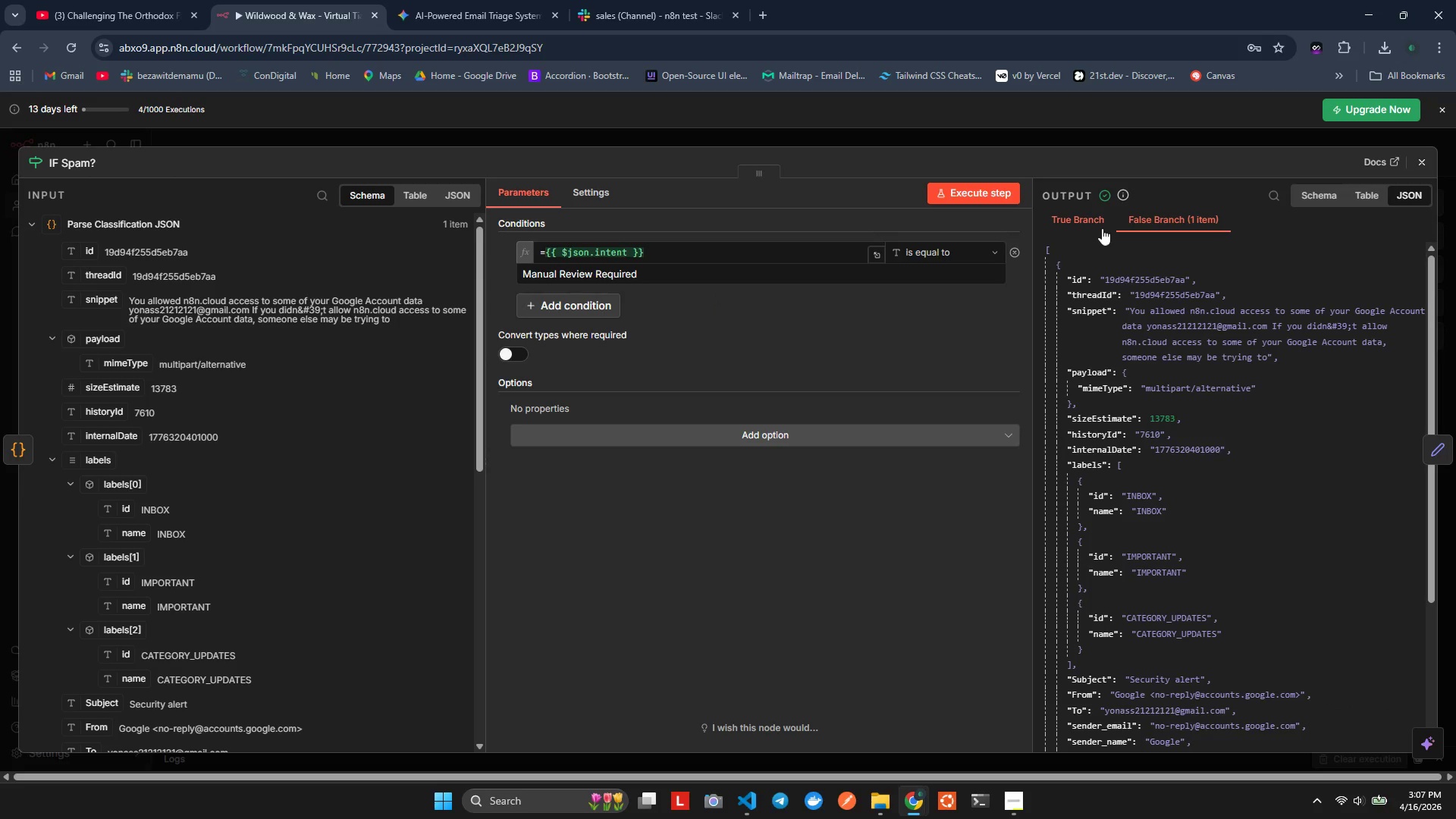 
left_click([1102, 228])
 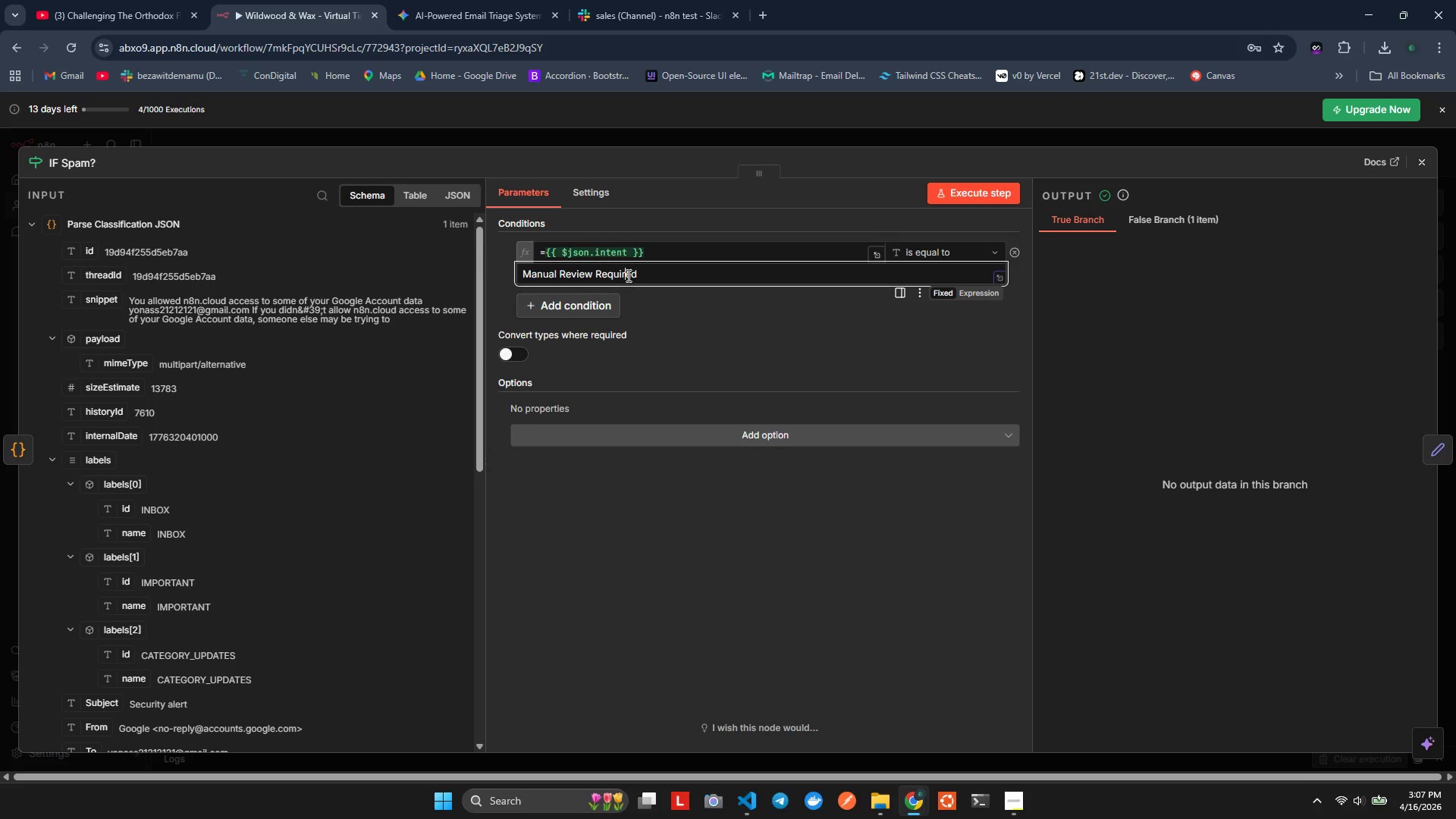 
left_click([655, 278])
 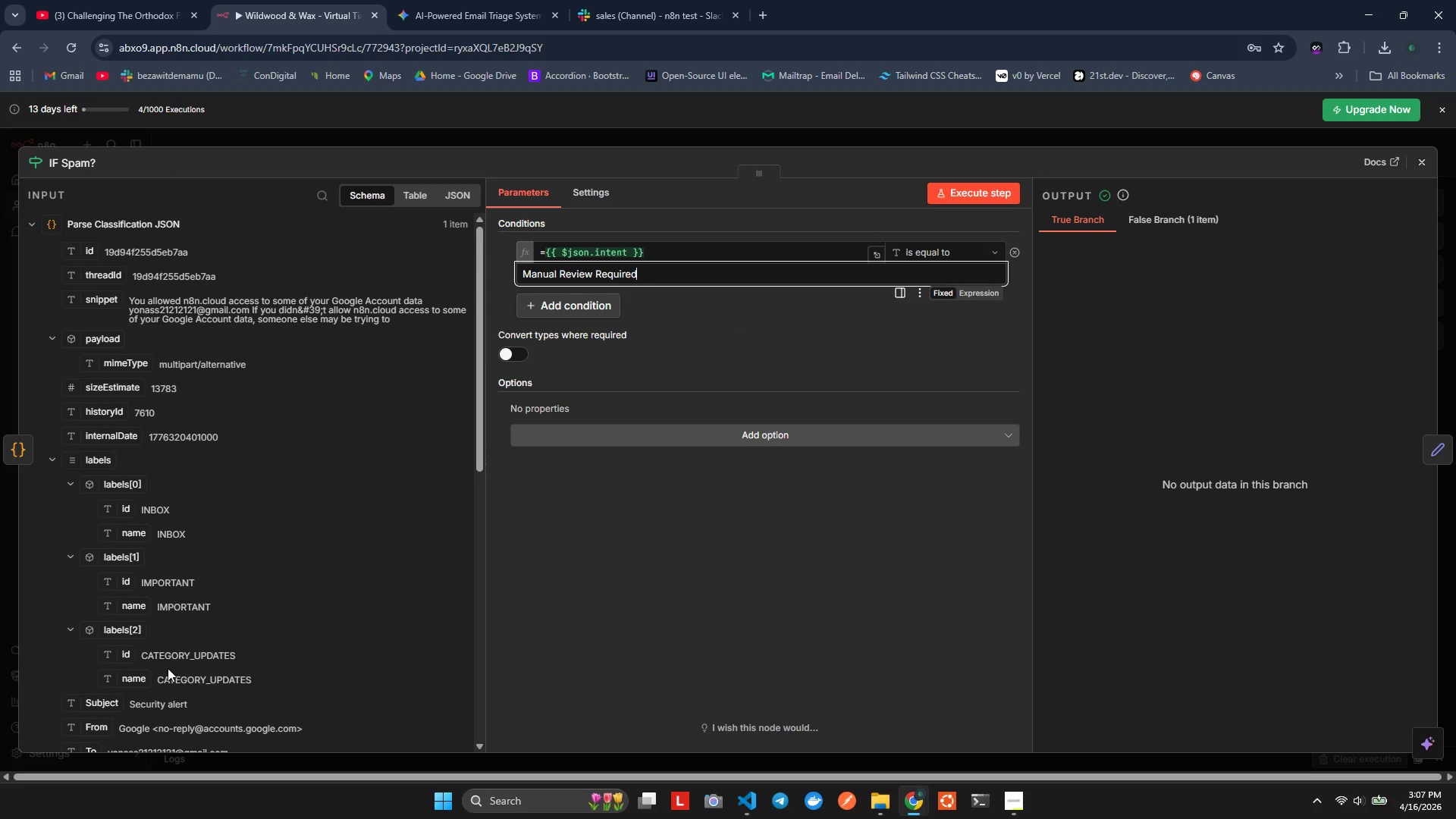 
wait(6.09)
 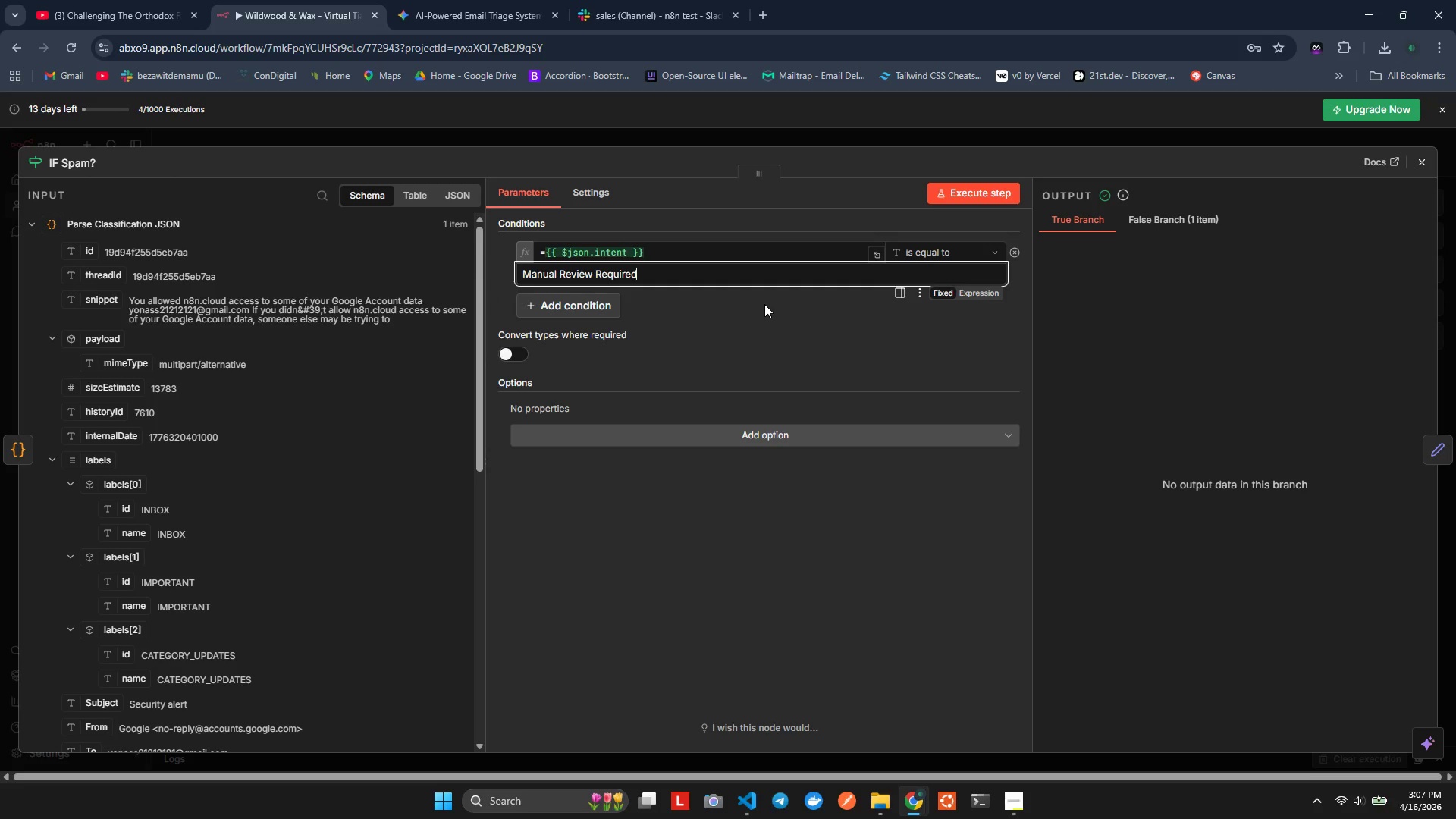 
left_click([624, 251])
 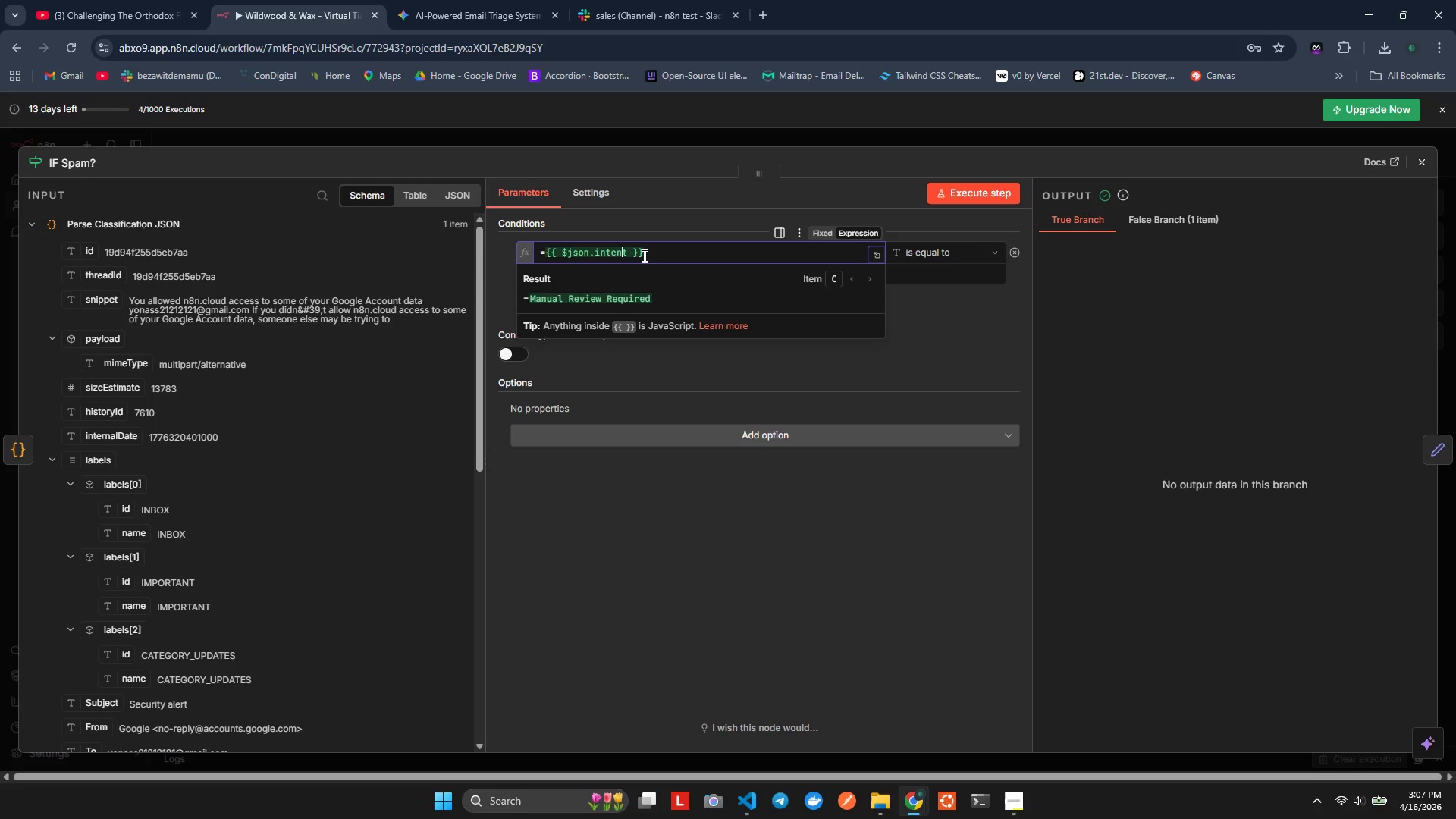 
key(Control+ControlLeft)
 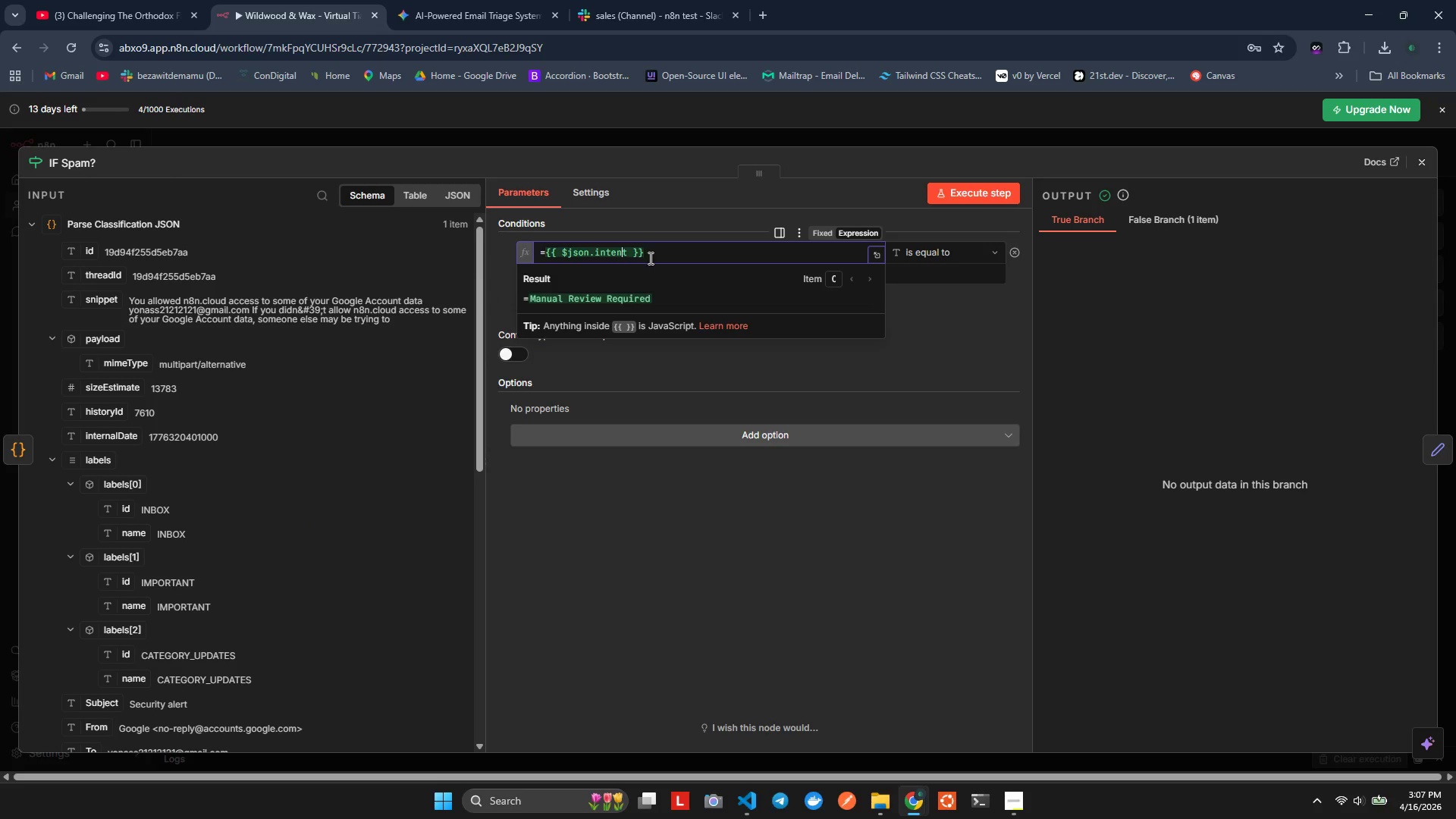 
key(Control+Space)
 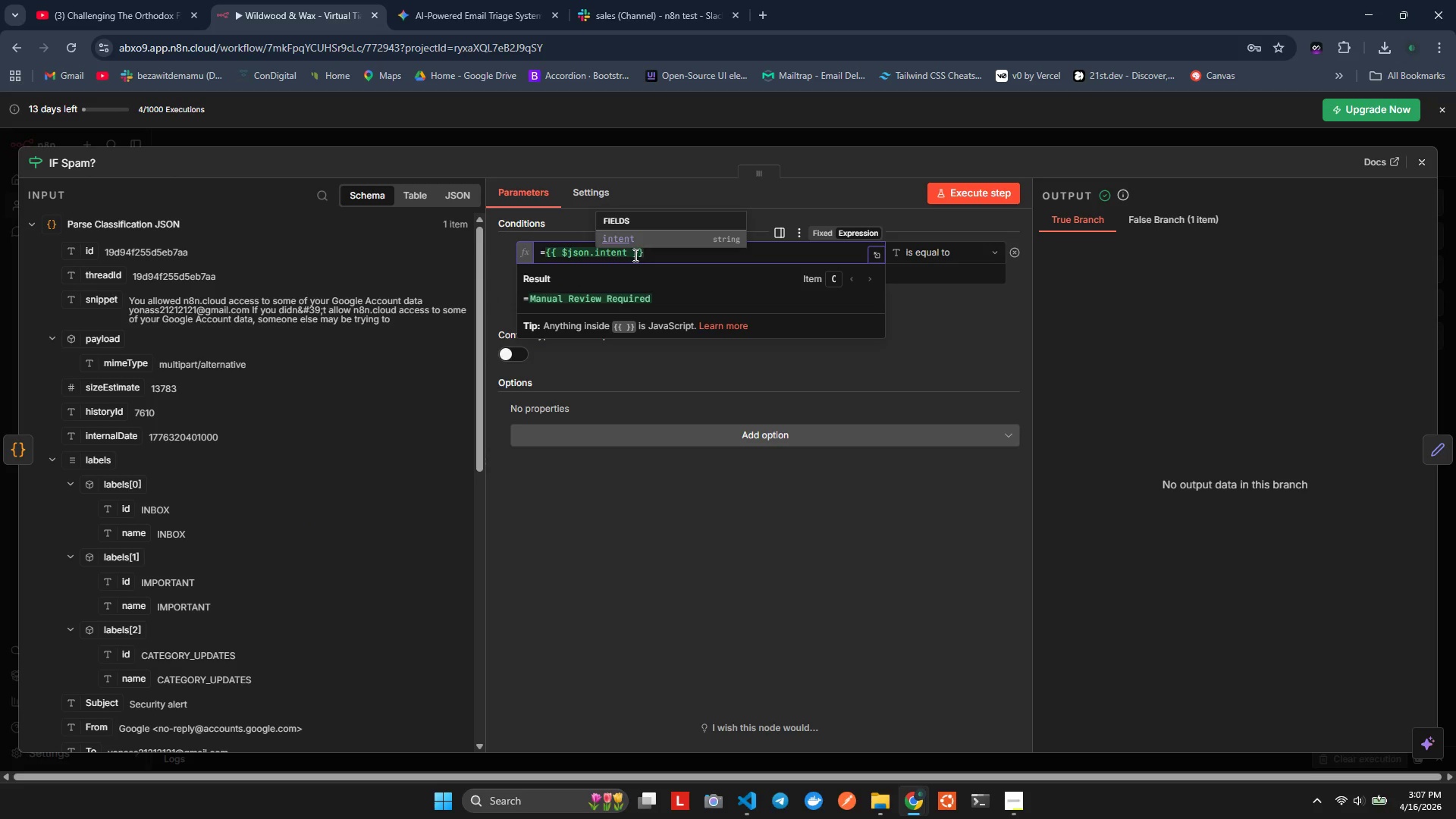 
left_click([632, 253])
 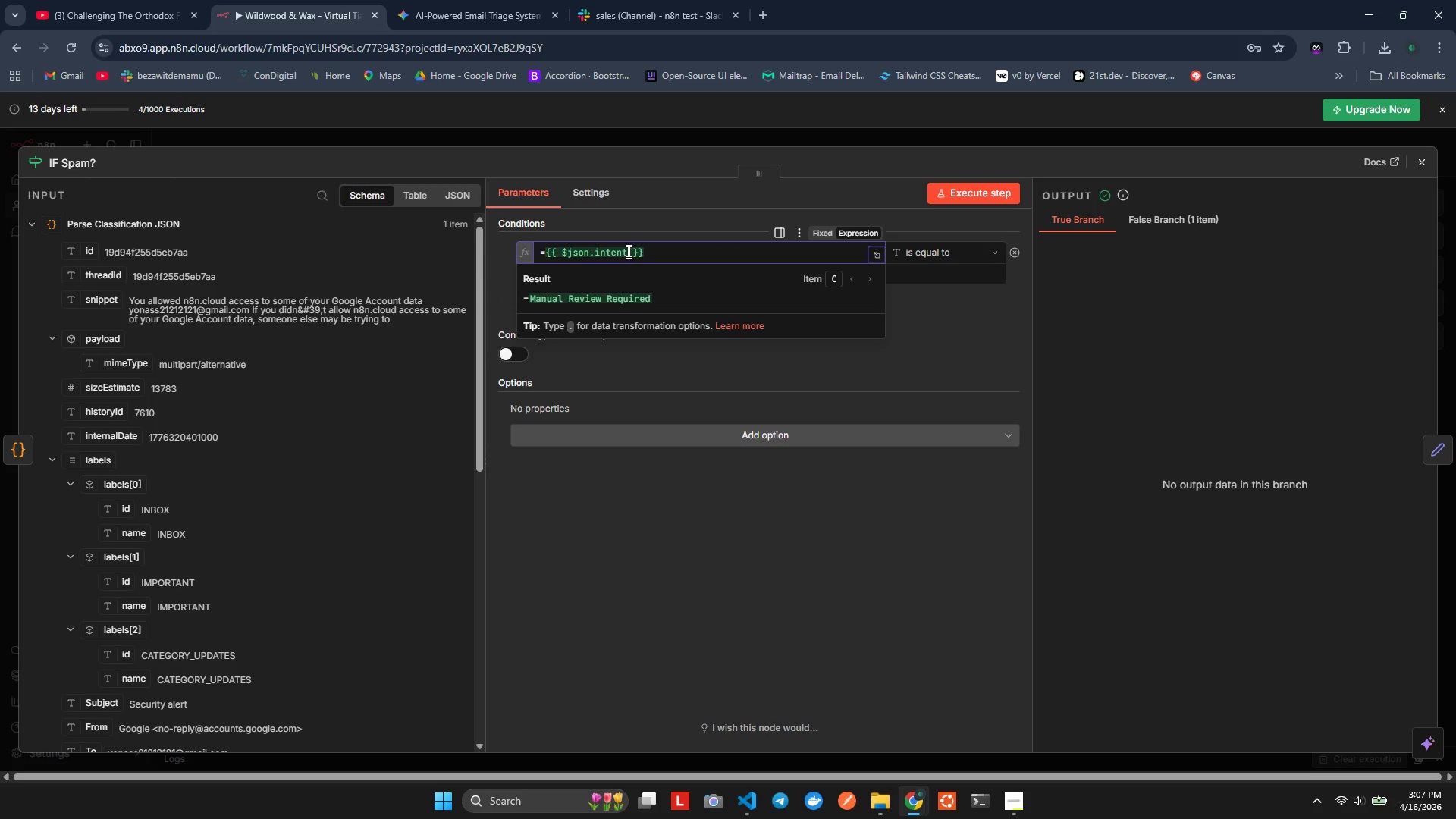 
left_click([625, 250])
 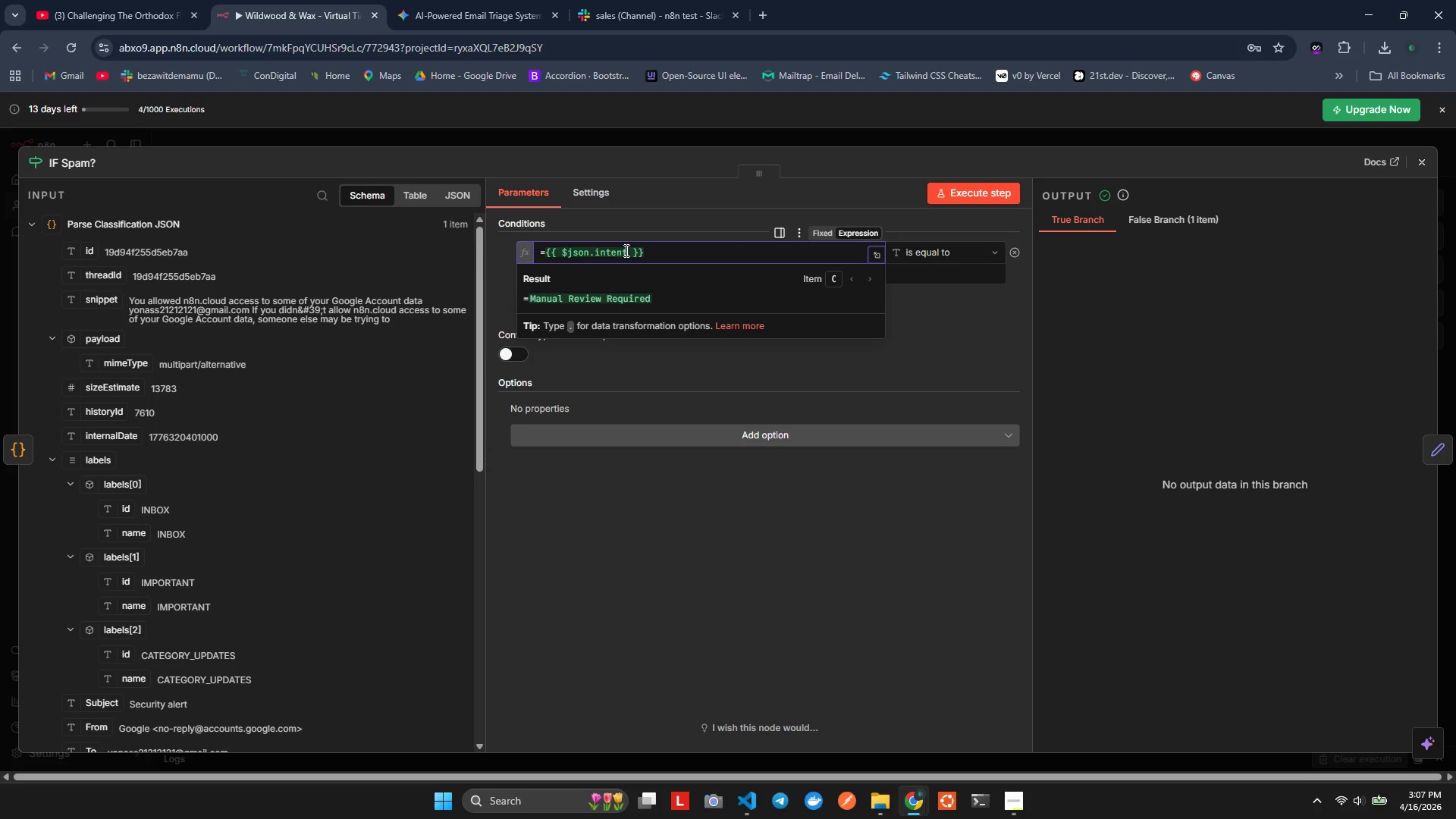 
key(Control+Space)
 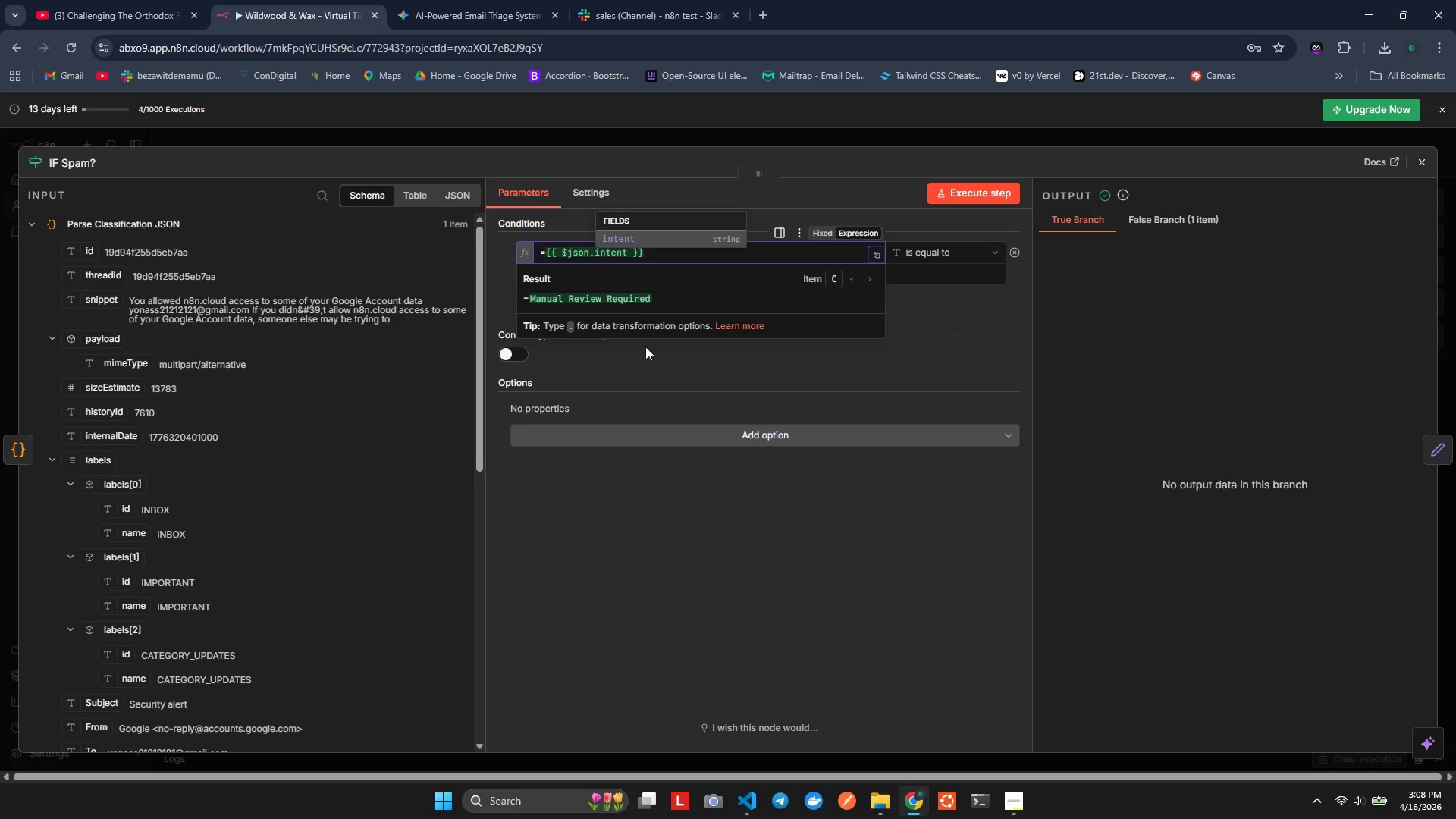 
left_click([654, 383])
 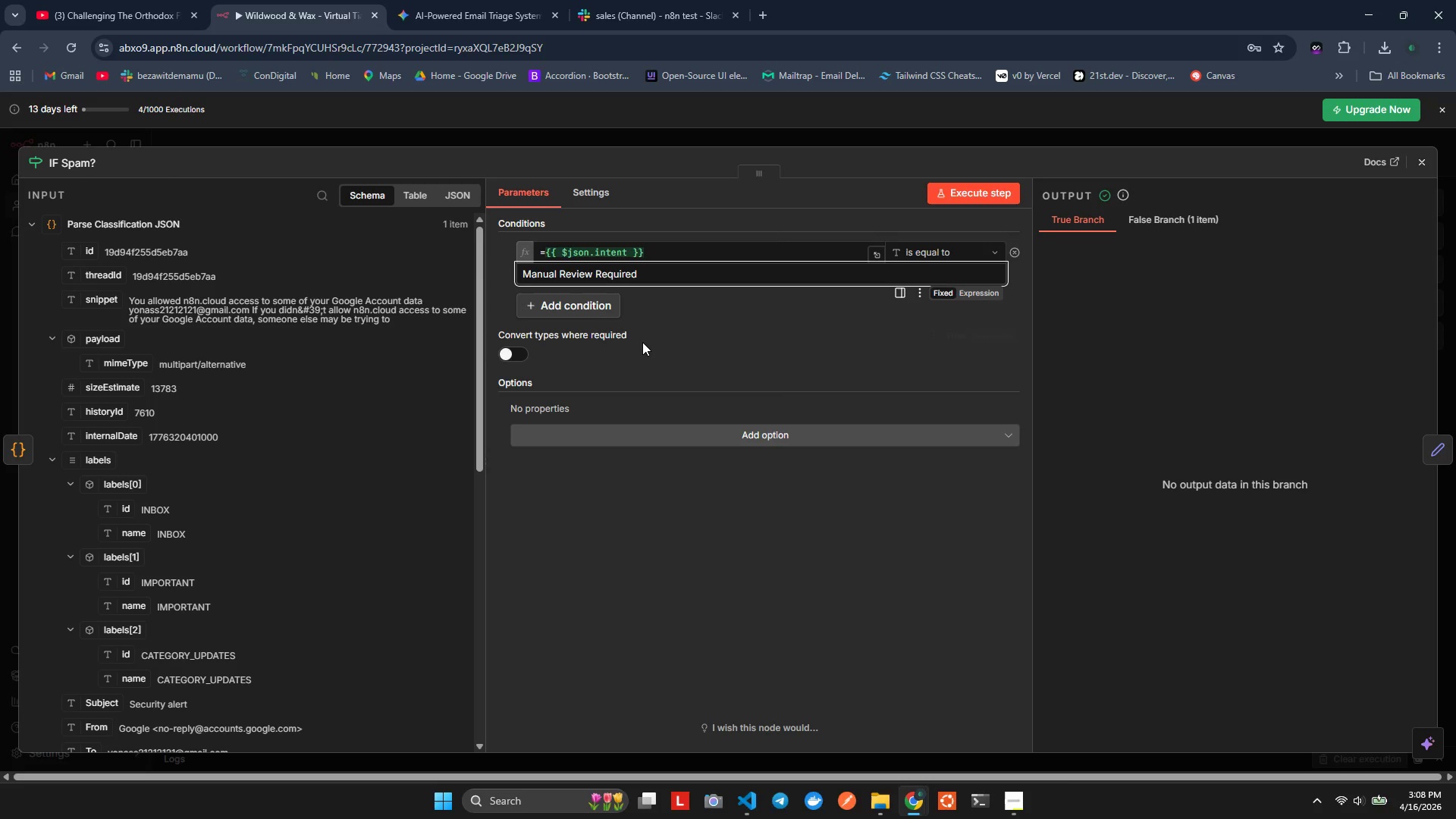 
key(Shift+Quote)
 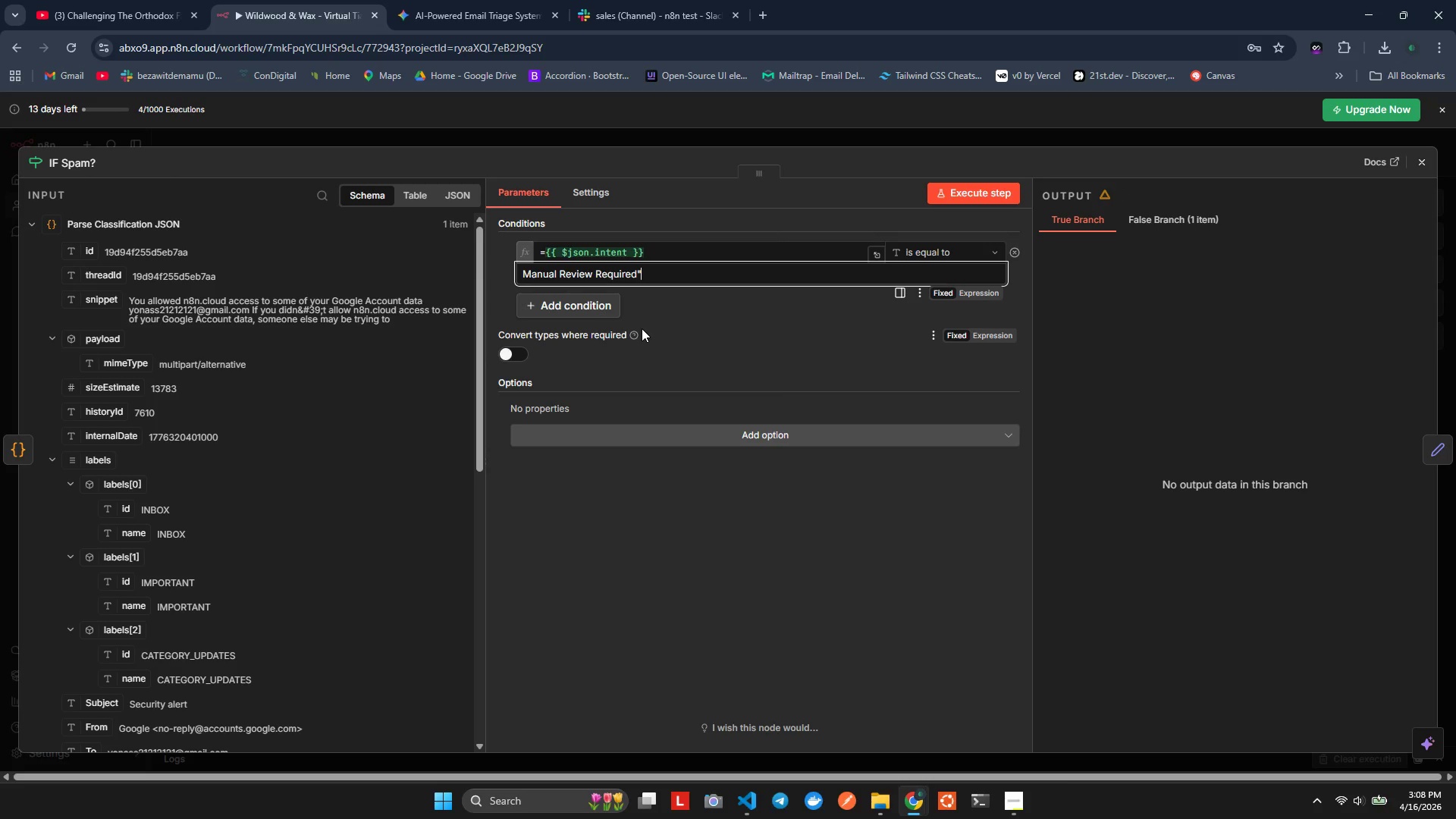 
hold_key(key=ArrowLeft, duration=1.45)
 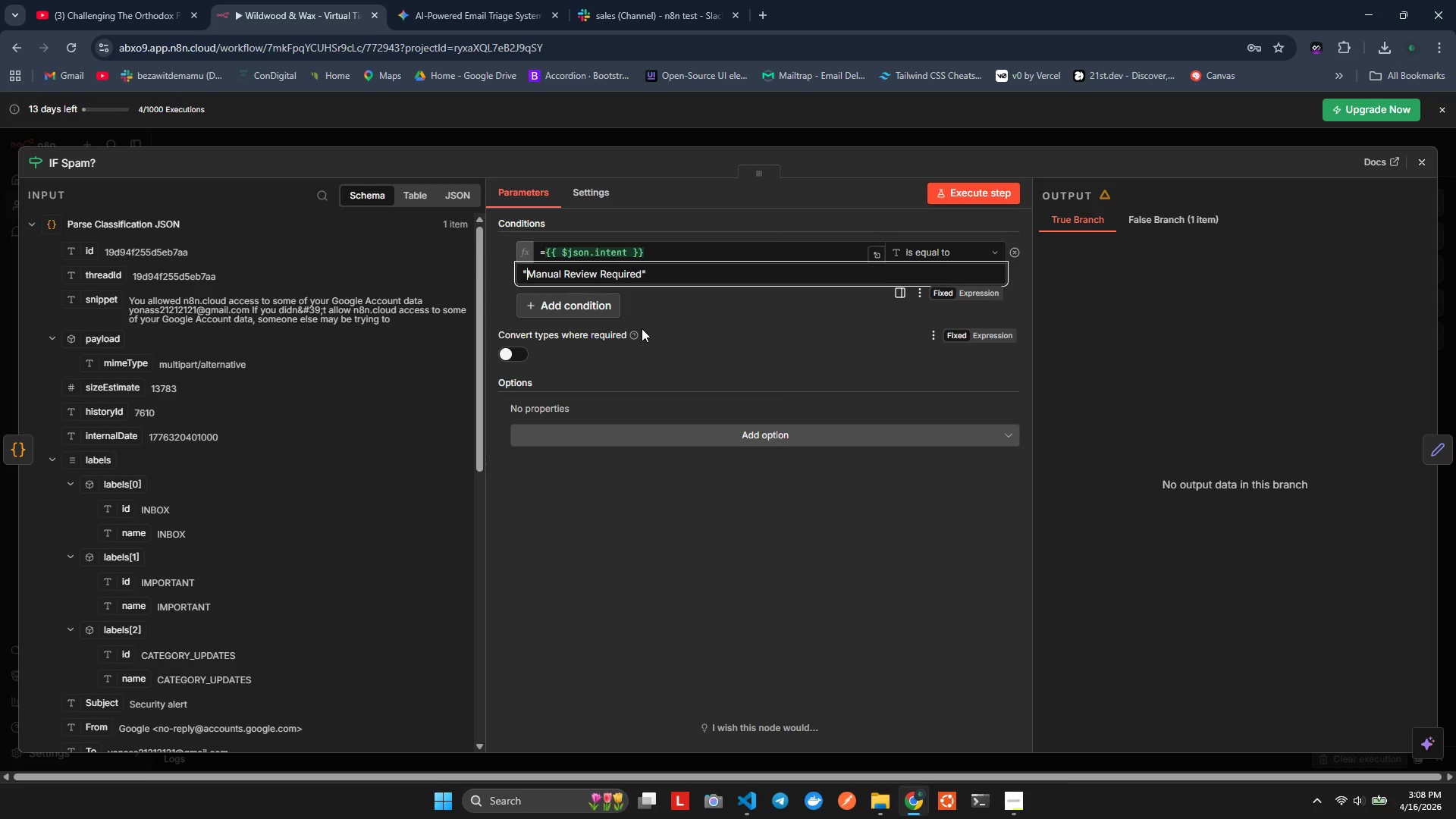 
key(Shift+Quote)
 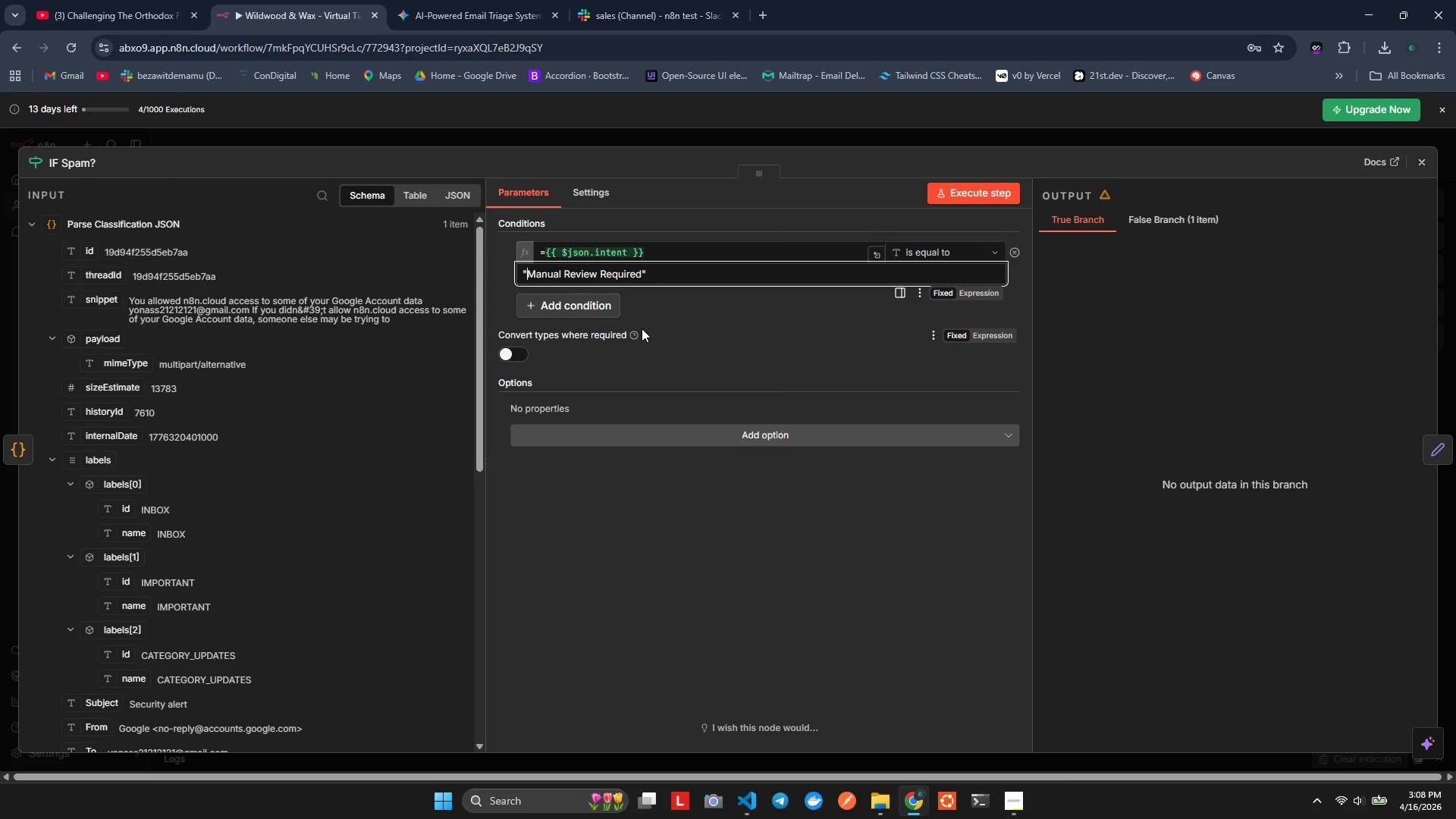 
key(Backspace)
 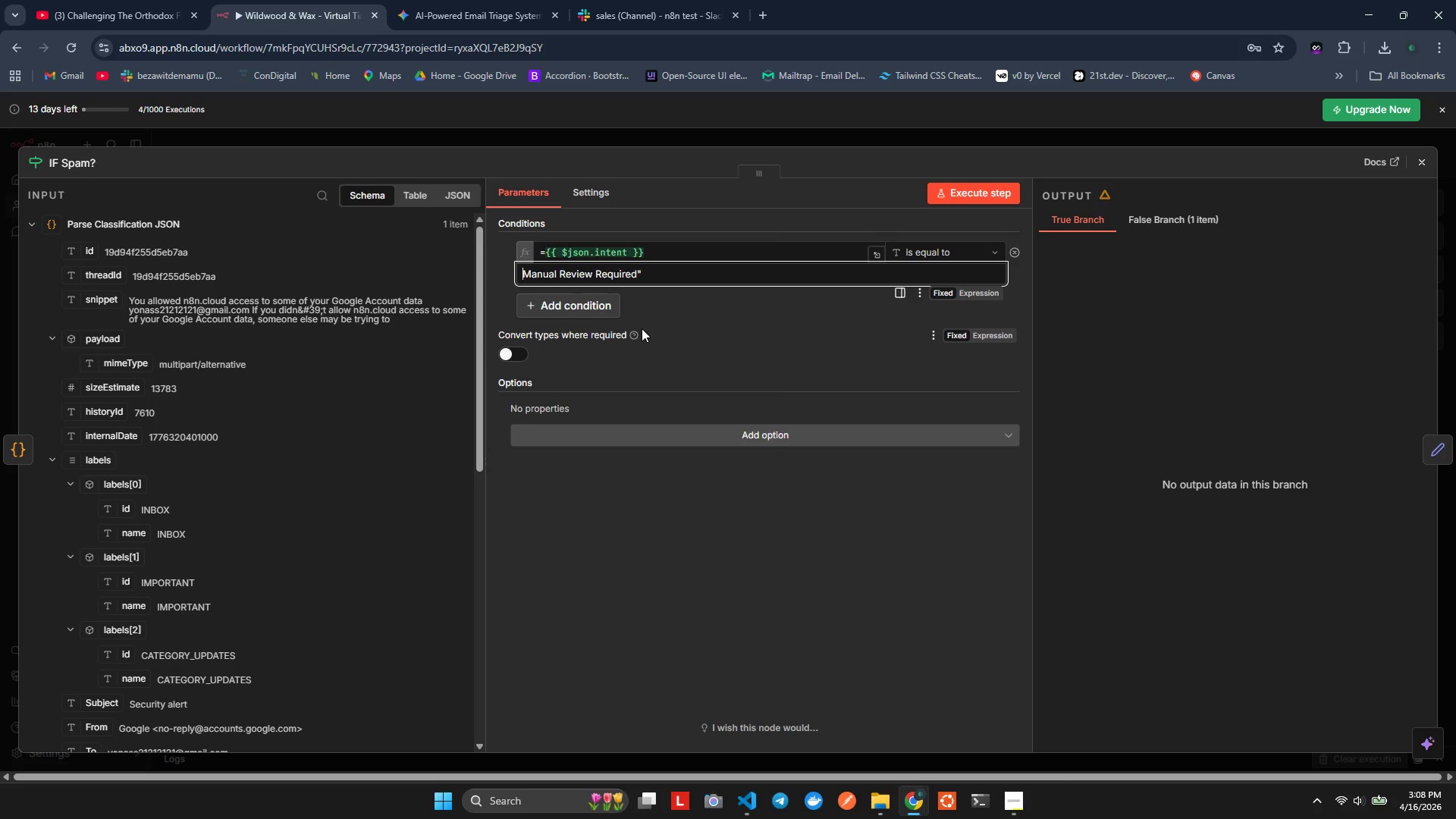 
key(ArrowDown)
 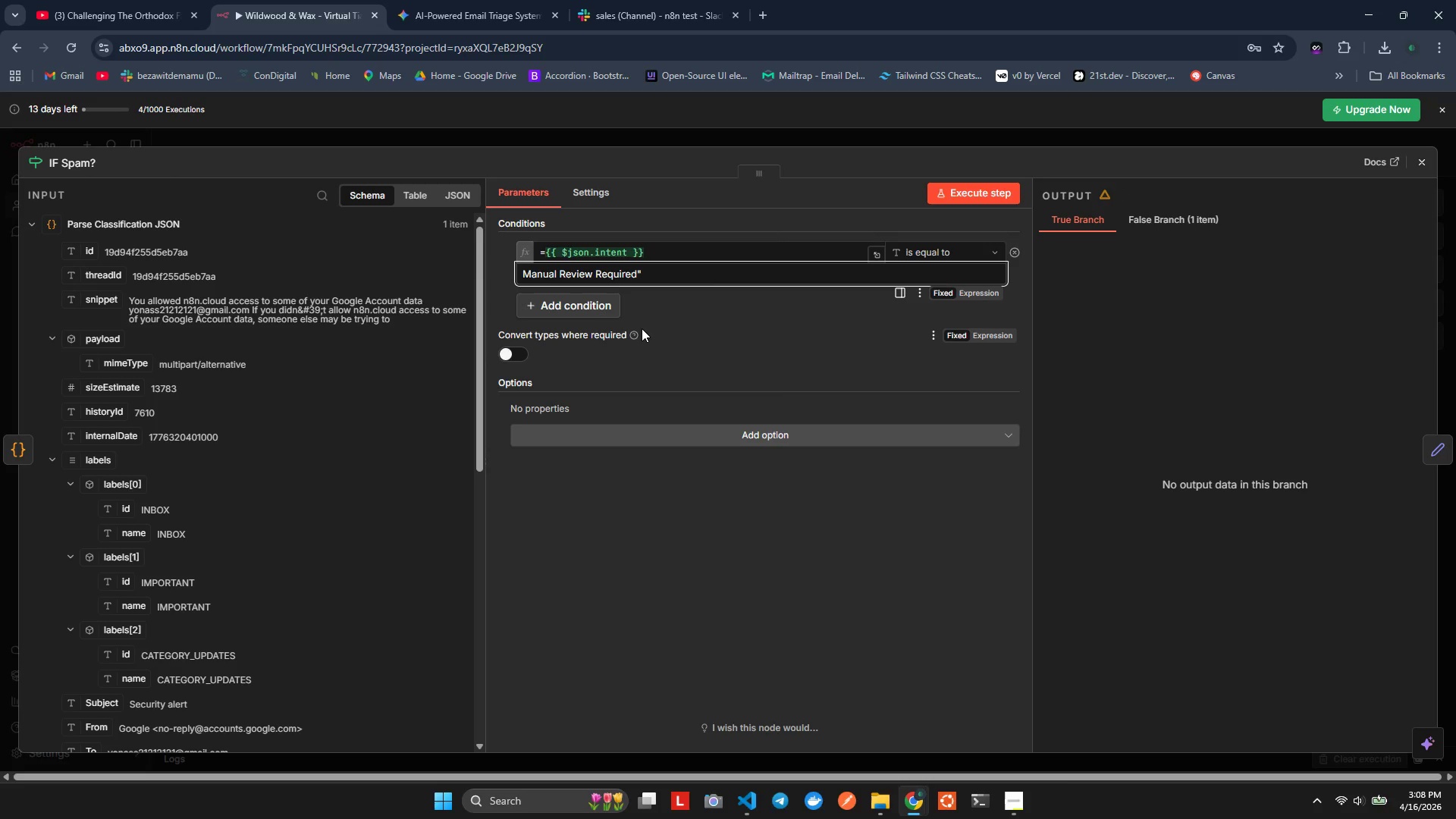 
key(Backspace)
 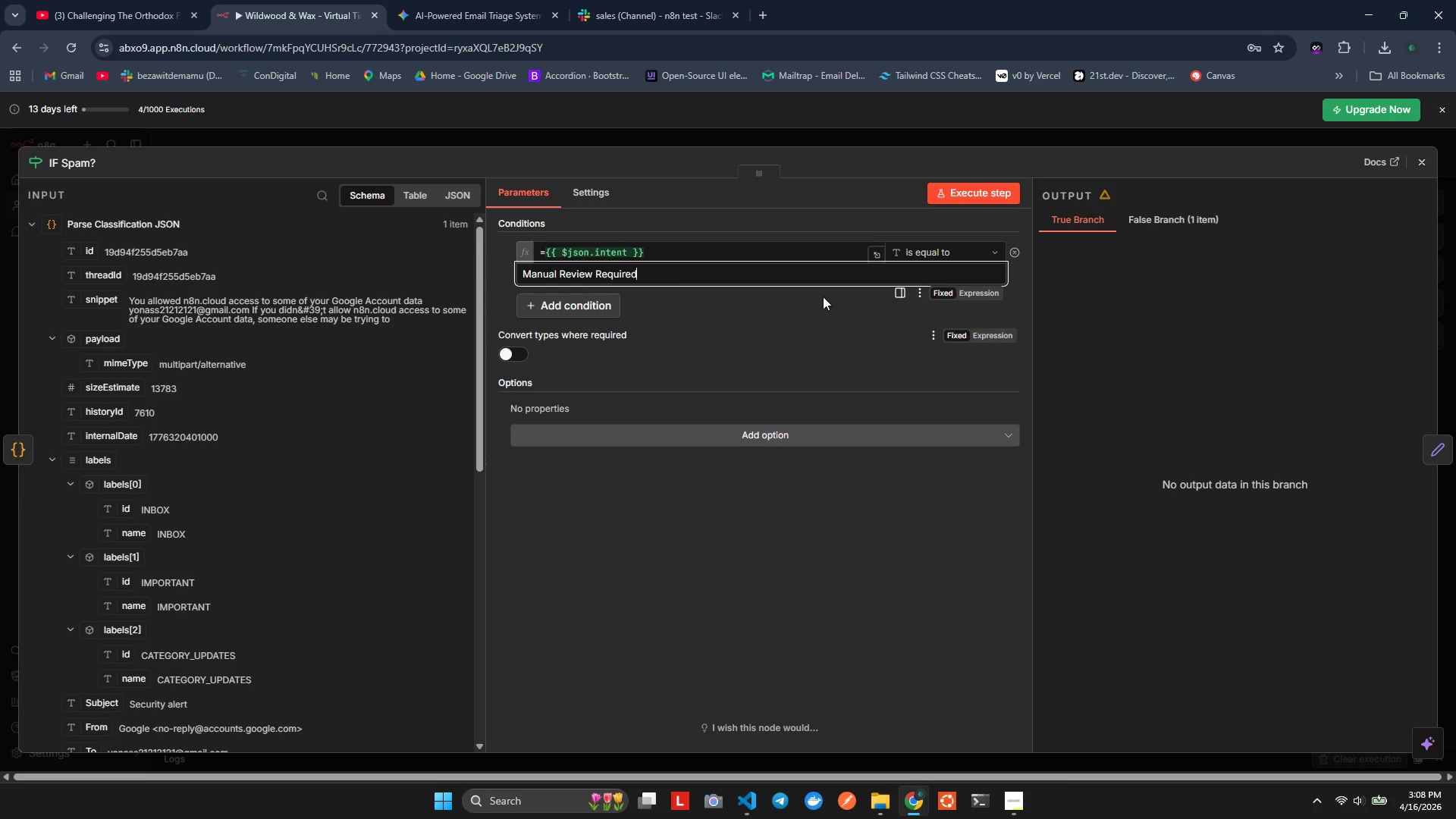 
left_click([918, 291])
 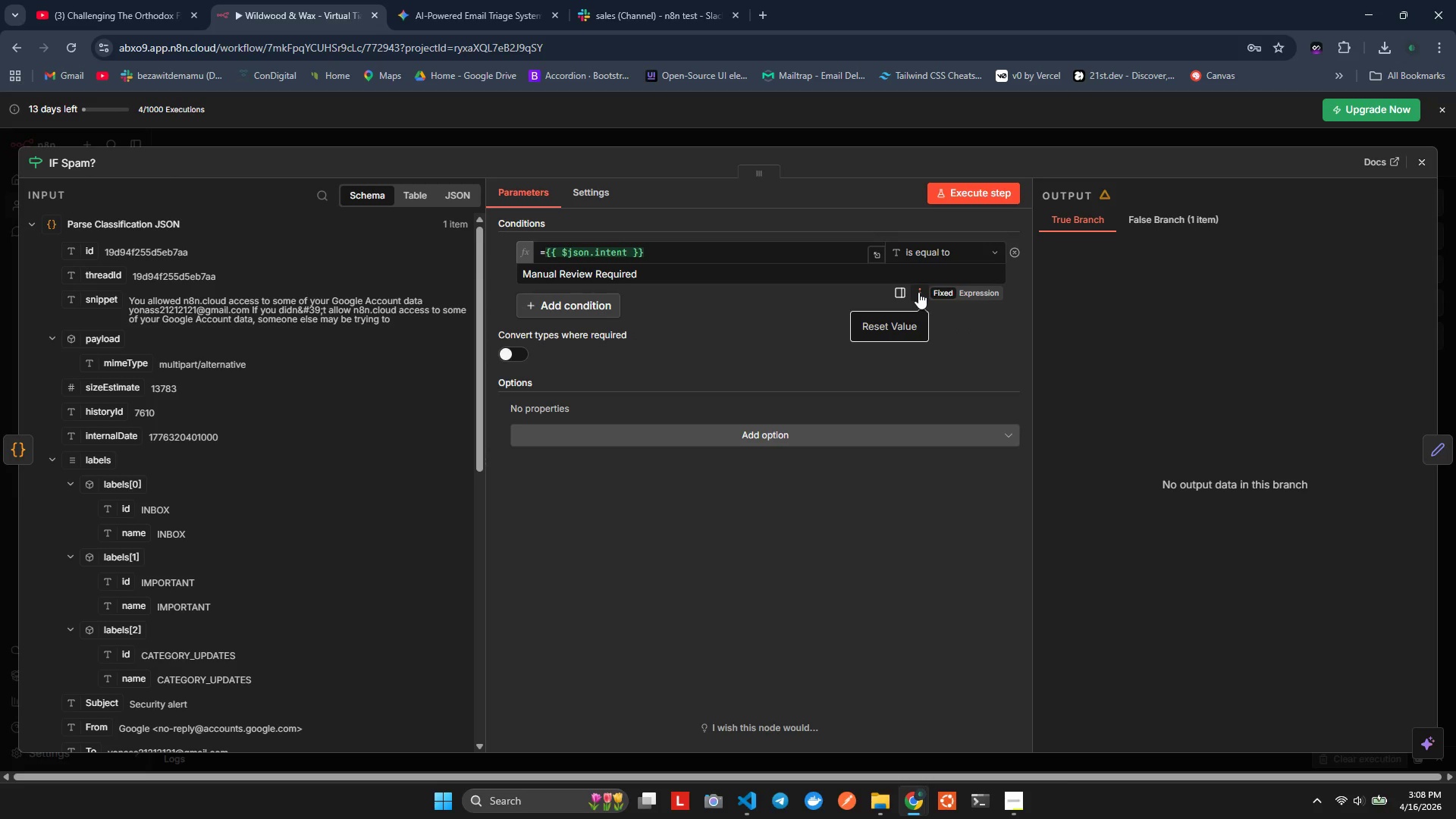 
left_click([918, 292])
 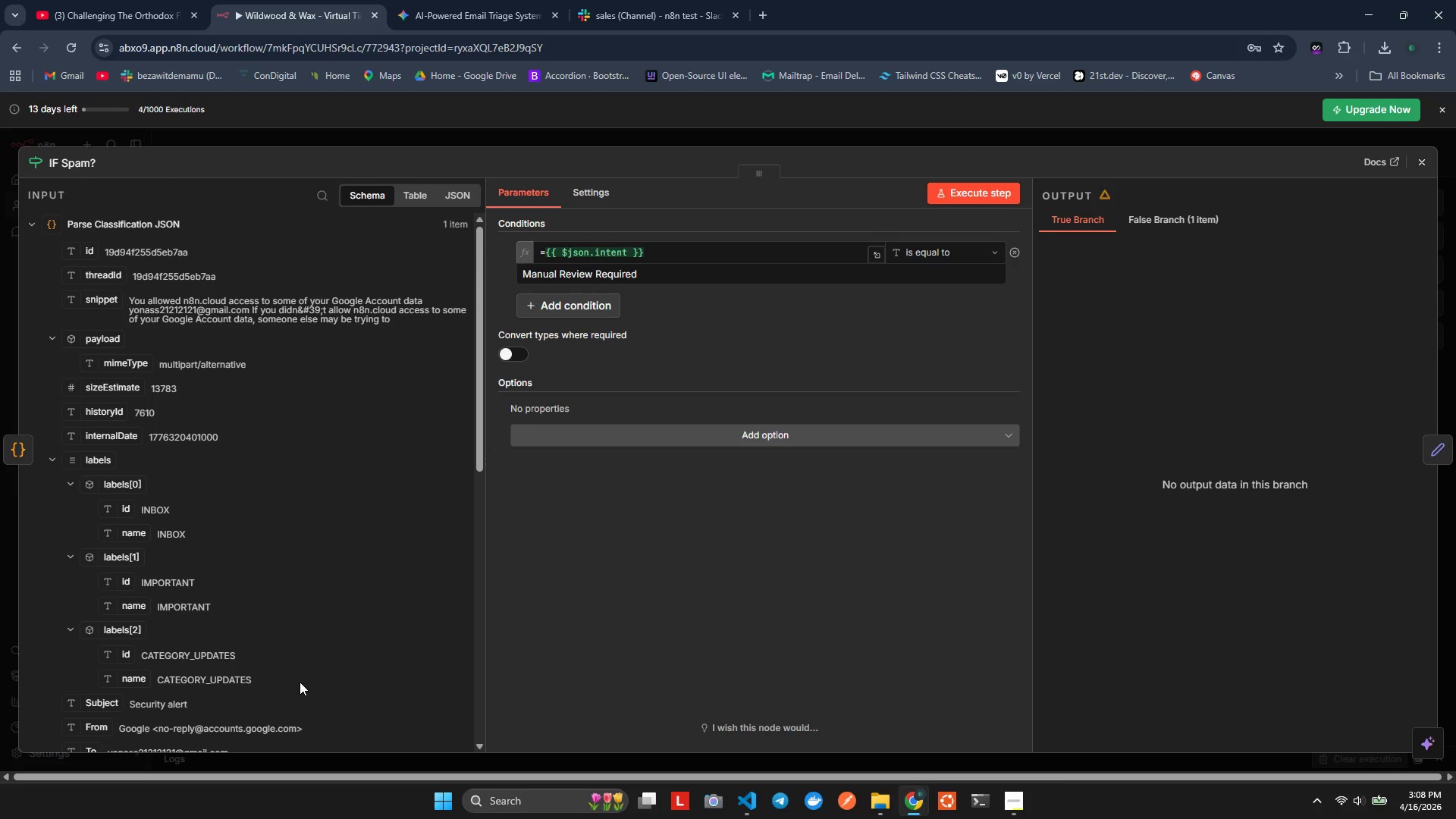 
wait(17.83)
 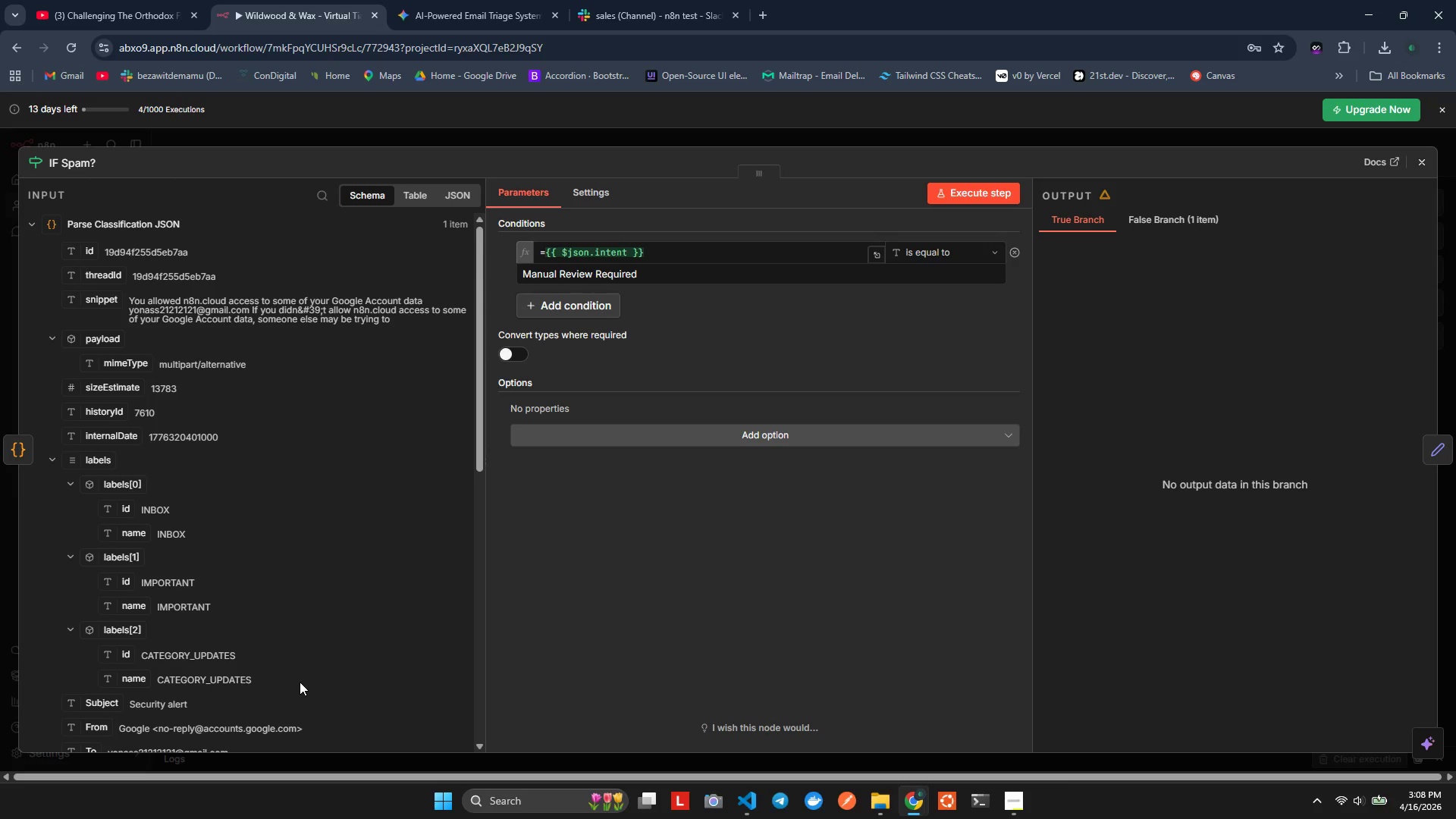 
left_click([739, 350])
 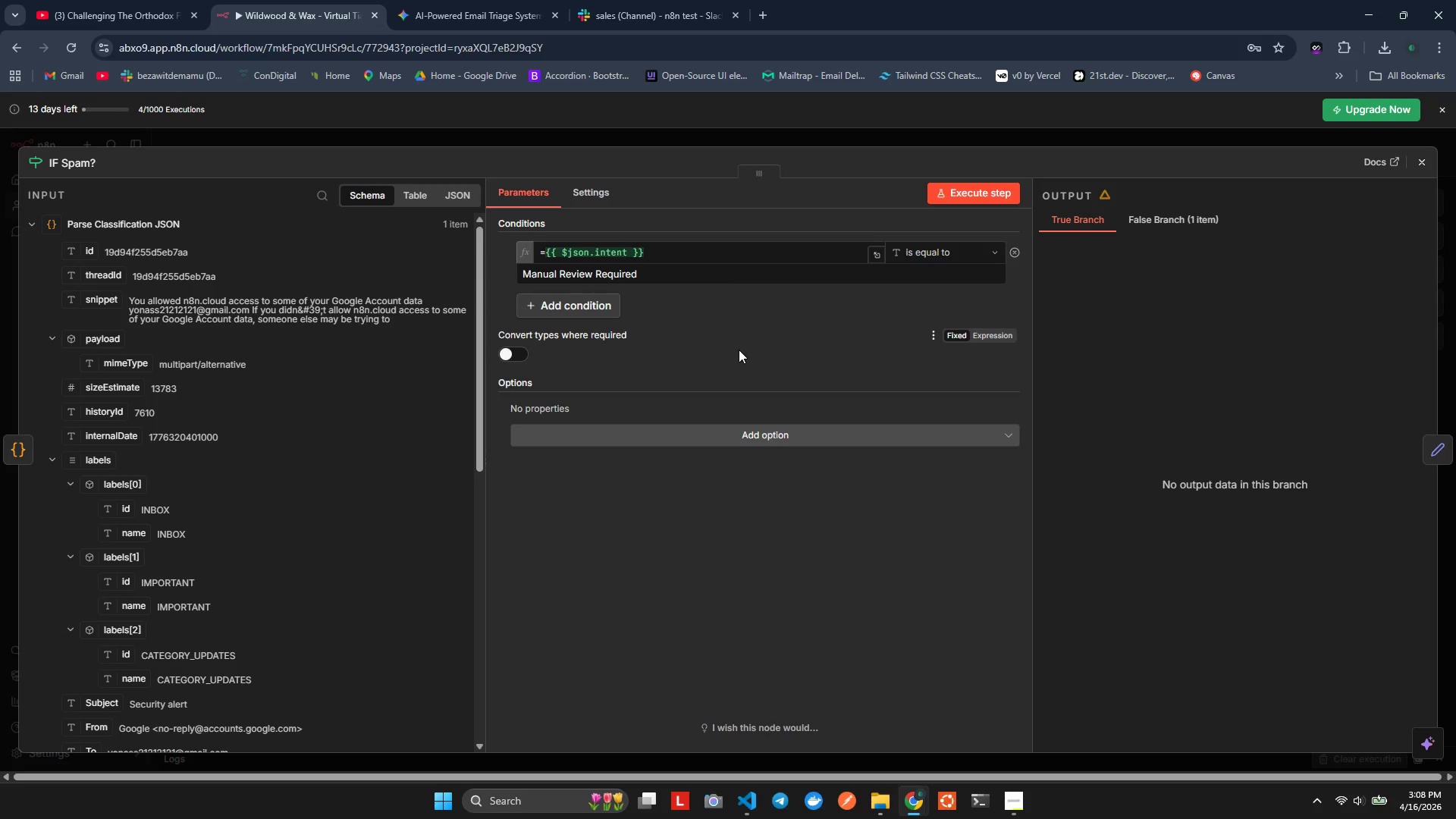 
key(Control+ControlLeft)
 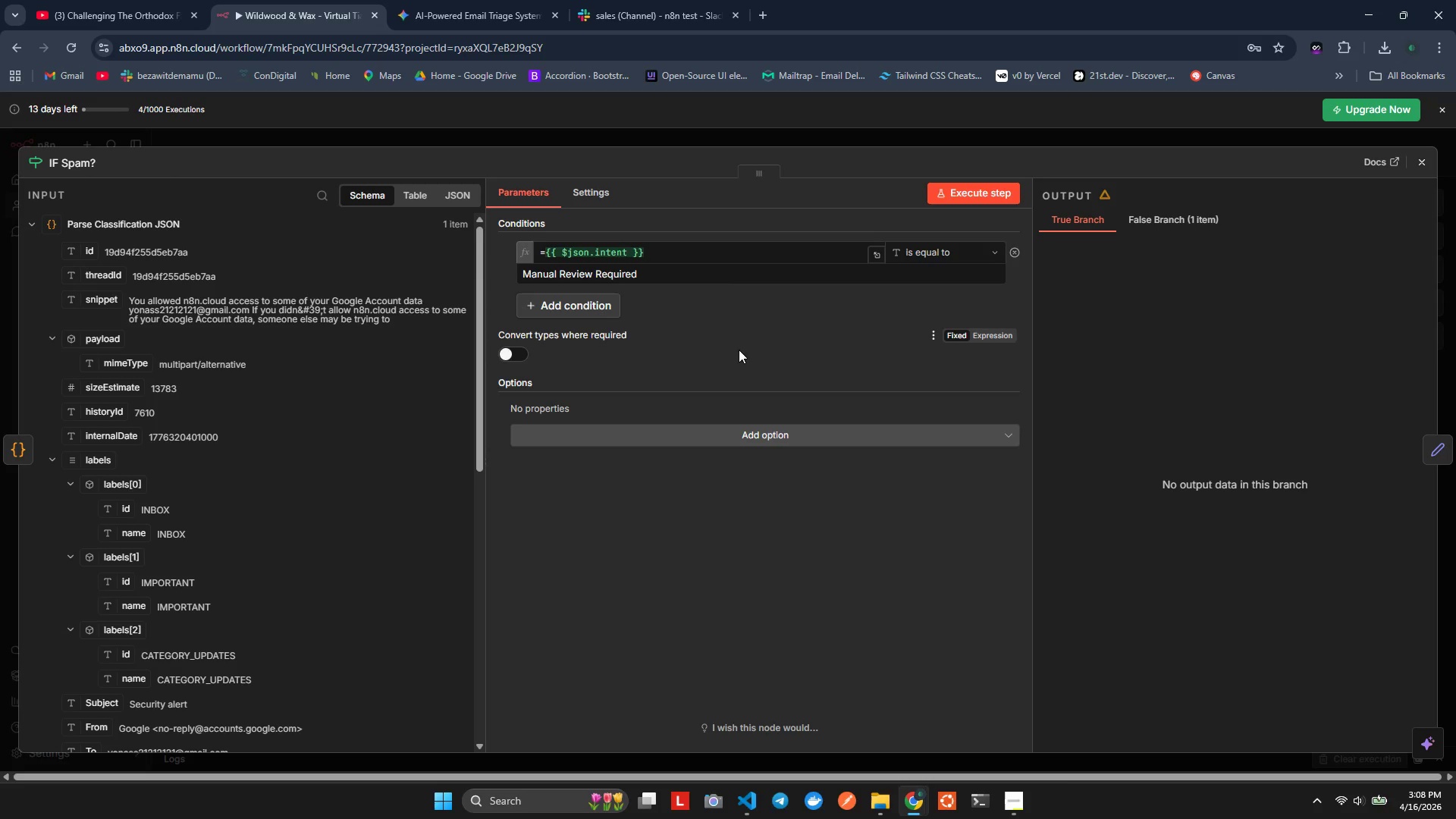 
key(Control+S)
 